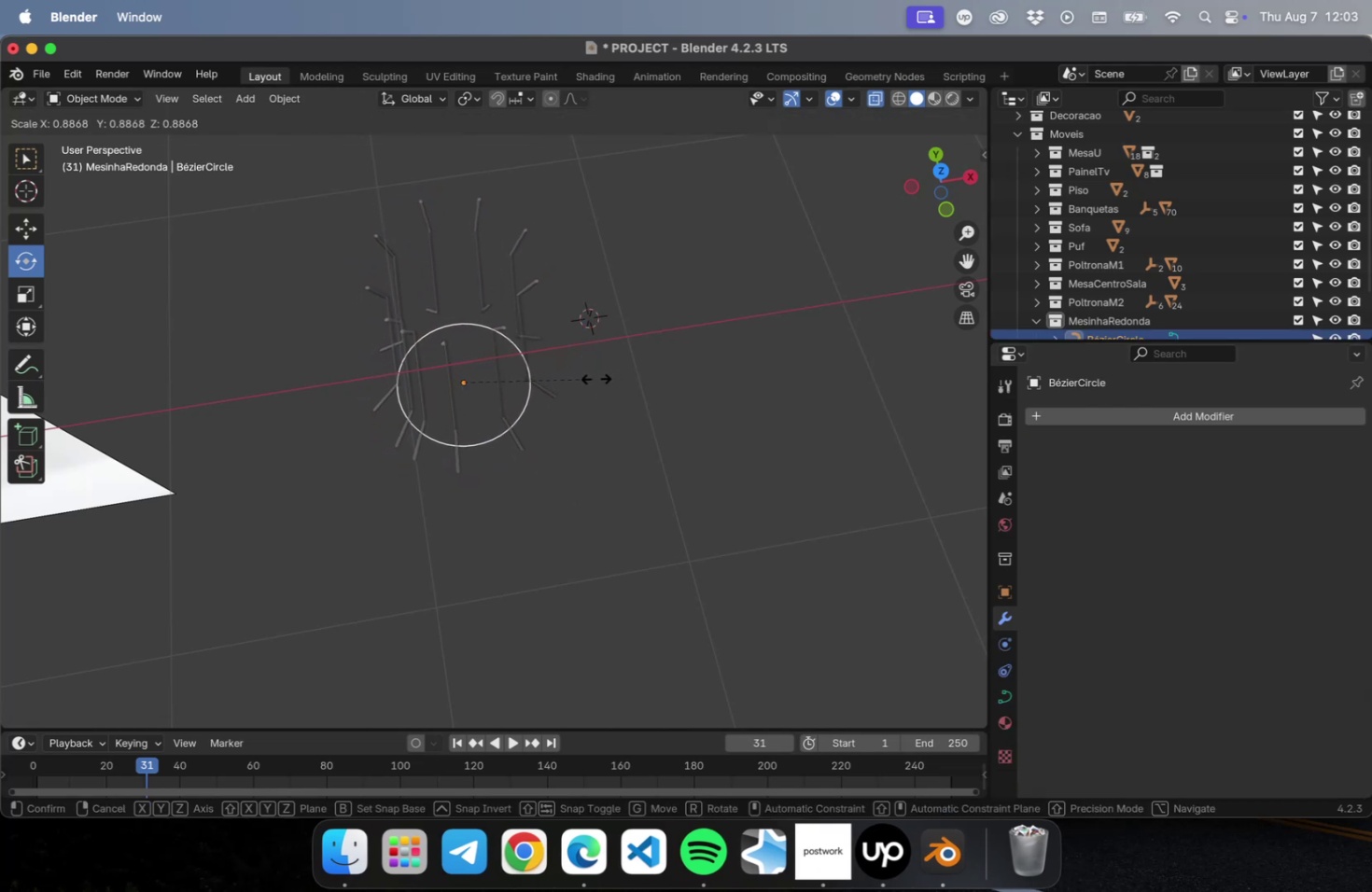 
left_click([511, 407])
 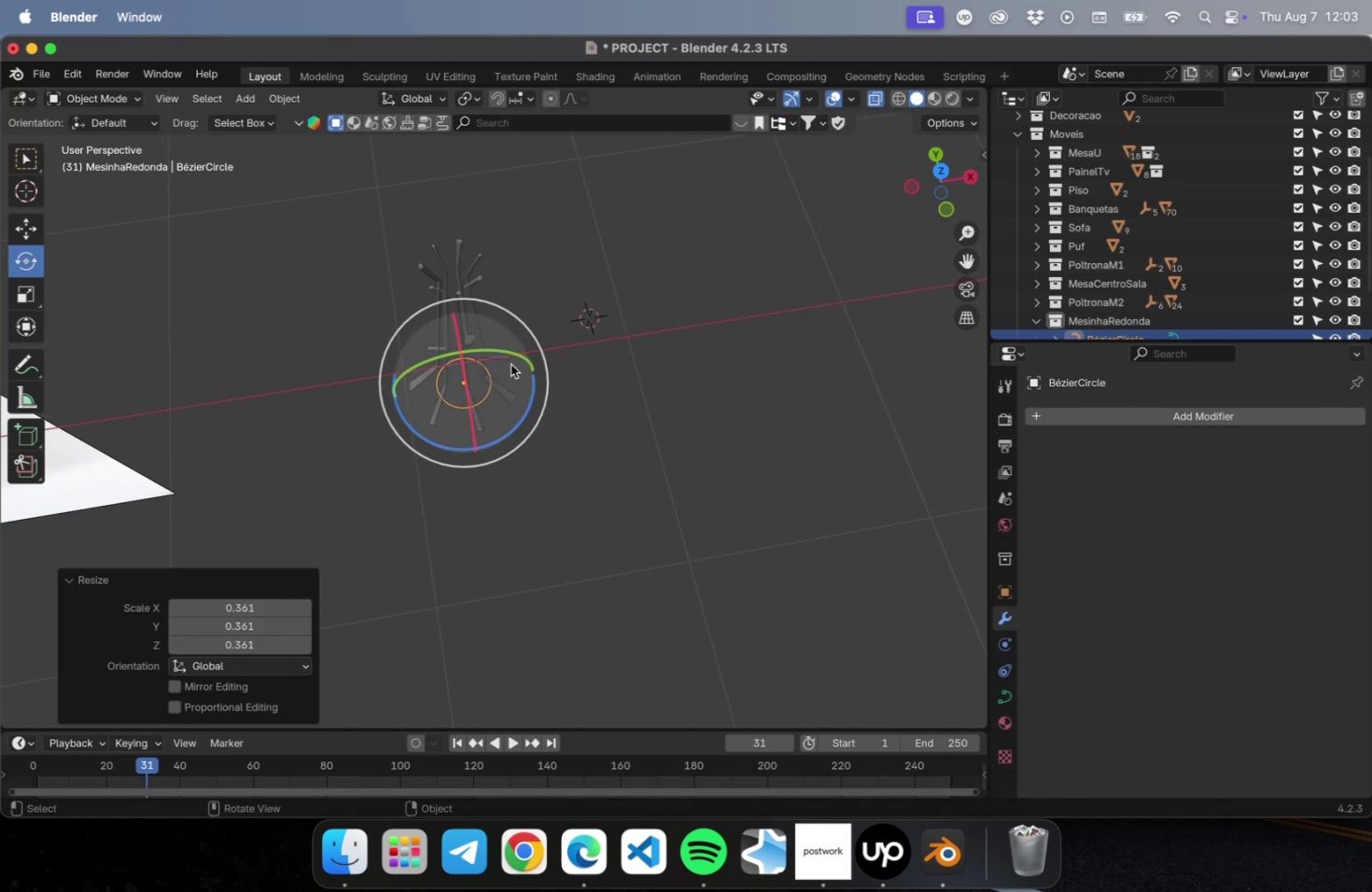 
scroll: coordinate [477, 355], scroll_direction: up, amount: 66.0
 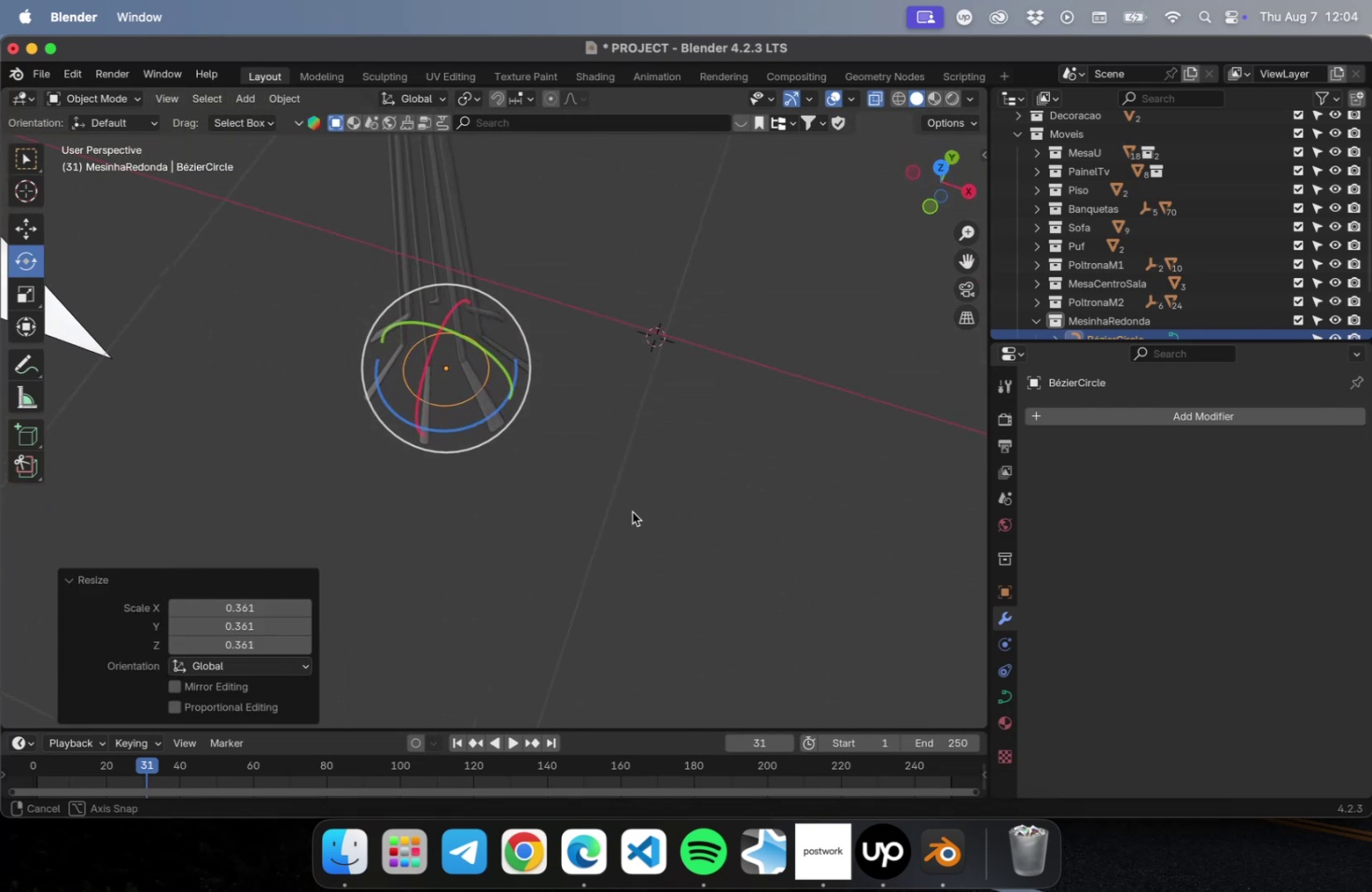 
left_click([626, 494])
 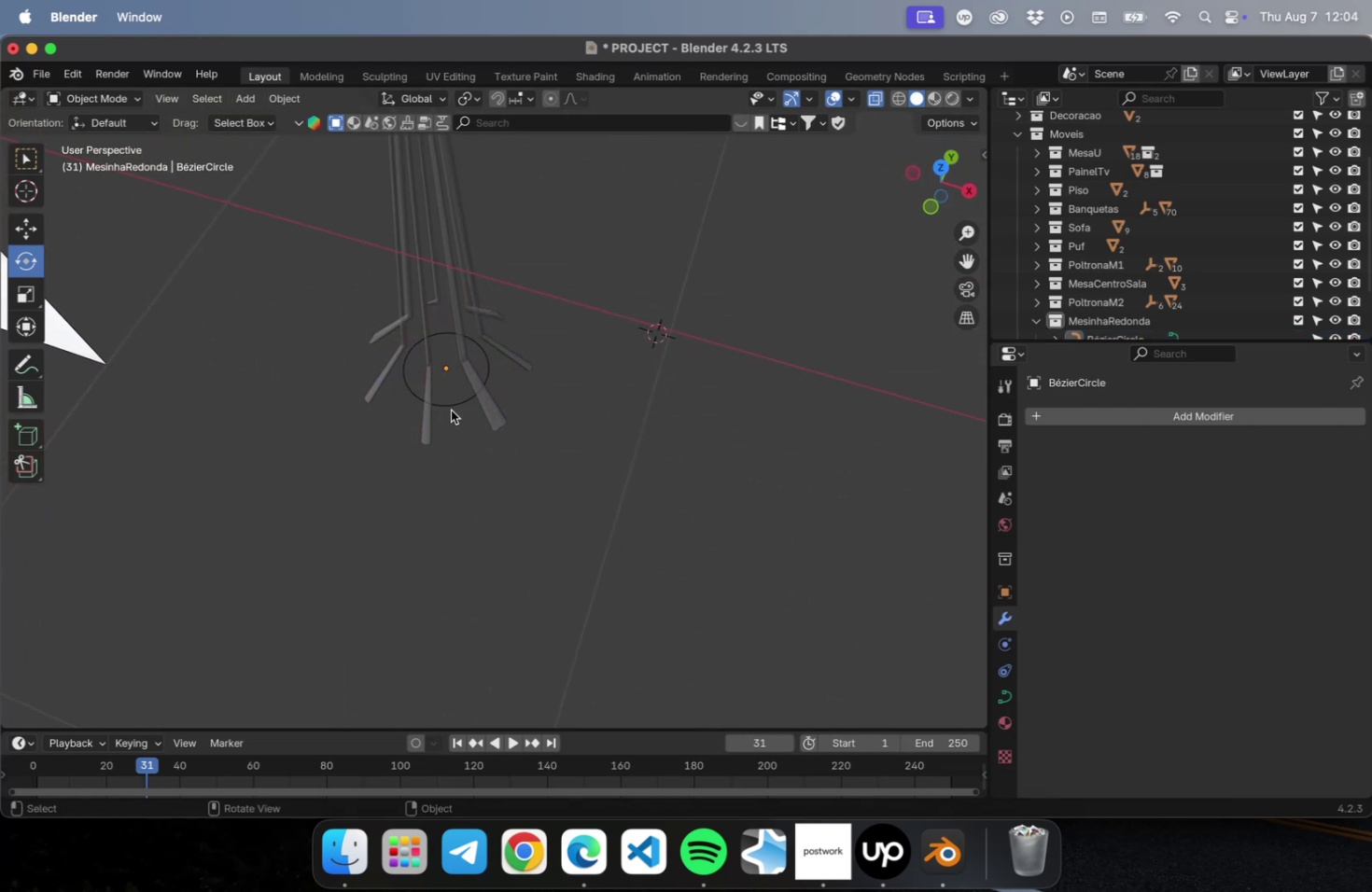 
left_click([429, 425])
 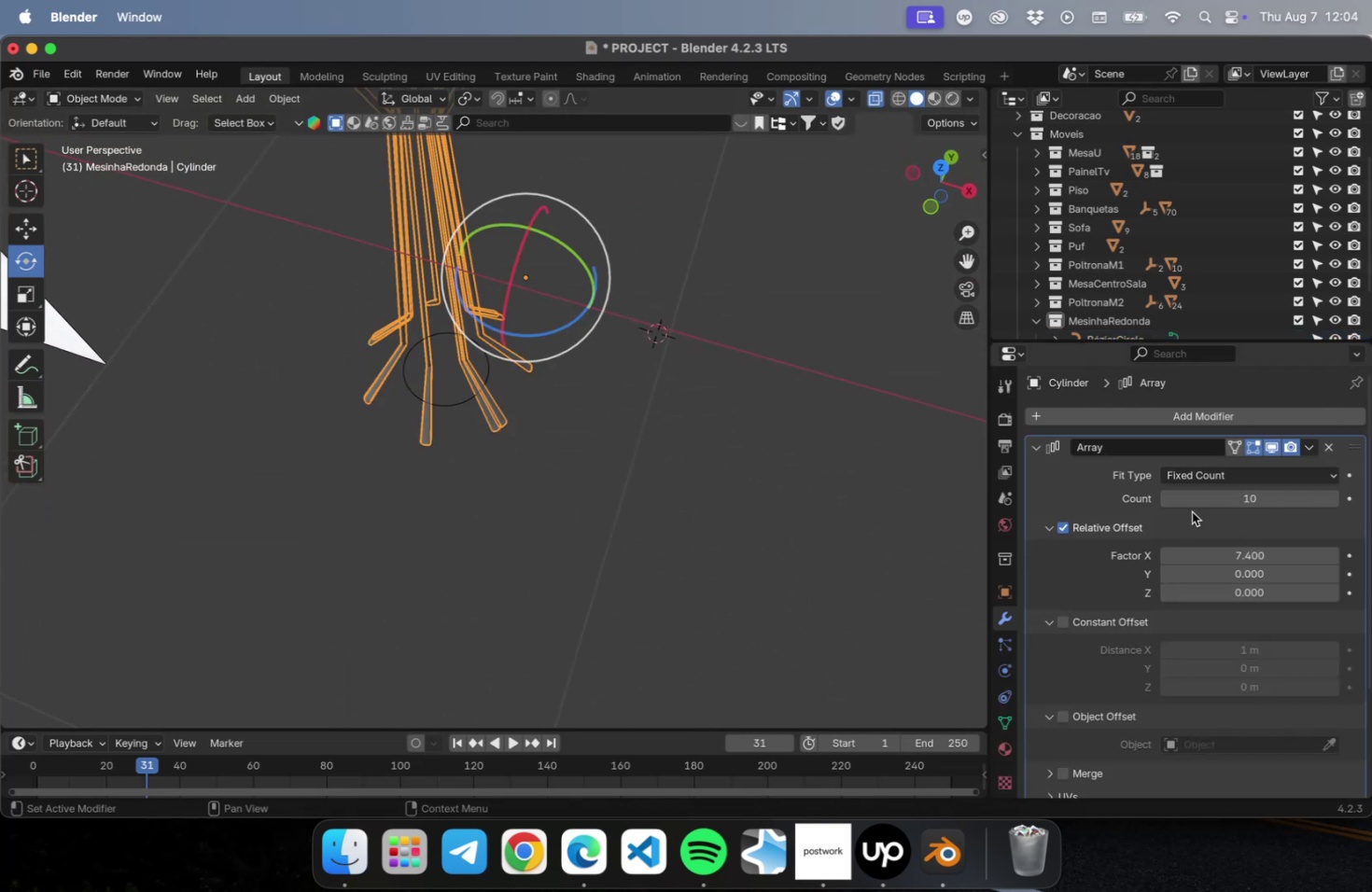 
left_click([1167, 503])
 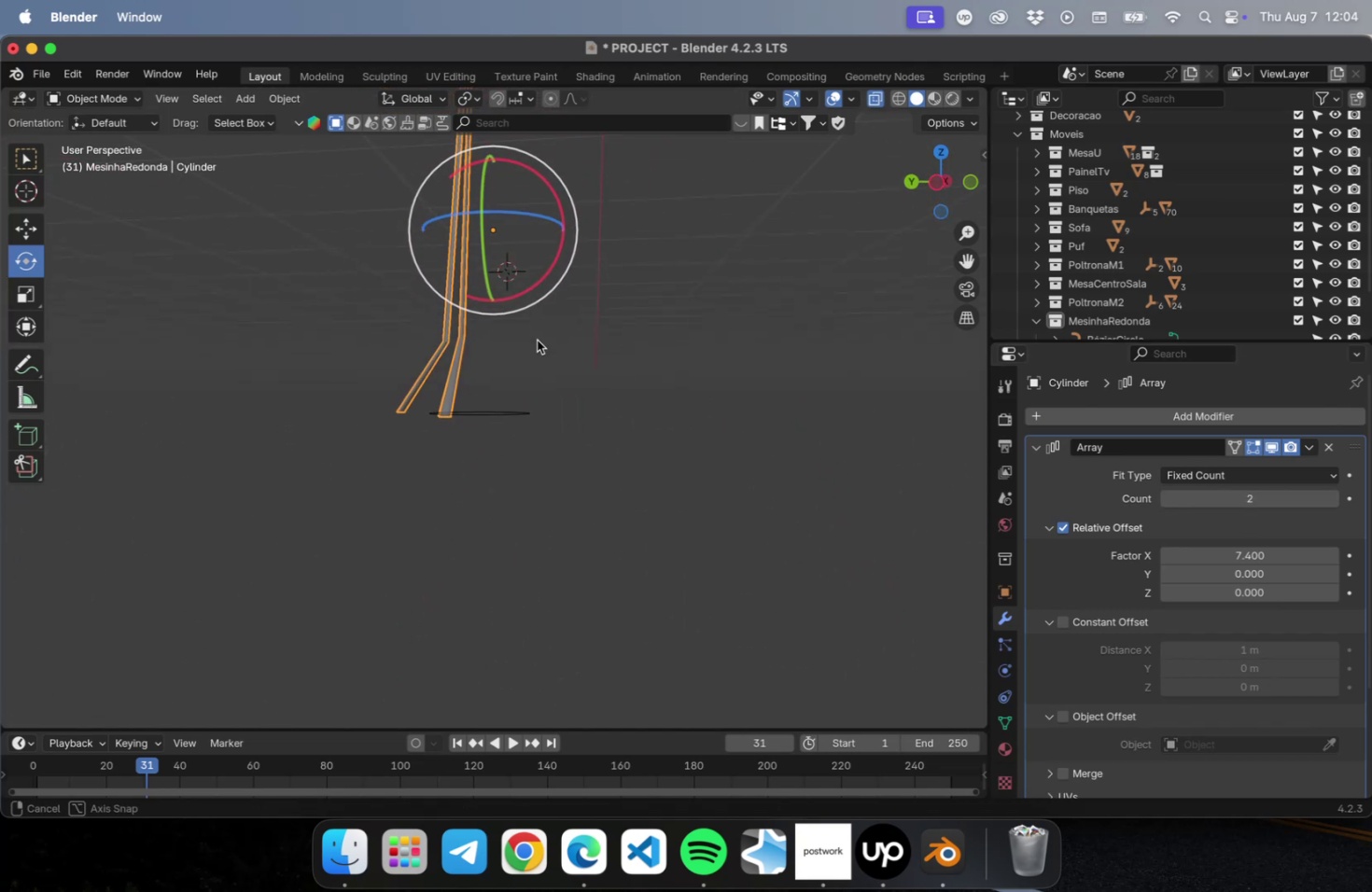 
wait(6.27)
 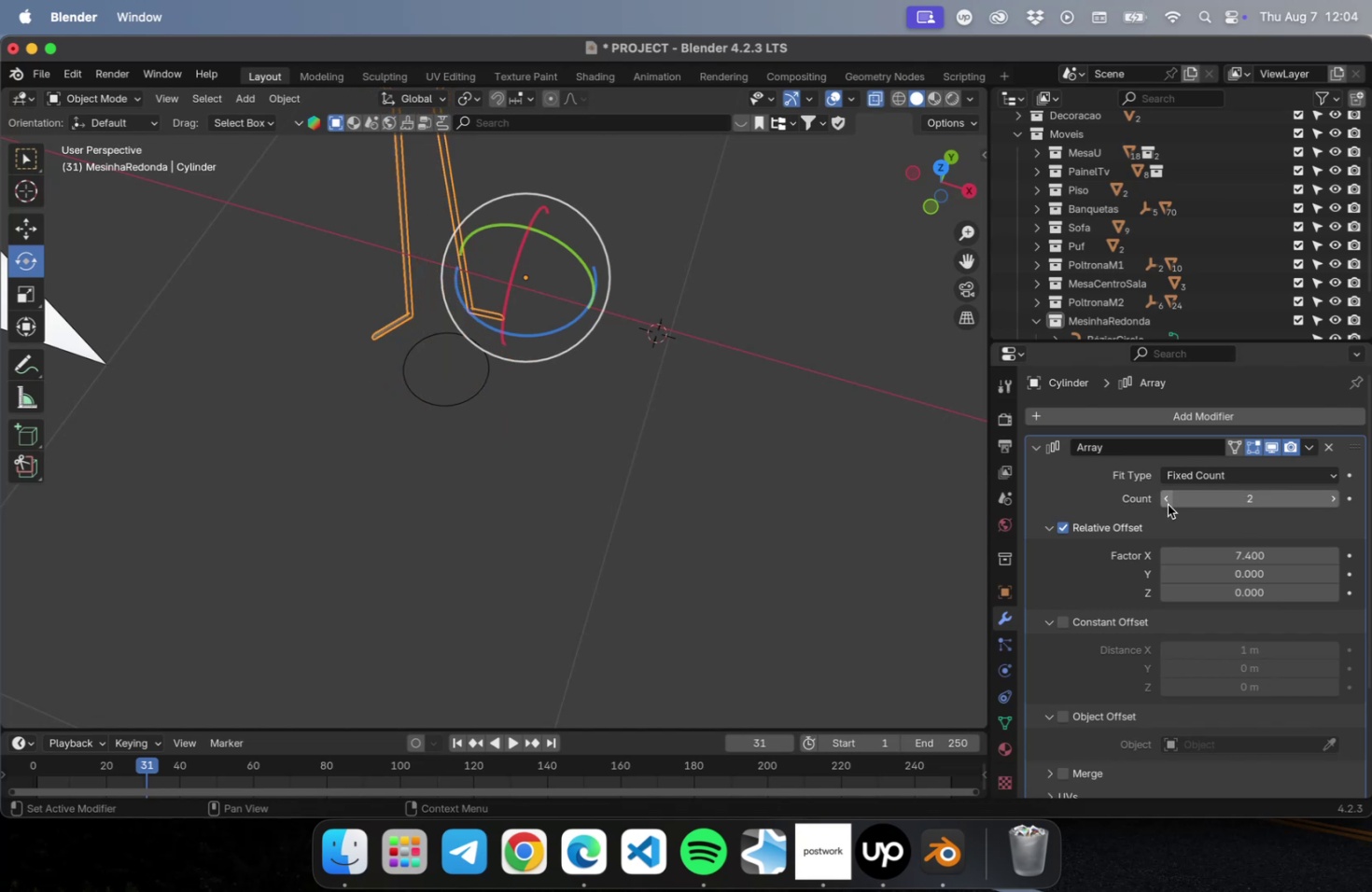 
scroll: coordinate [609, 354], scroll_direction: down, amount: 86.0
 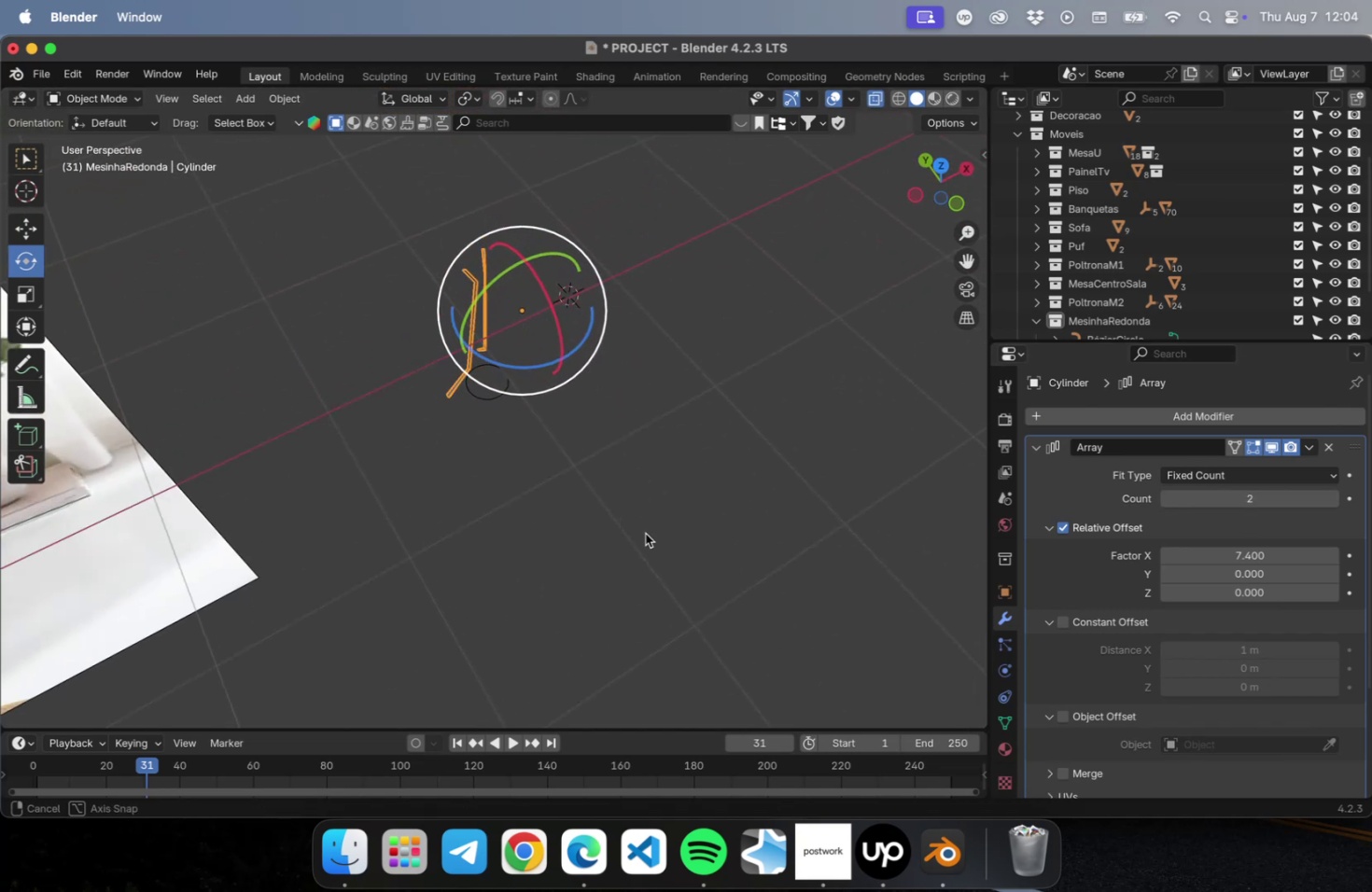 
scroll: coordinate [475, 325], scroll_direction: up, amount: 46.0
 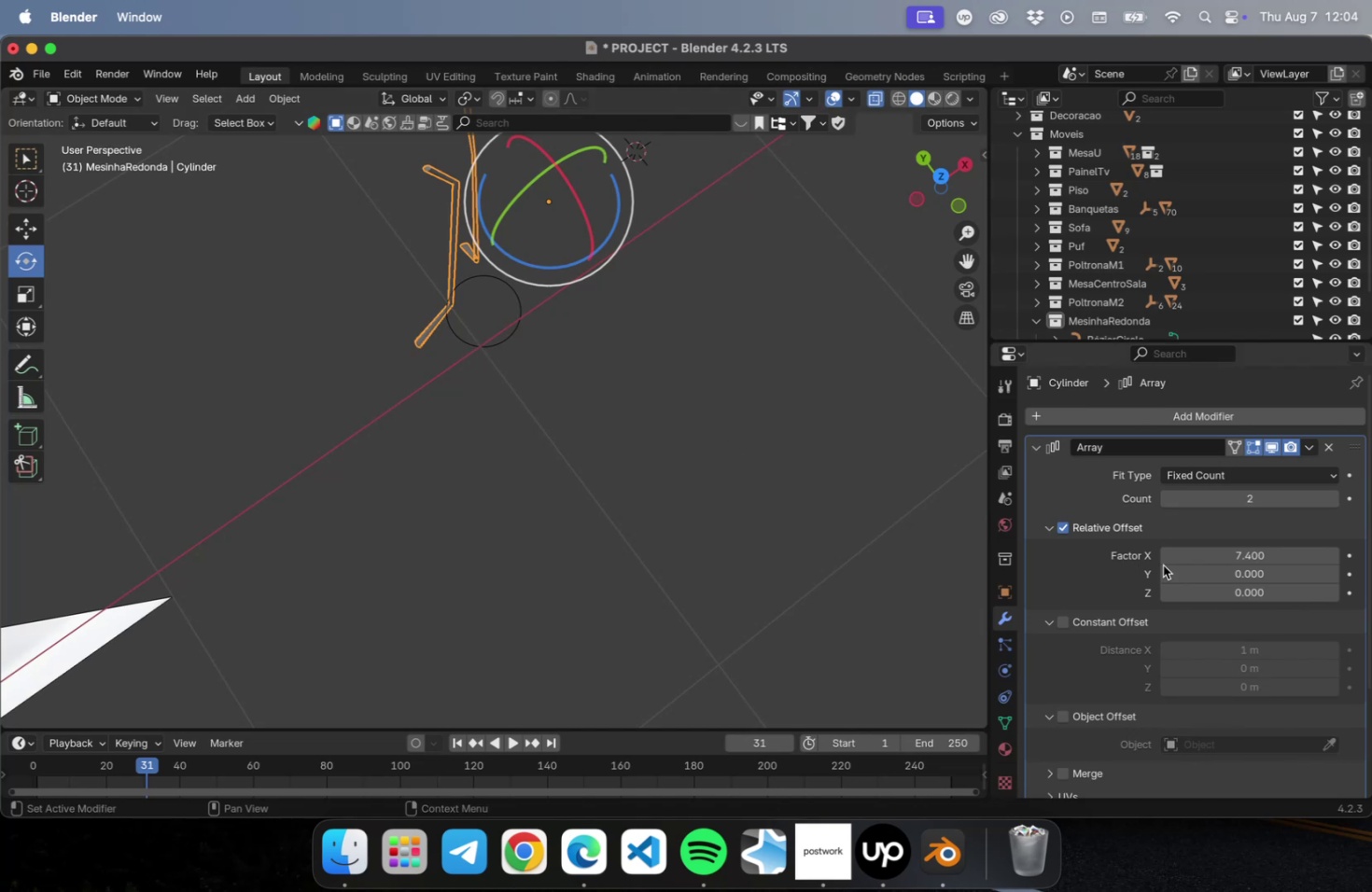 
left_click_drag(start_coordinate=[1206, 555], to_coordinate=[1039, 598])
 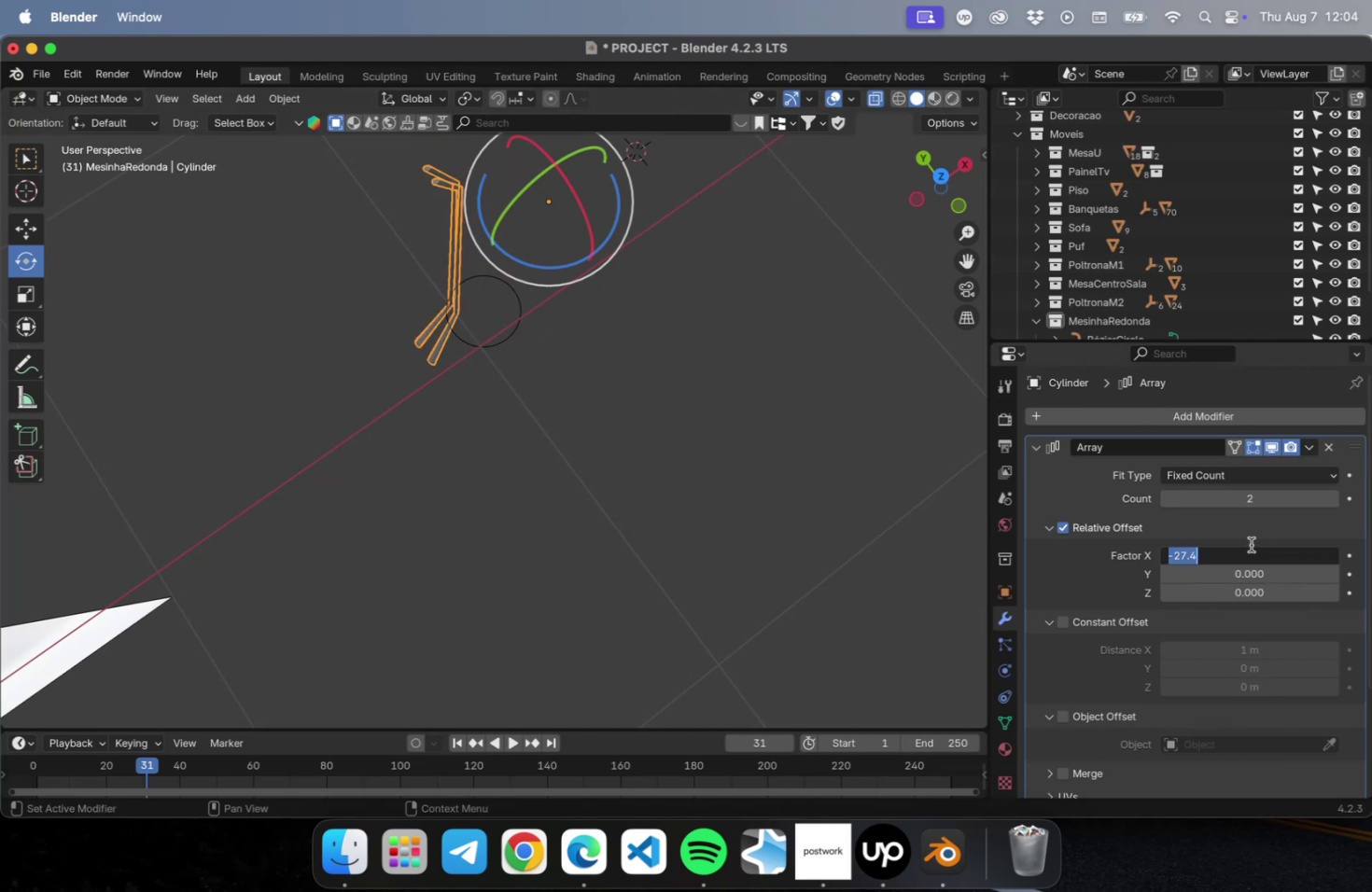 
key(1)
 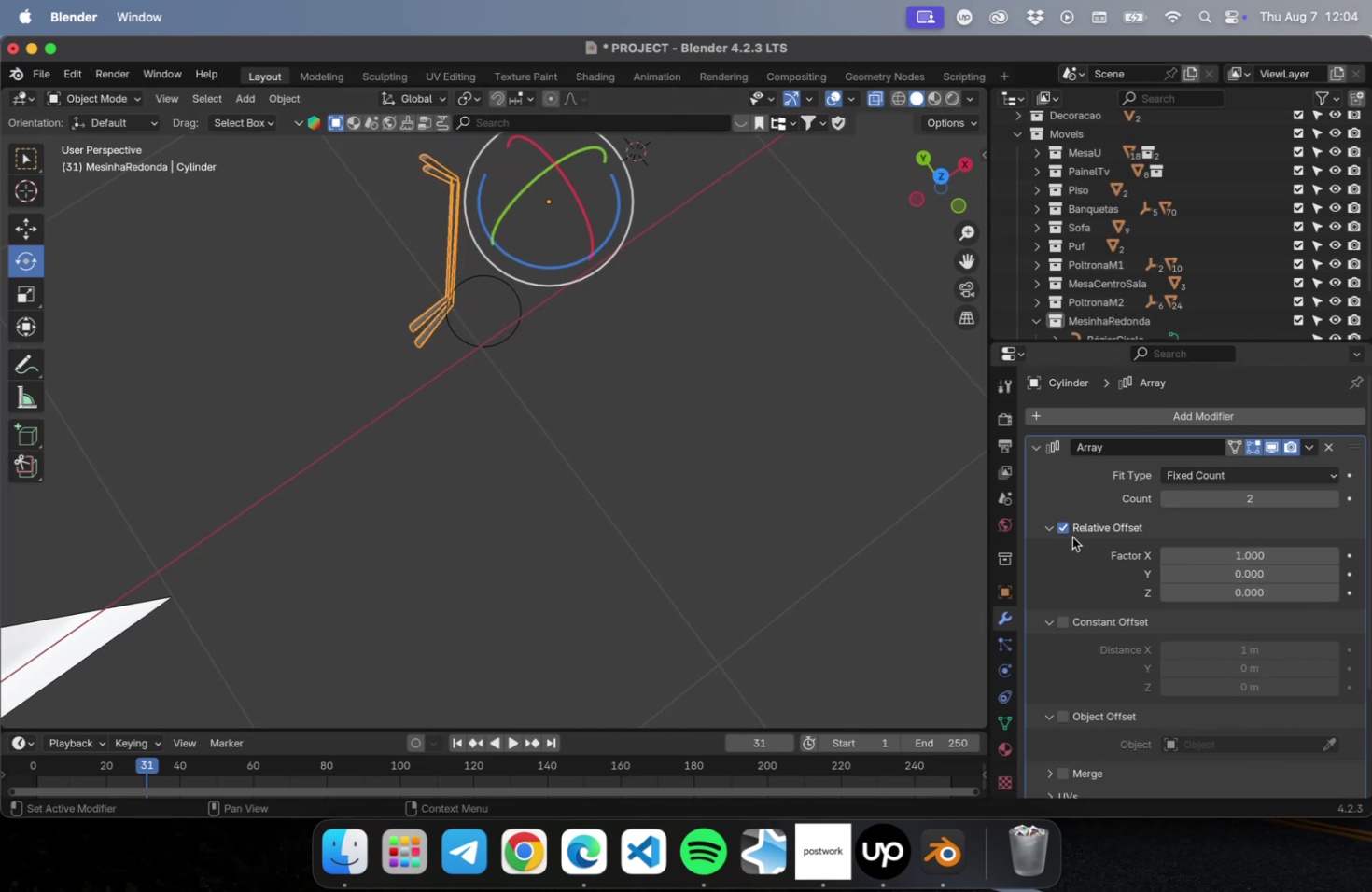 
left_click([1065, 529])
 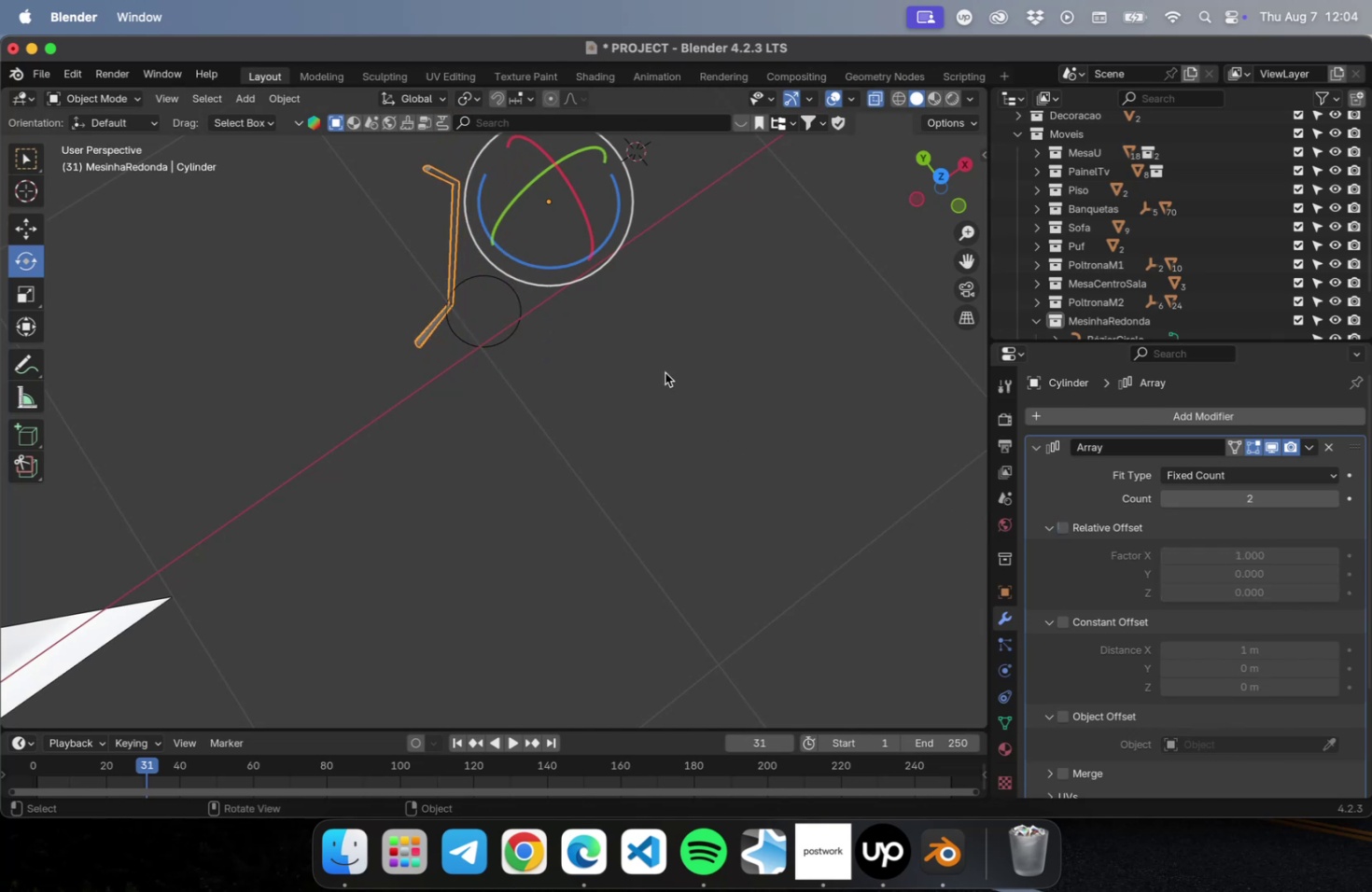 
scroll: coordinate [500, 308], scroll_direction: up, amount: 13.0
 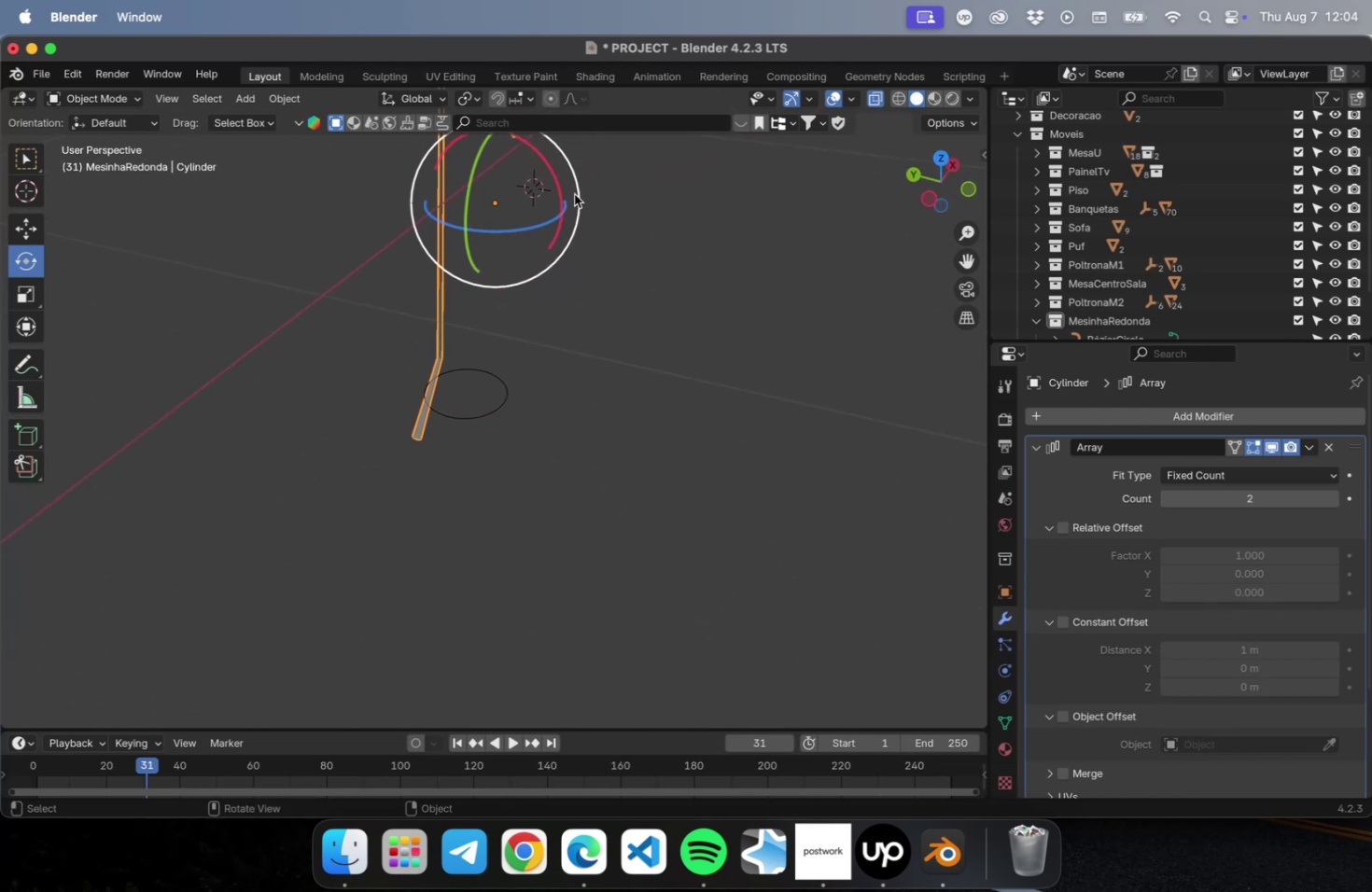 
key(NumLock)
 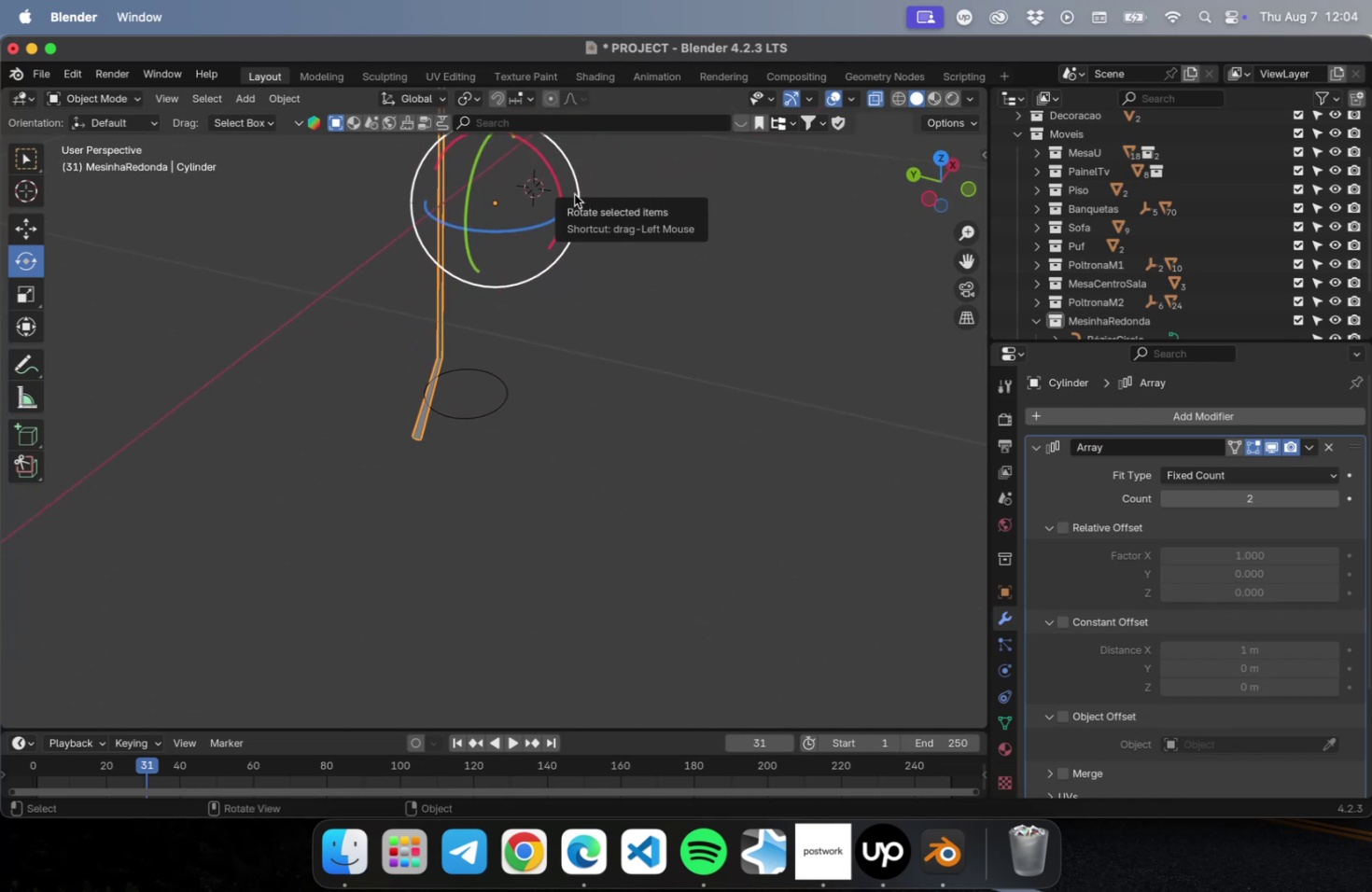 
key(NumpadDecimal)
 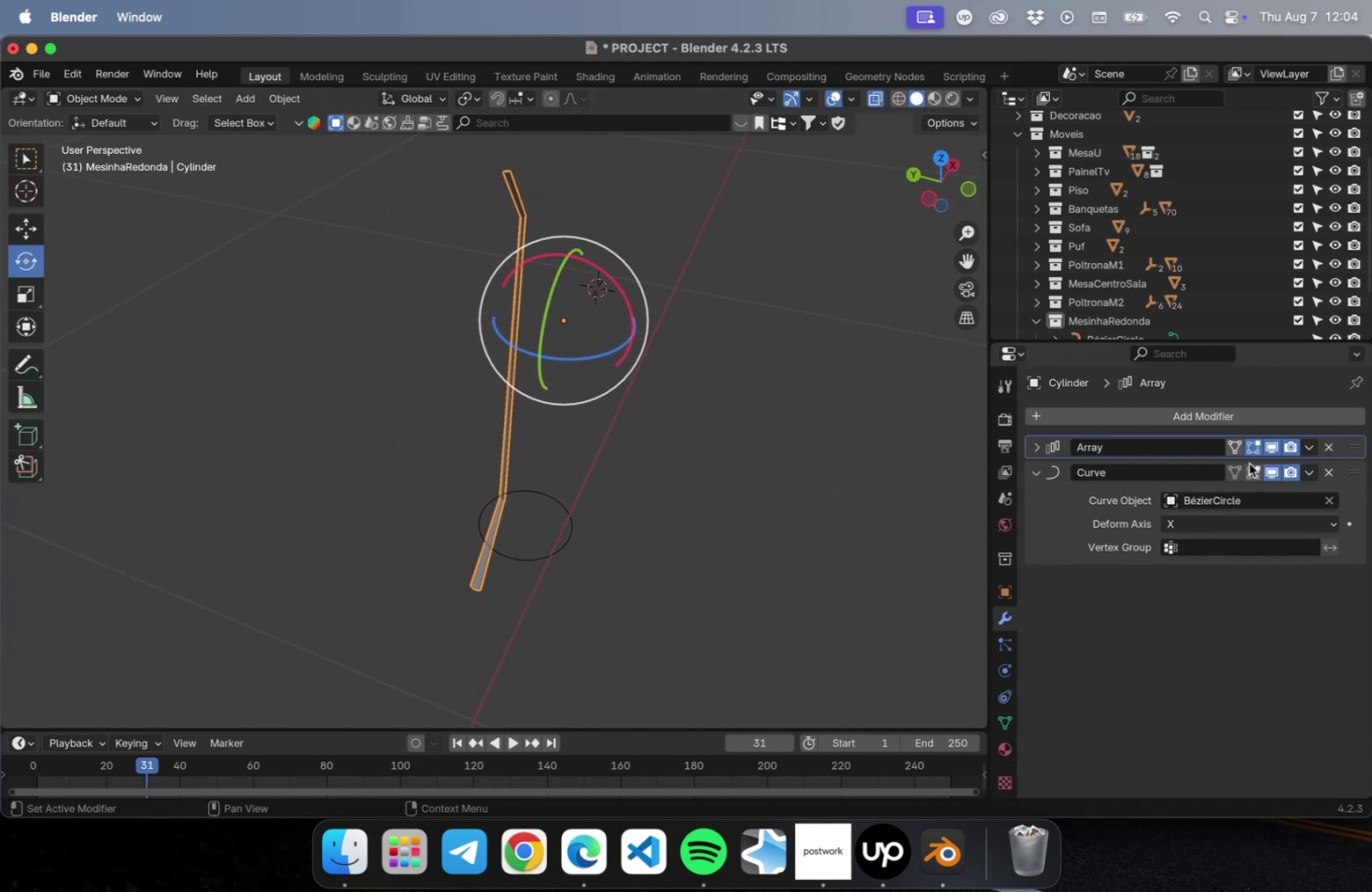 
left_click([1271, 449])
 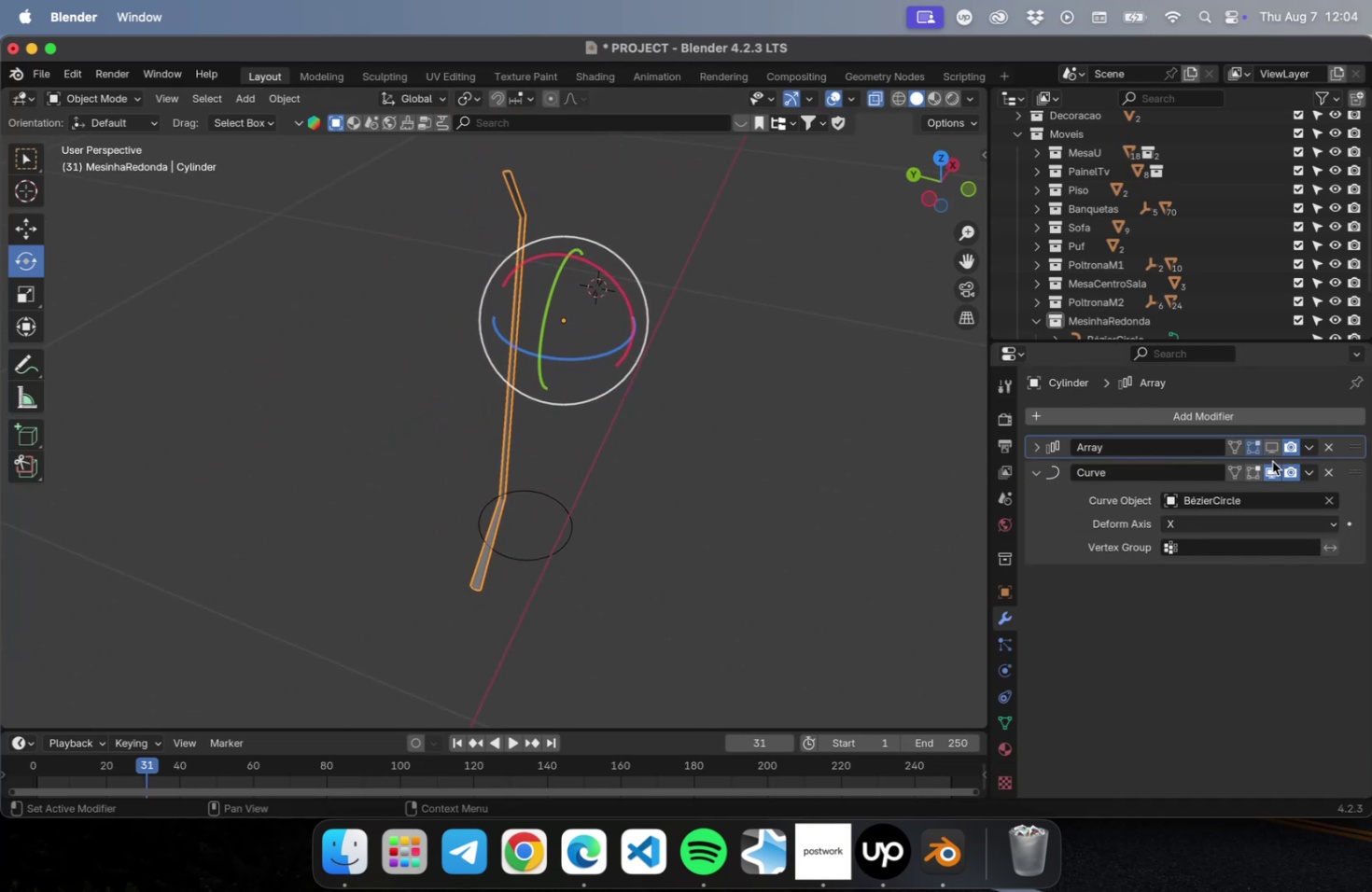 
left_click([1271, 472])
 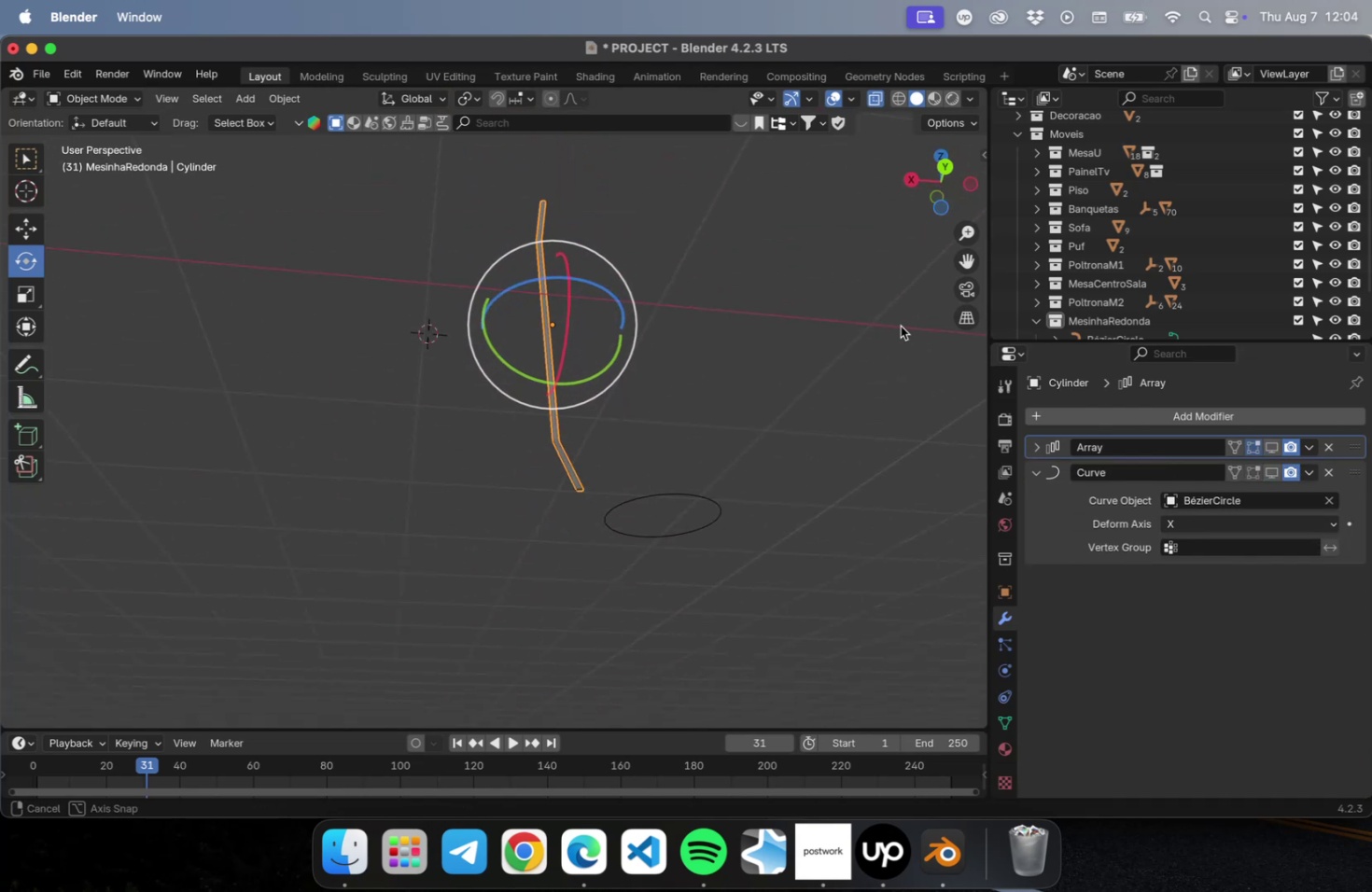 
scroll: coordinate [680, 441], scroll_direction: up, amount: 22.0
 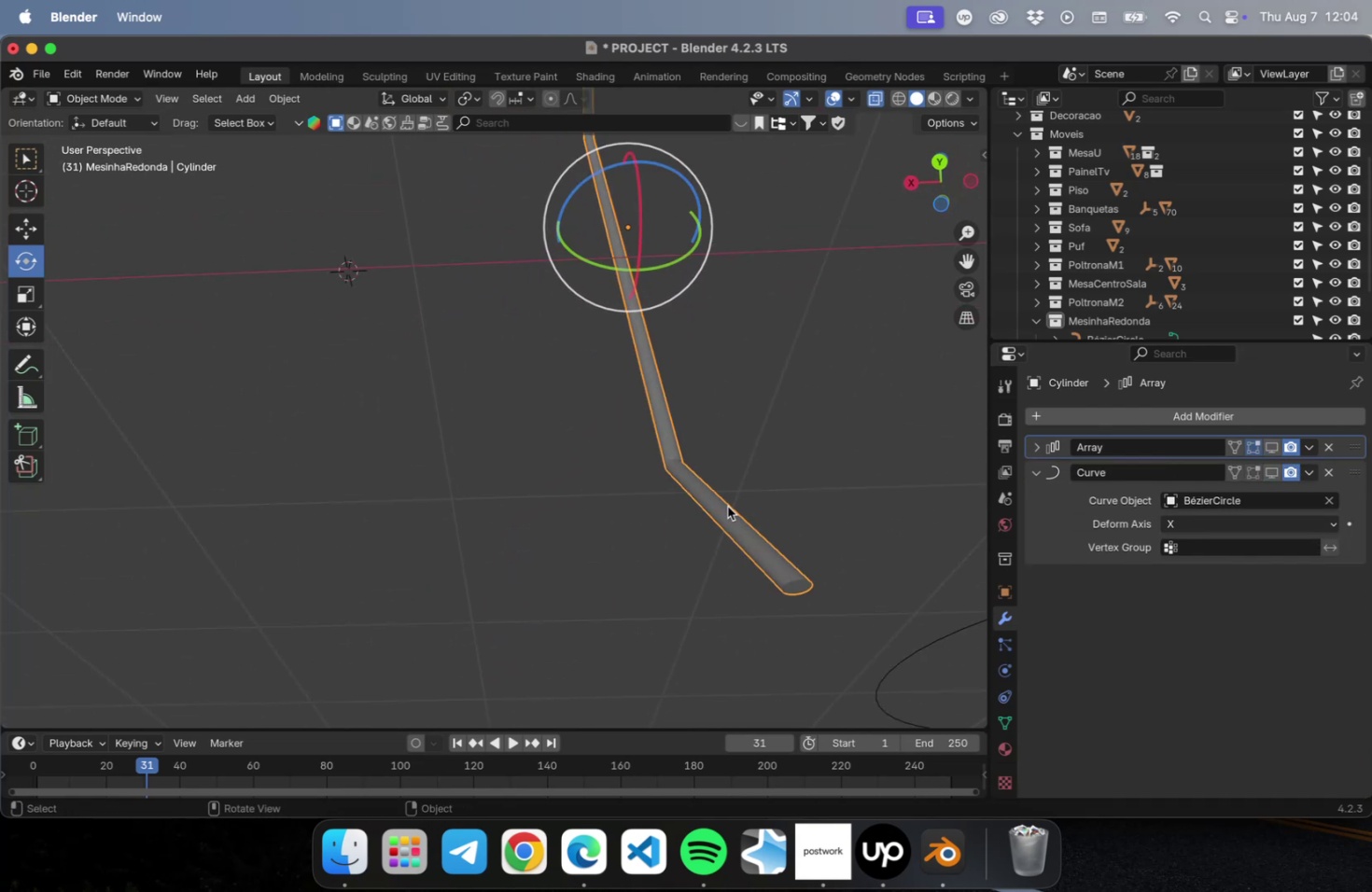 
hold_key(key=ShiftLeft, duration=0.55)
 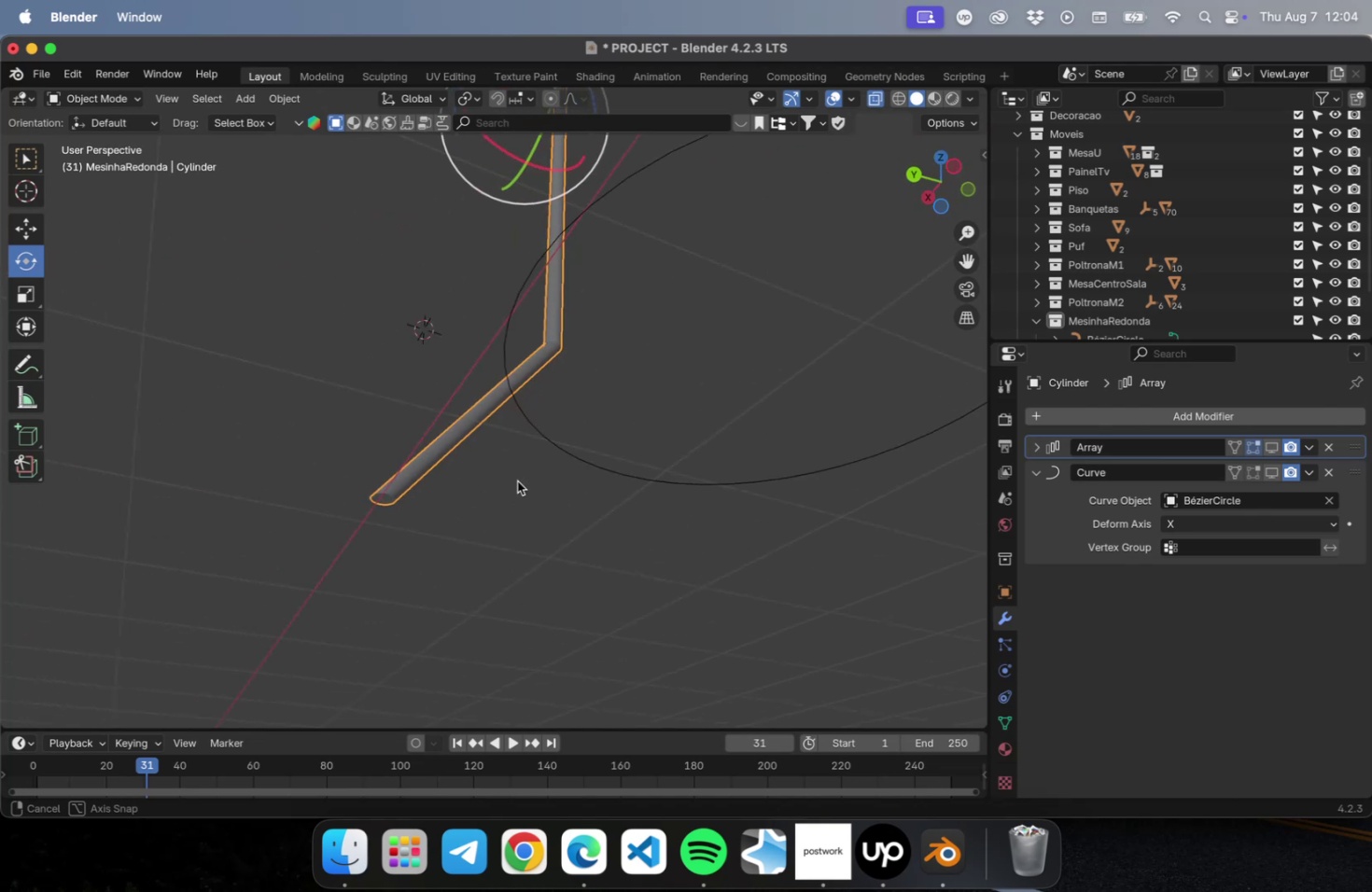 
key(Meta+S)
 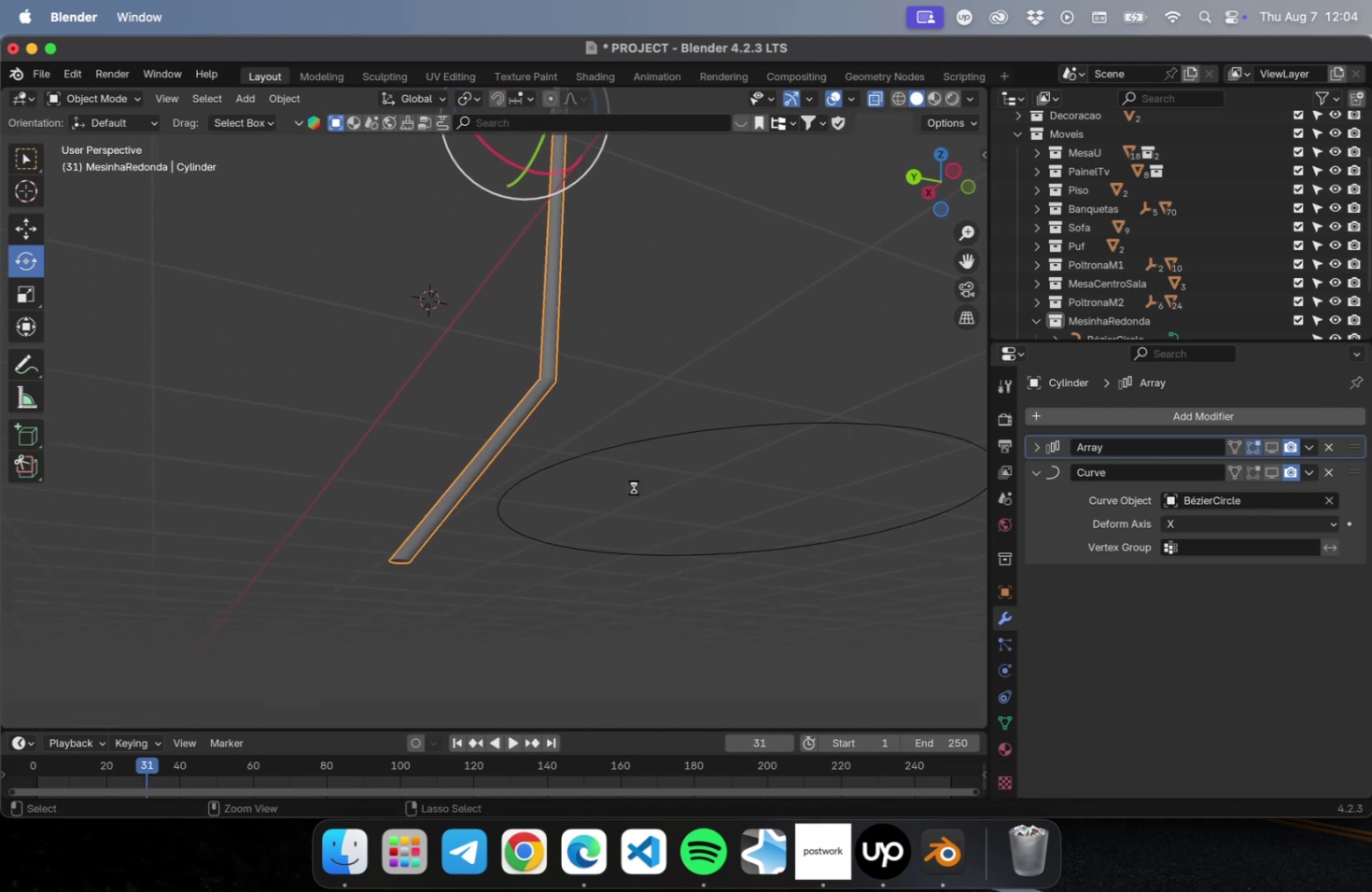 
scroll: coordinate [634, 487], scroll_direction: down, amount: 1.0
 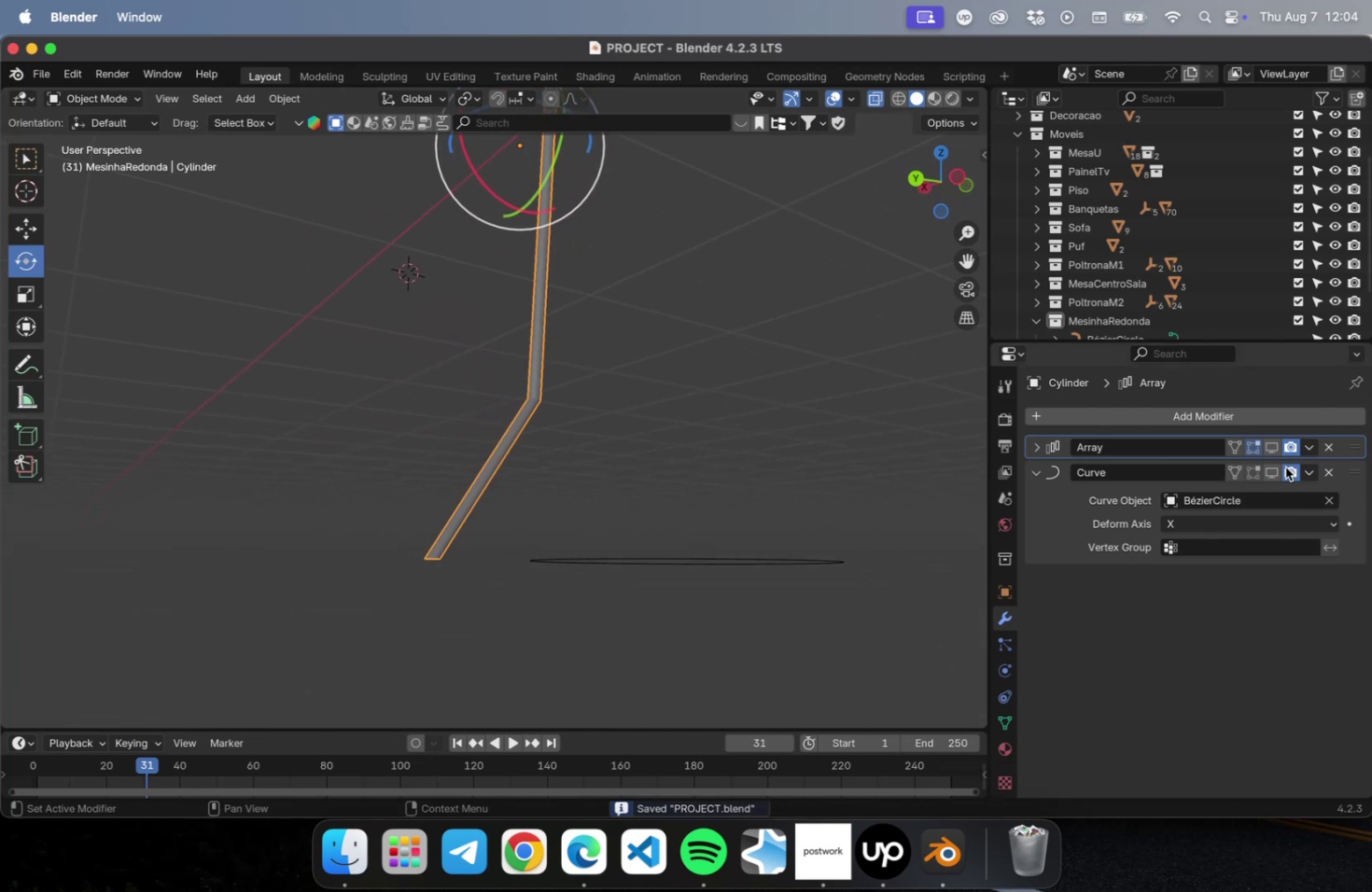 
left_click([1275, 474])
 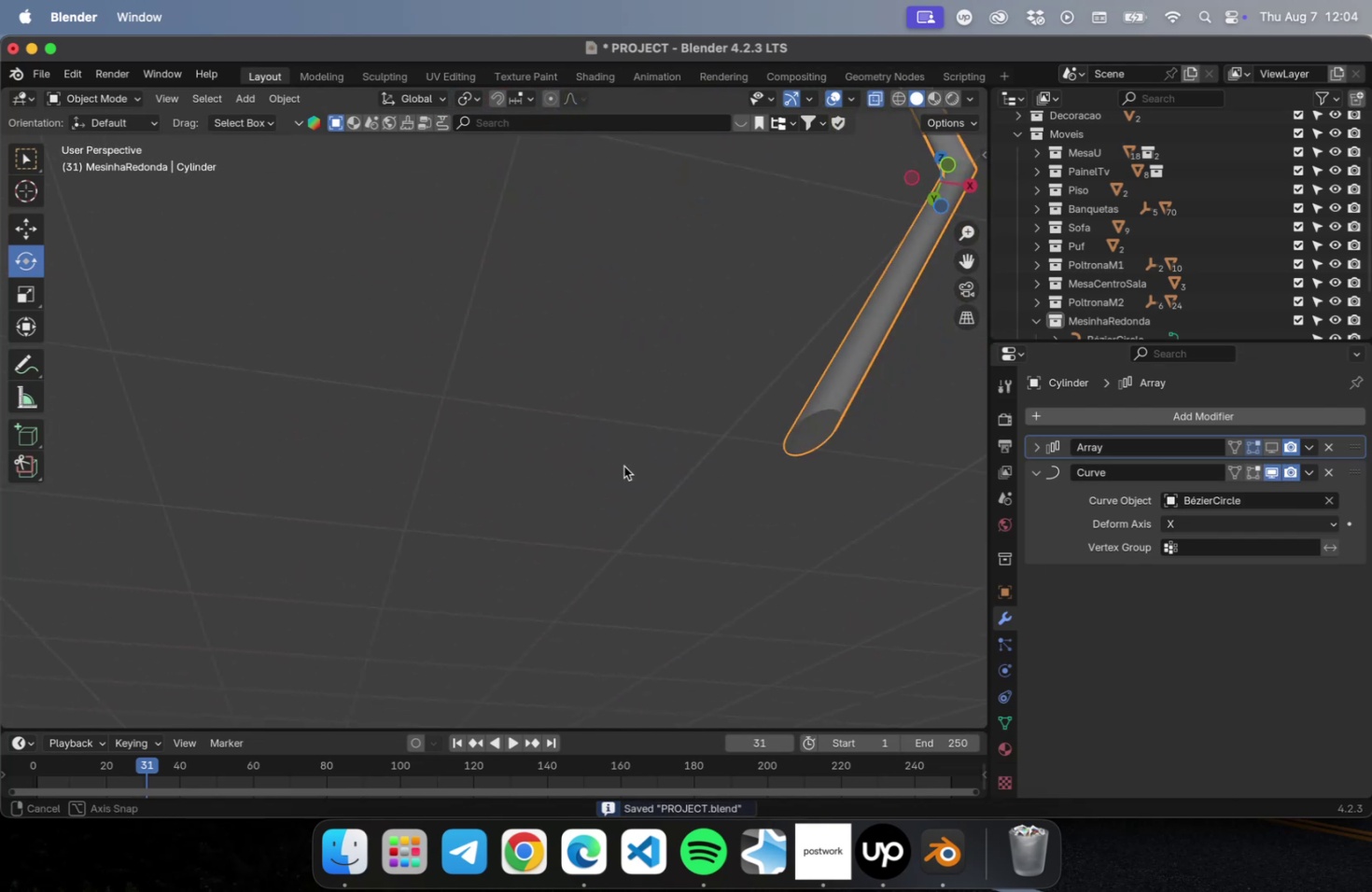 
scroll: coordinate [760, 487], scroll_direction: down, amount: 4.0
 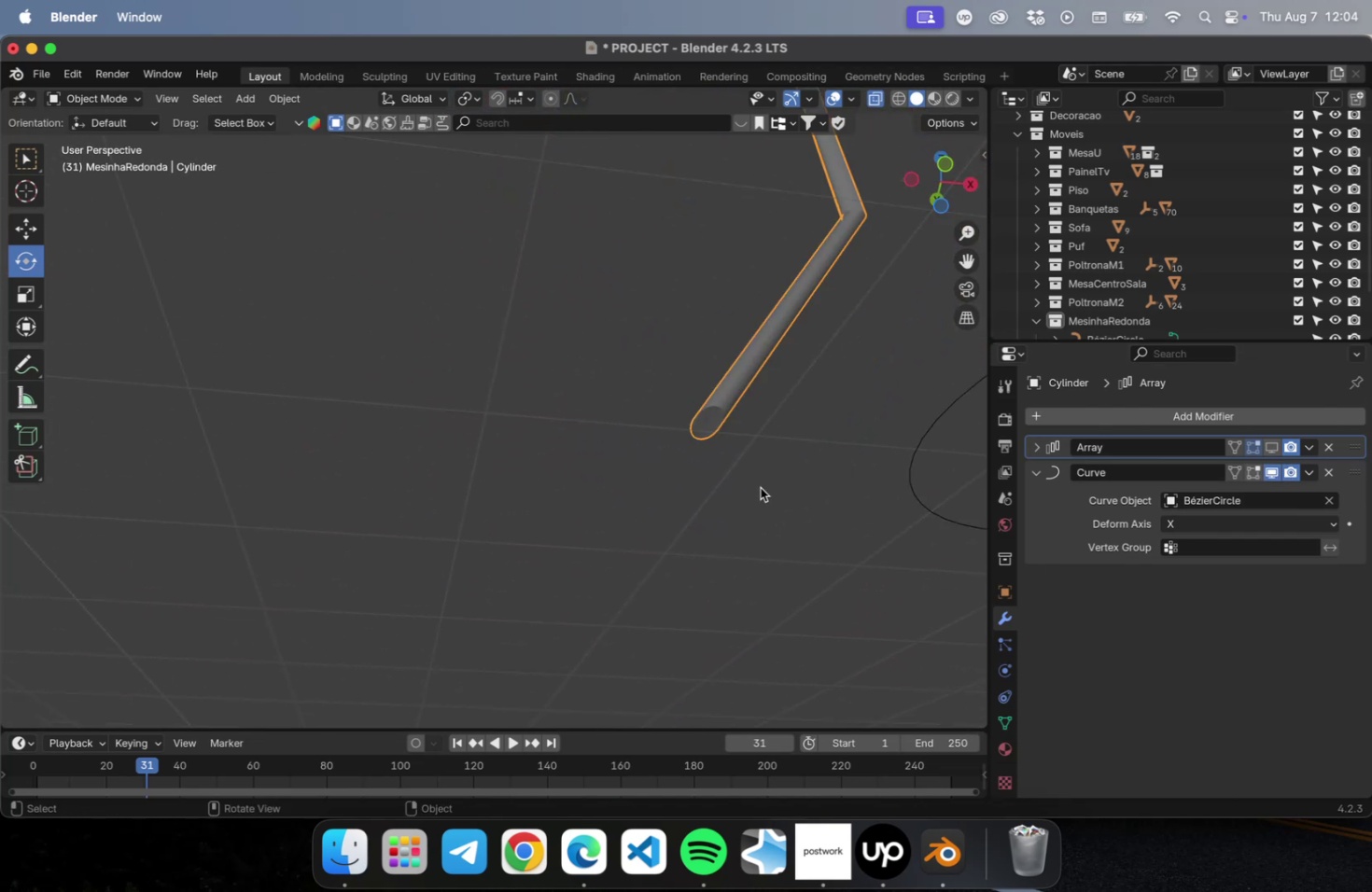 
hold_key(key=ShiftLeft, duration=0.42)
 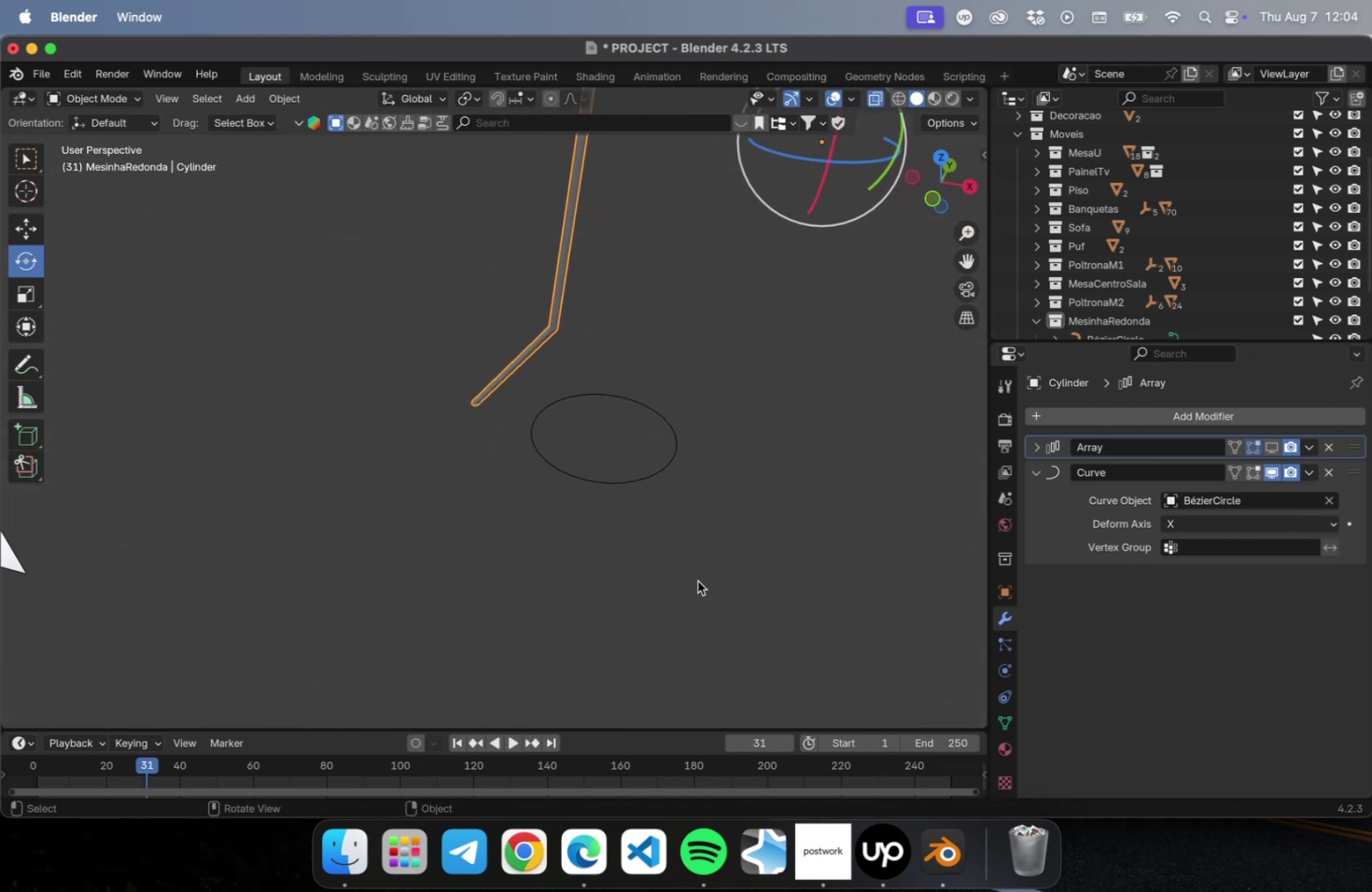 
left_click_drag(start_coordinate=[661, 513], to_coordinate=[643, 438])
 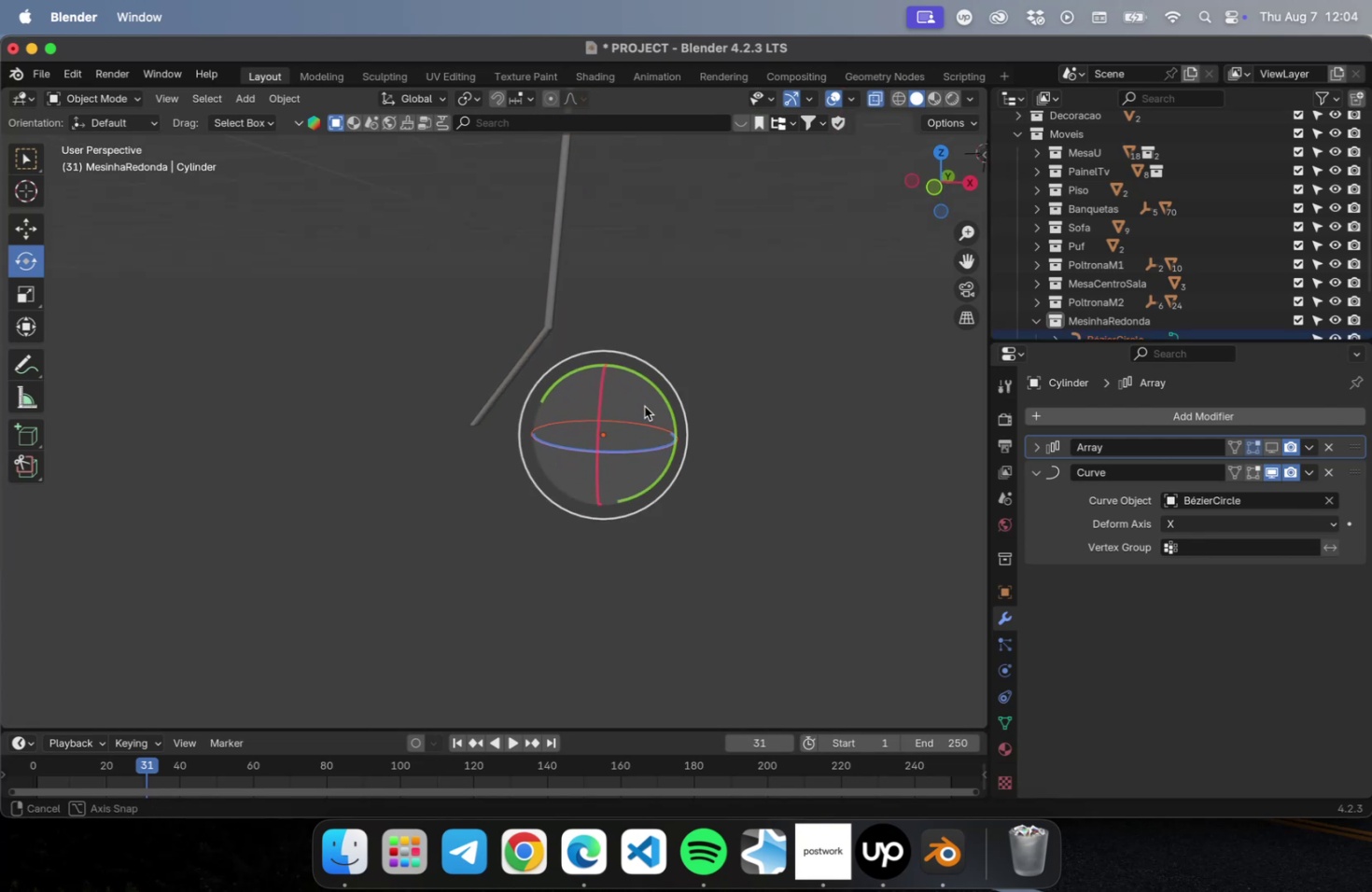 
key(S)
 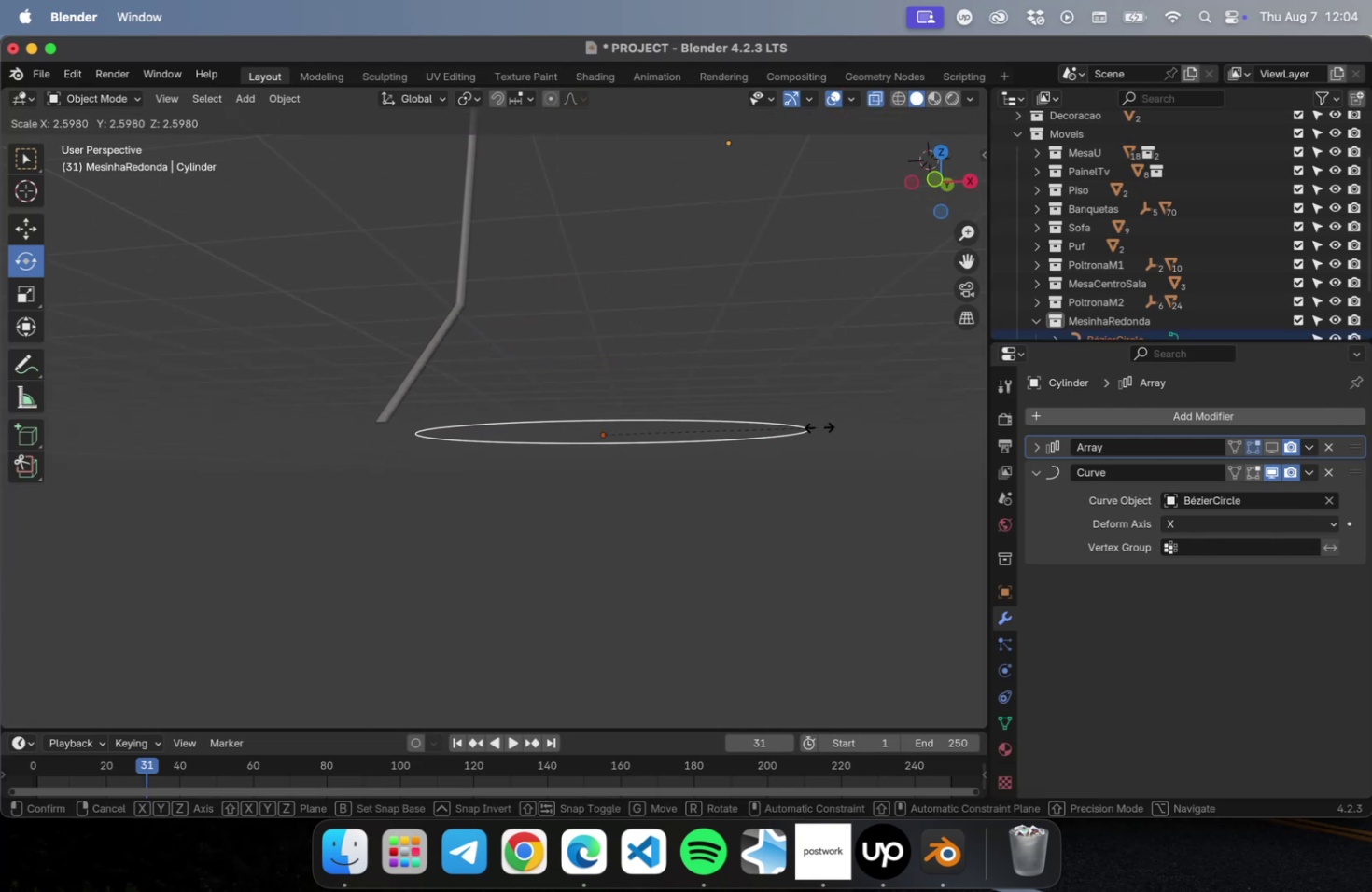 
left_click([852, 435])
 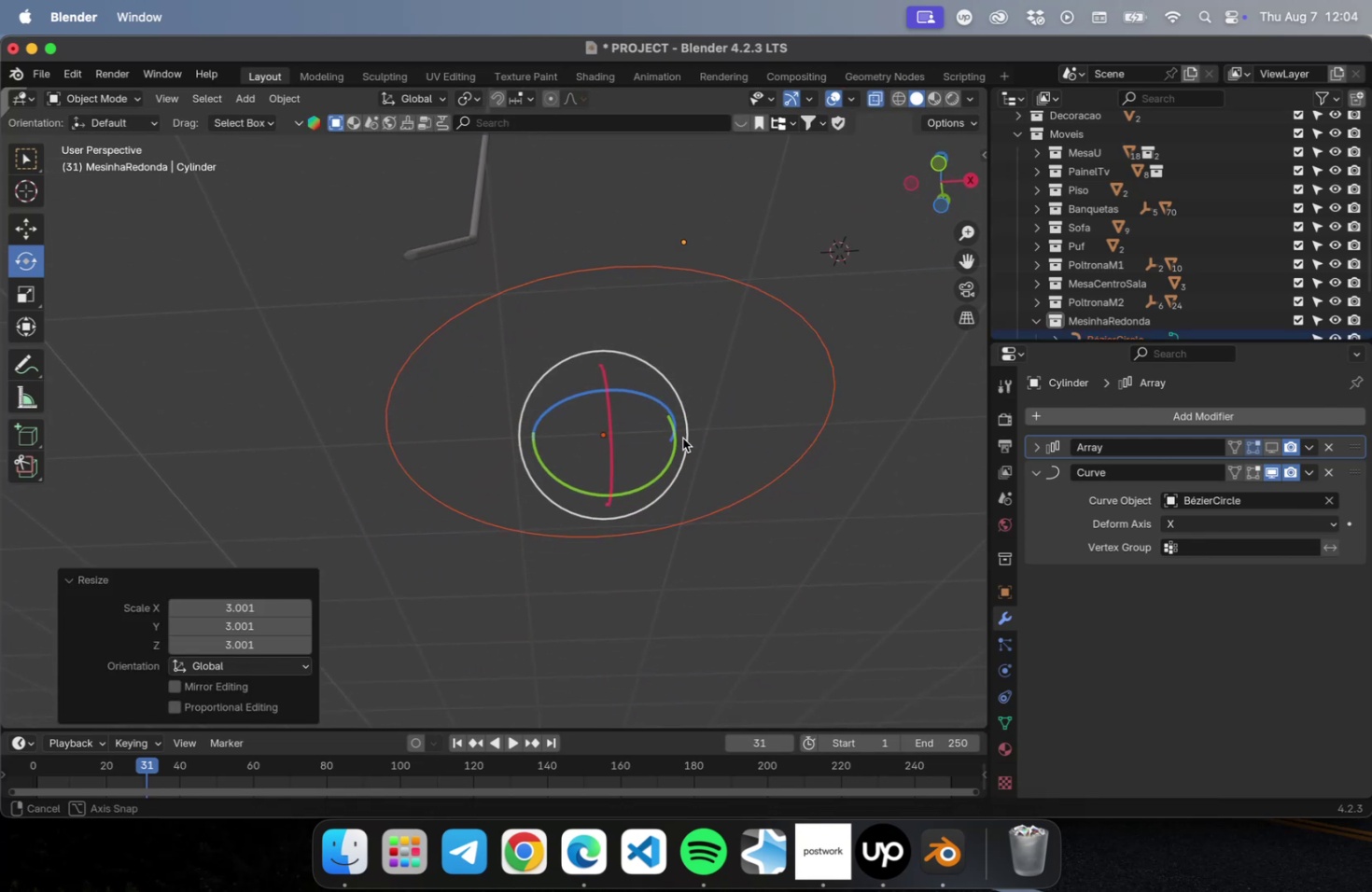 
key(S)
 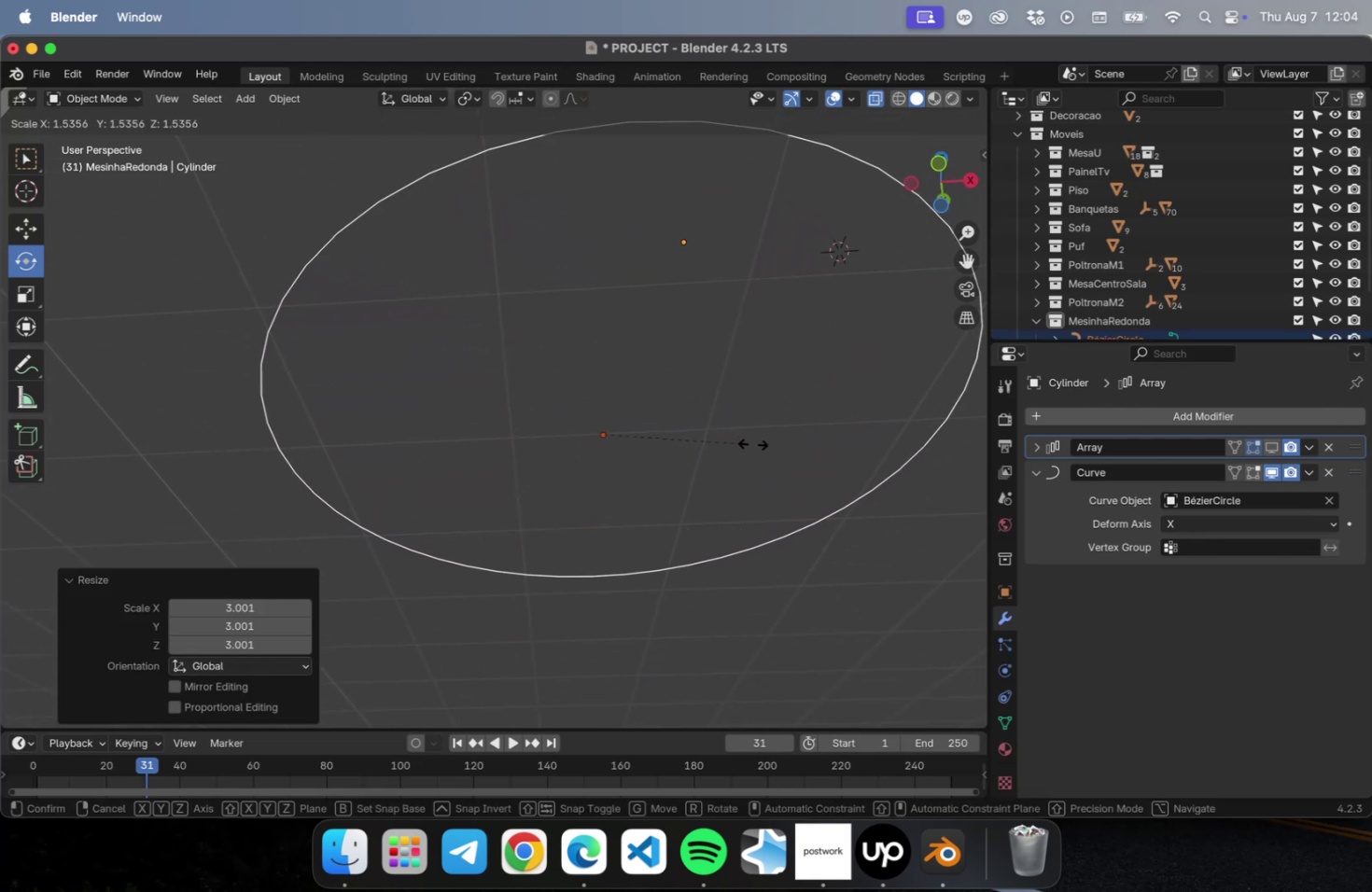 
scroll: coordinate [731, 427], scroll_direction: down, amount: 2.0
 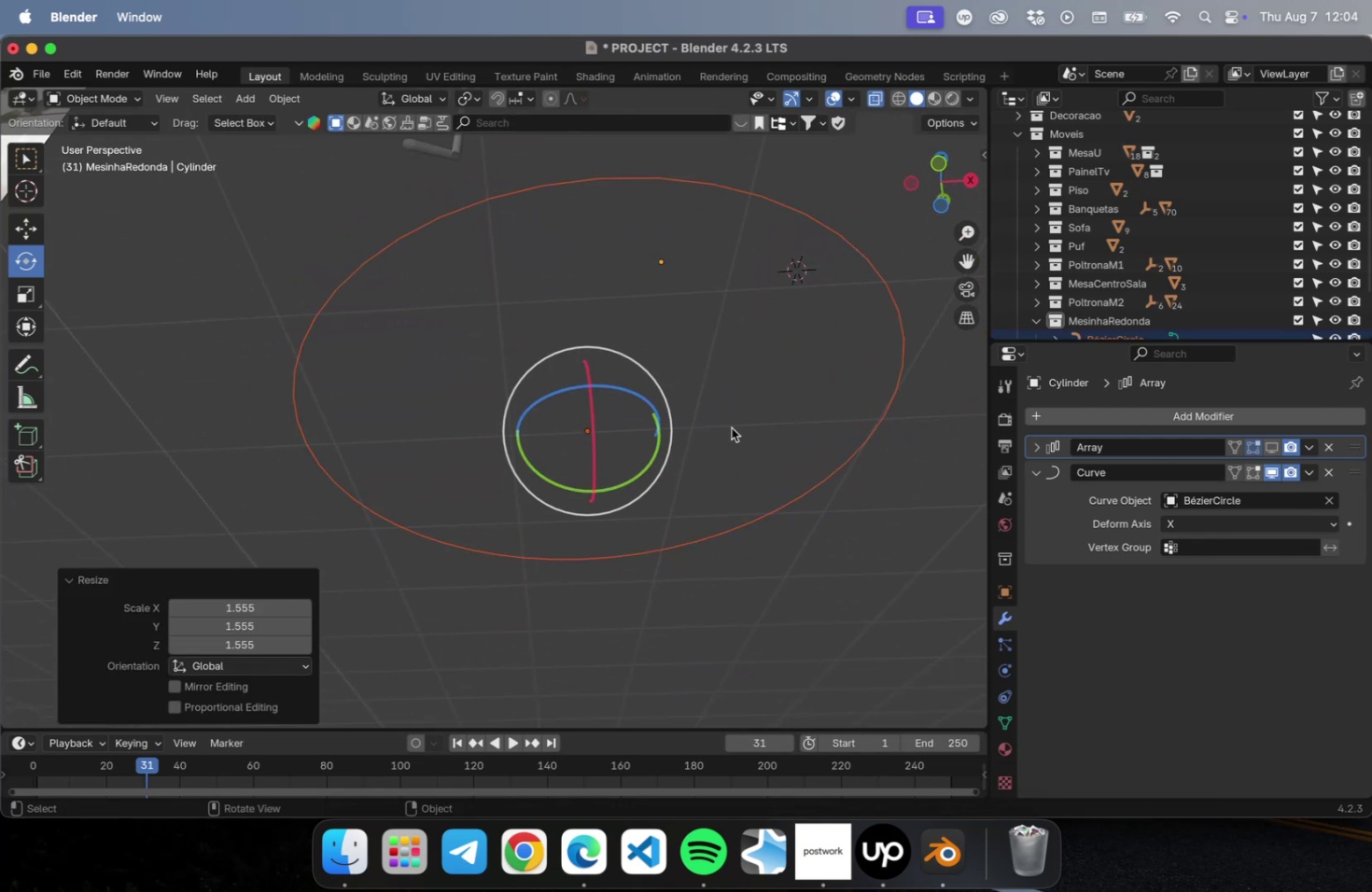 
hold_key(key=ShiftLeft, duration=1.14)
 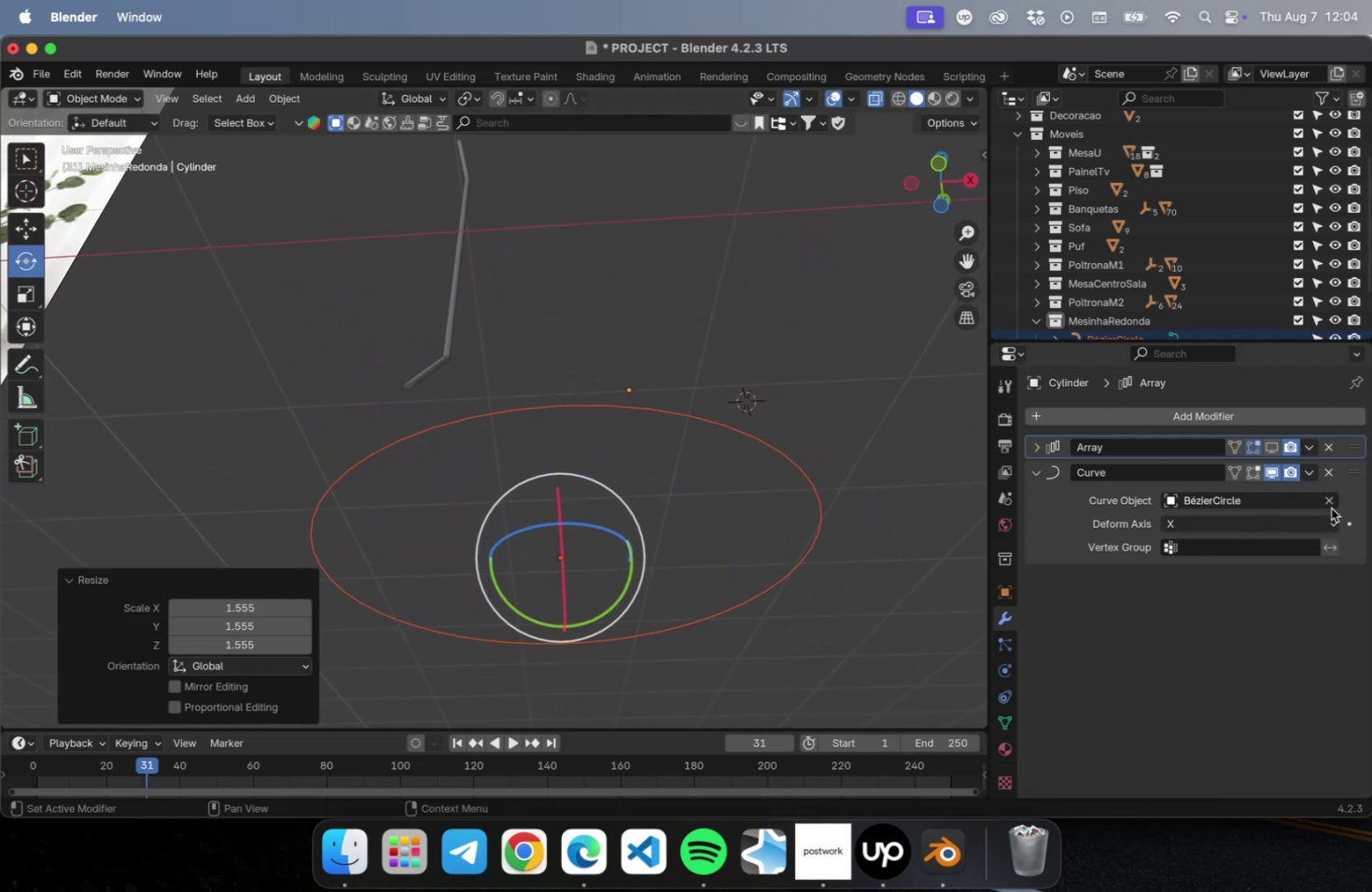 
left_click([1330, 501])
 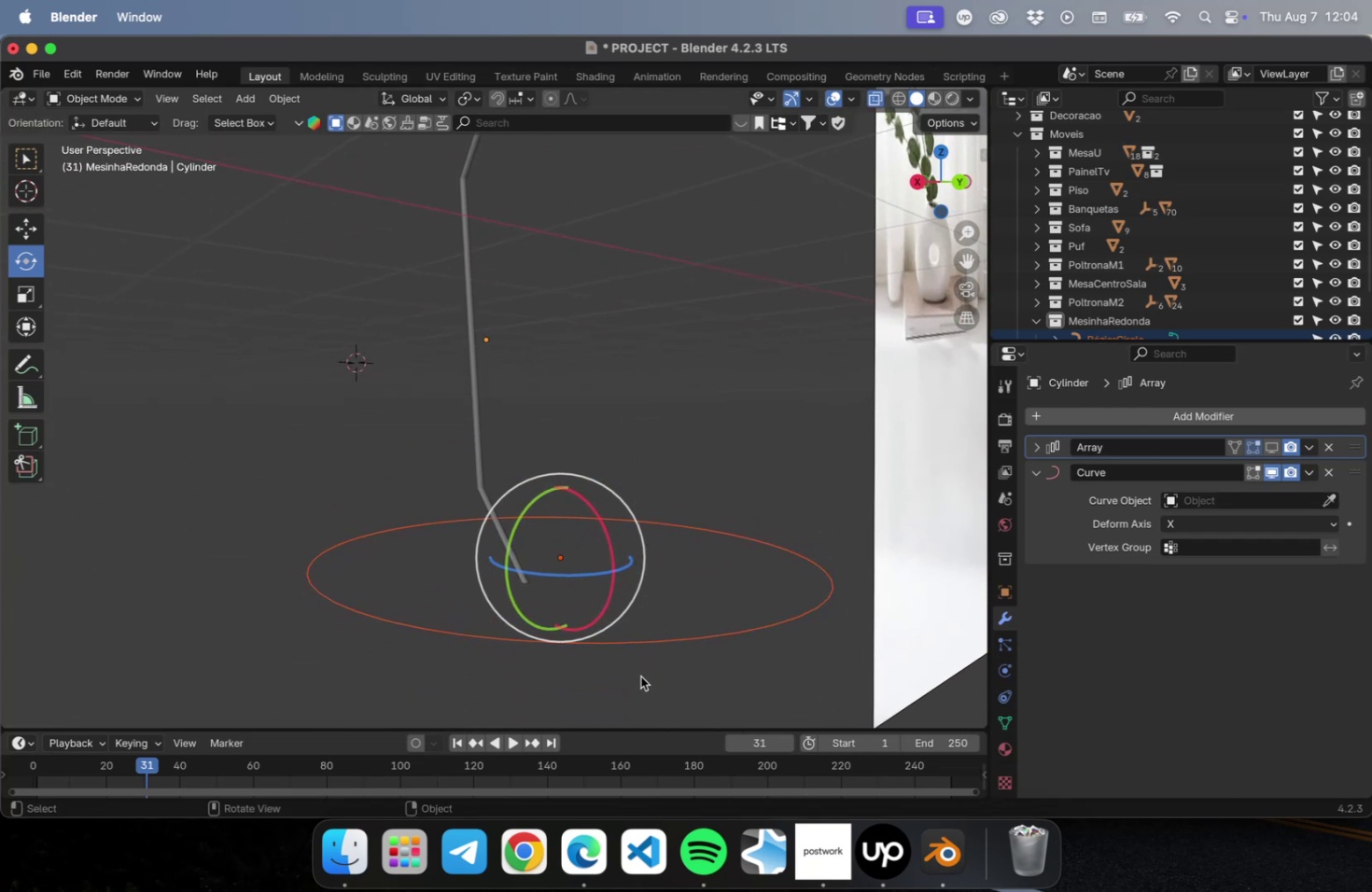 
key(S)
 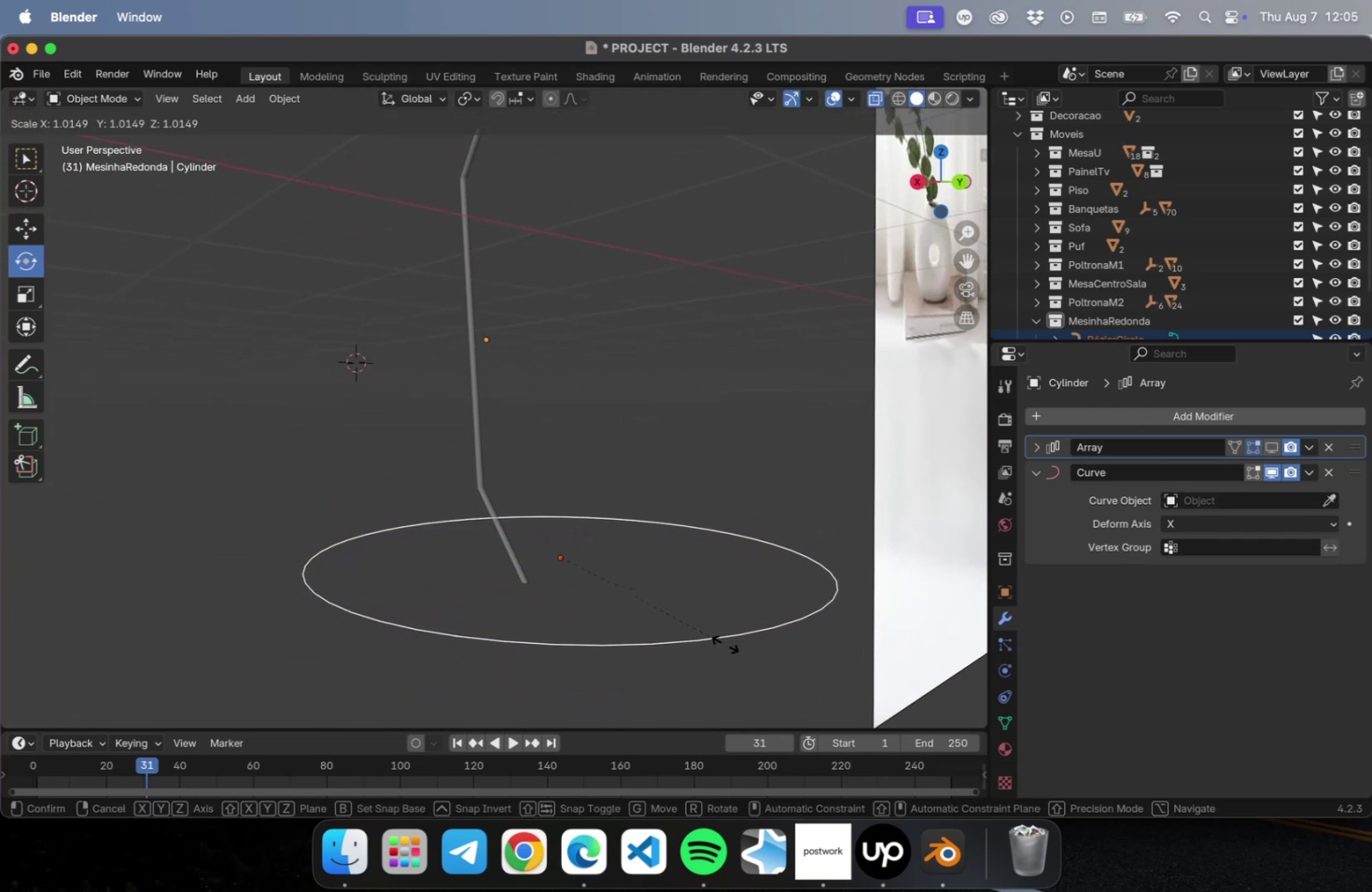 
left_click([724, 643])
 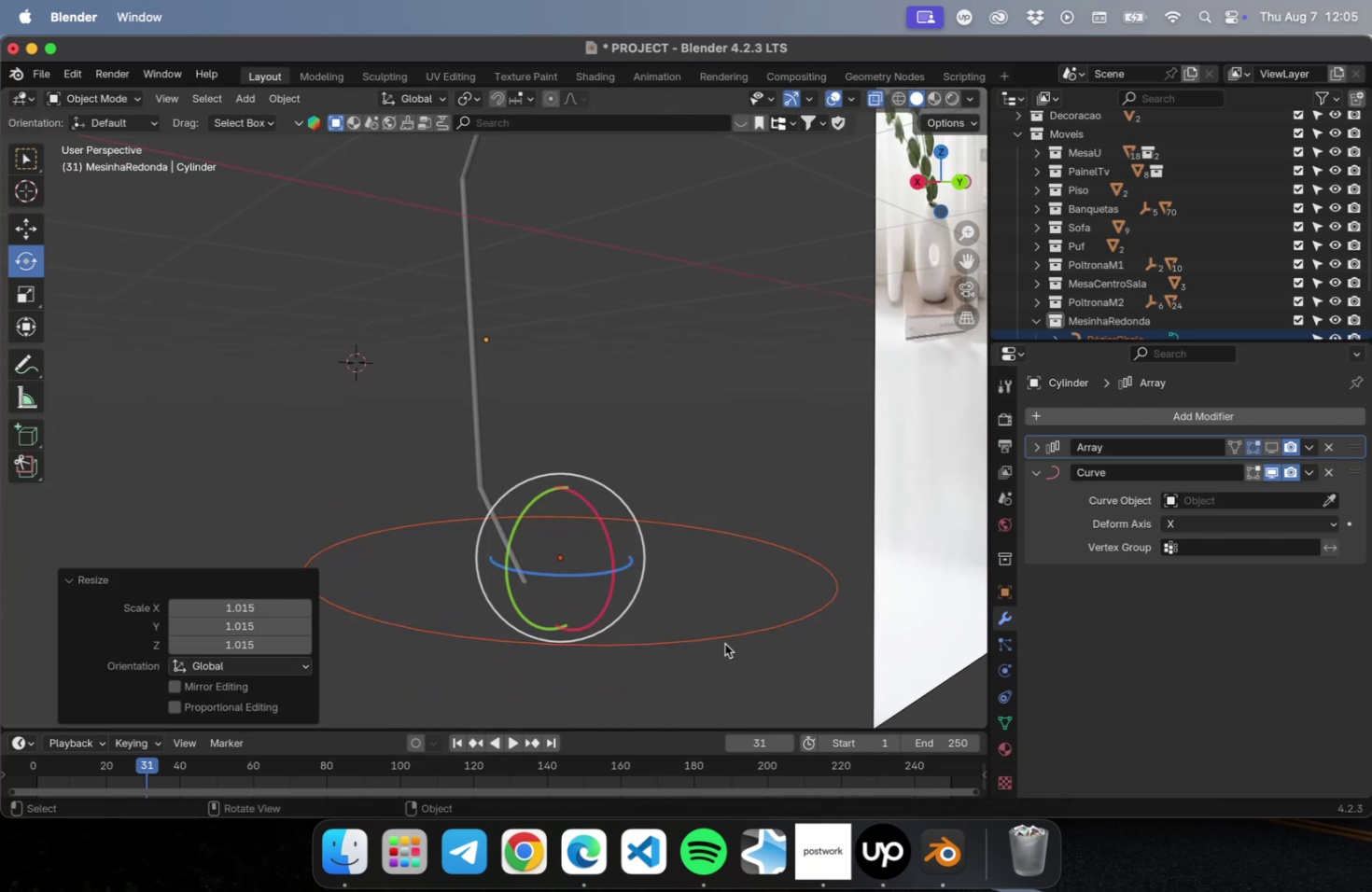 
type(ssn1)
key(Tab)
key(Escape)
key(Escape)
 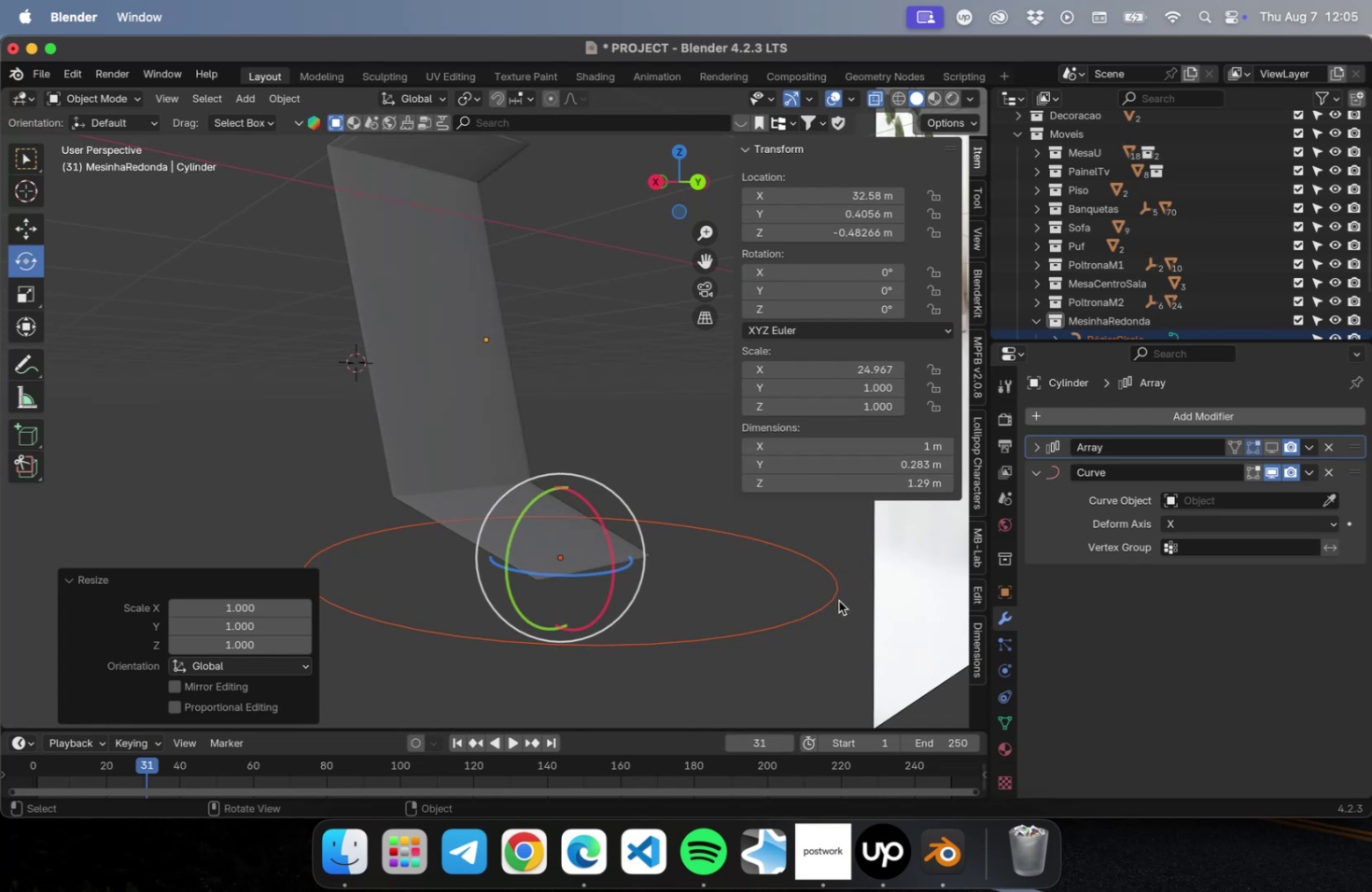 
left_click([831, 617])
 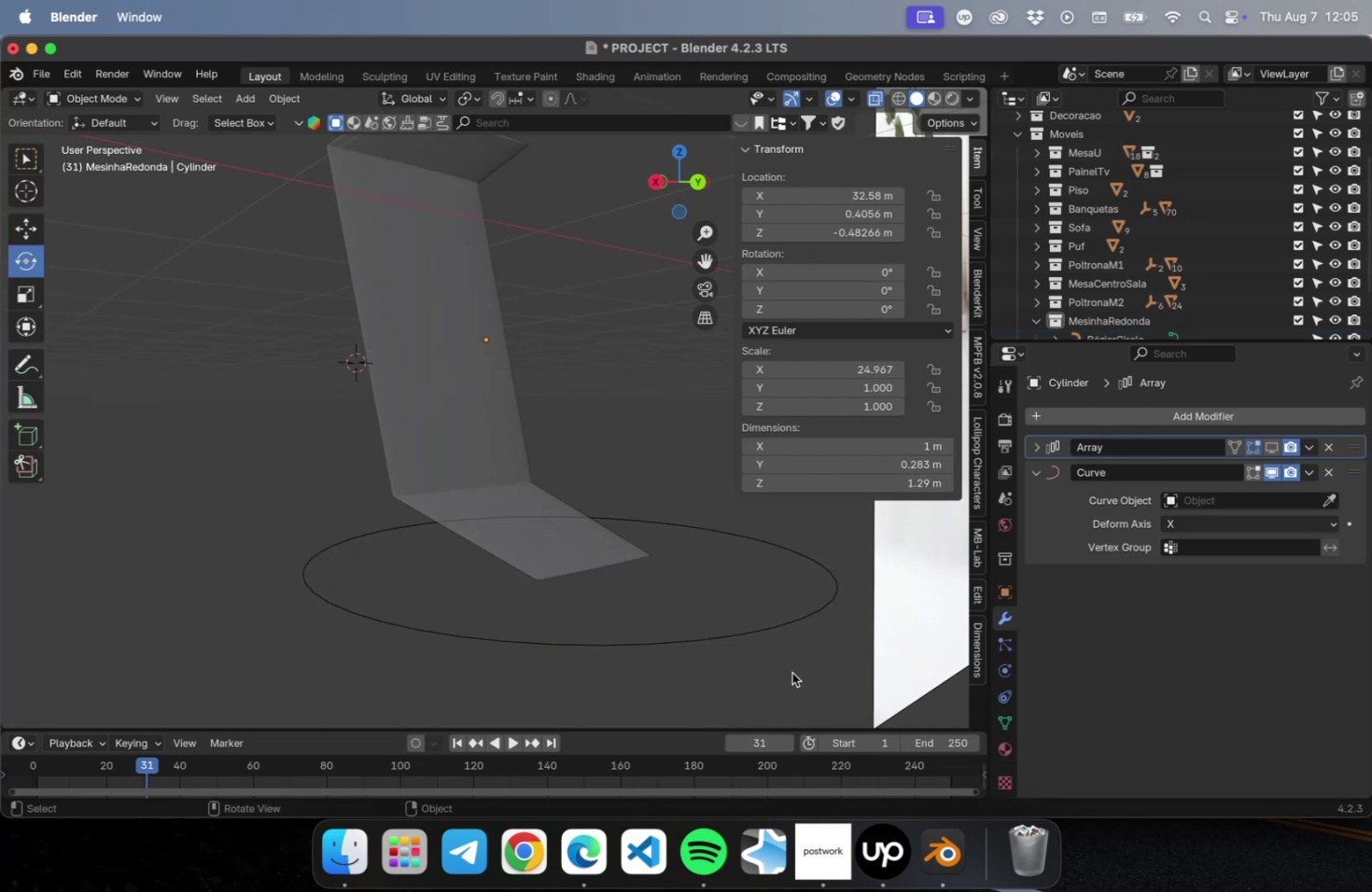 
key(Meta+Z)
 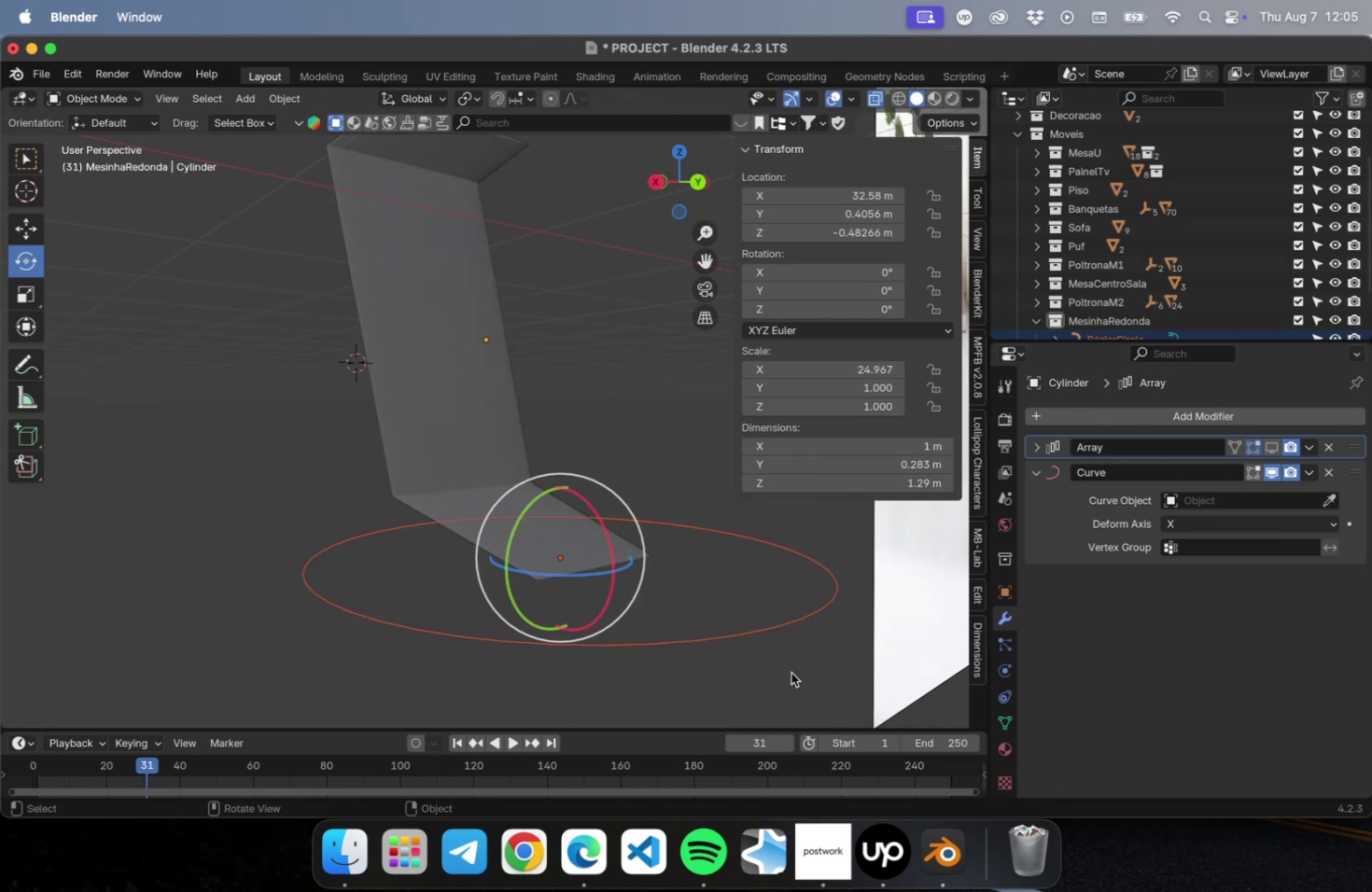 
key(Meta+Z)
 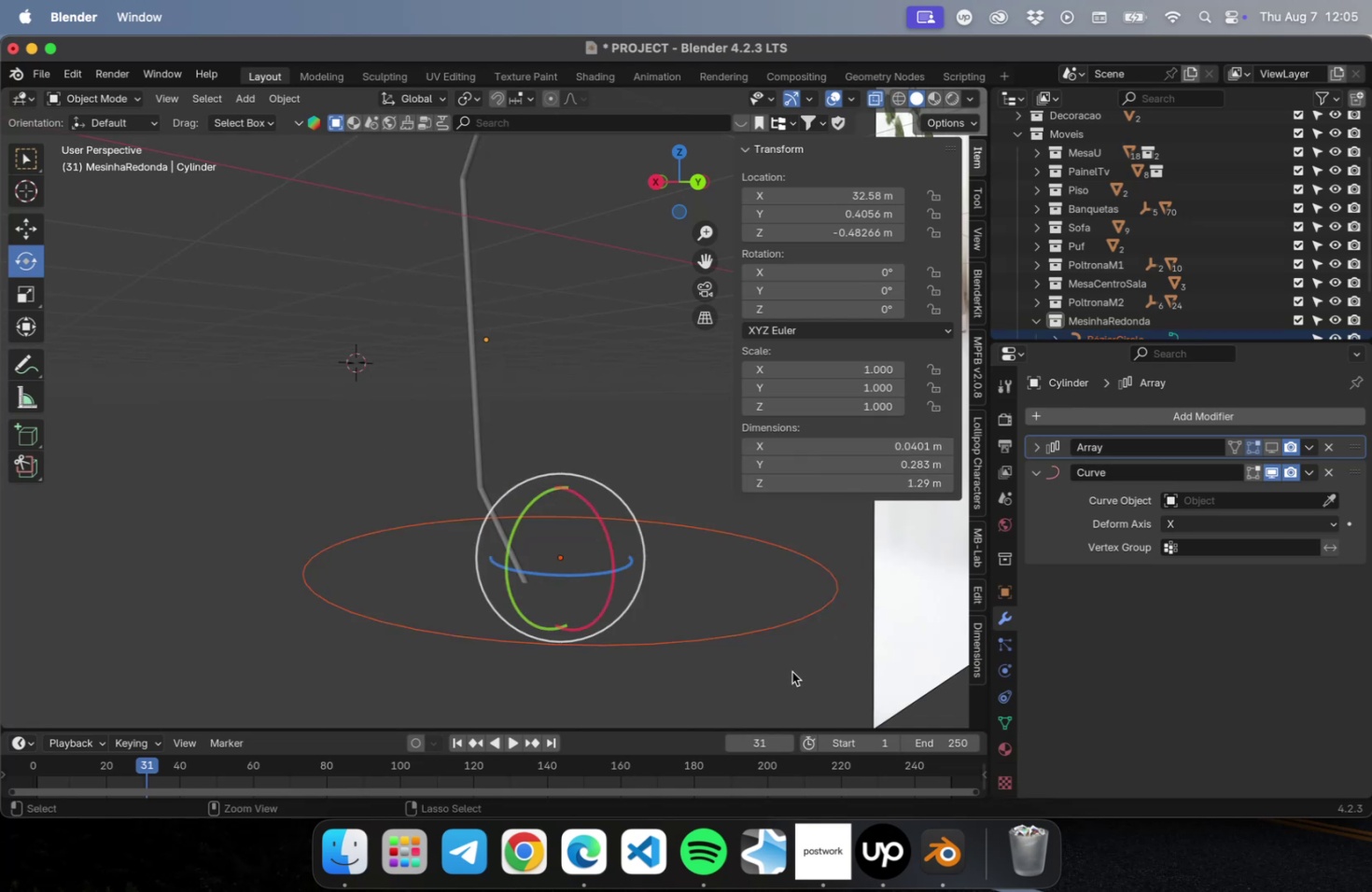 
left_click([791, 672])
 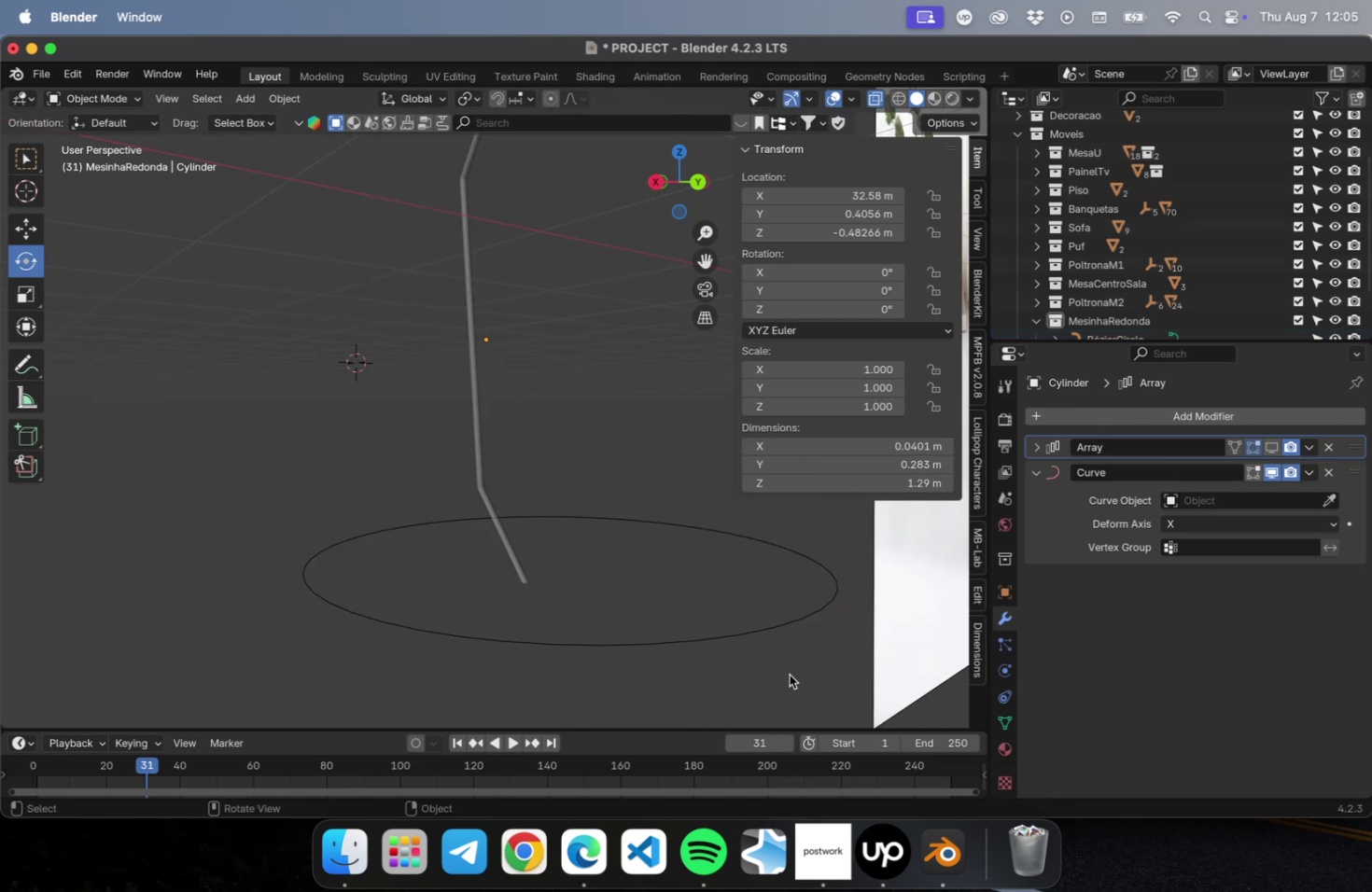 
left_click_drag(start_coordinate=[785, 671], to_coordinate=[743, 593])
 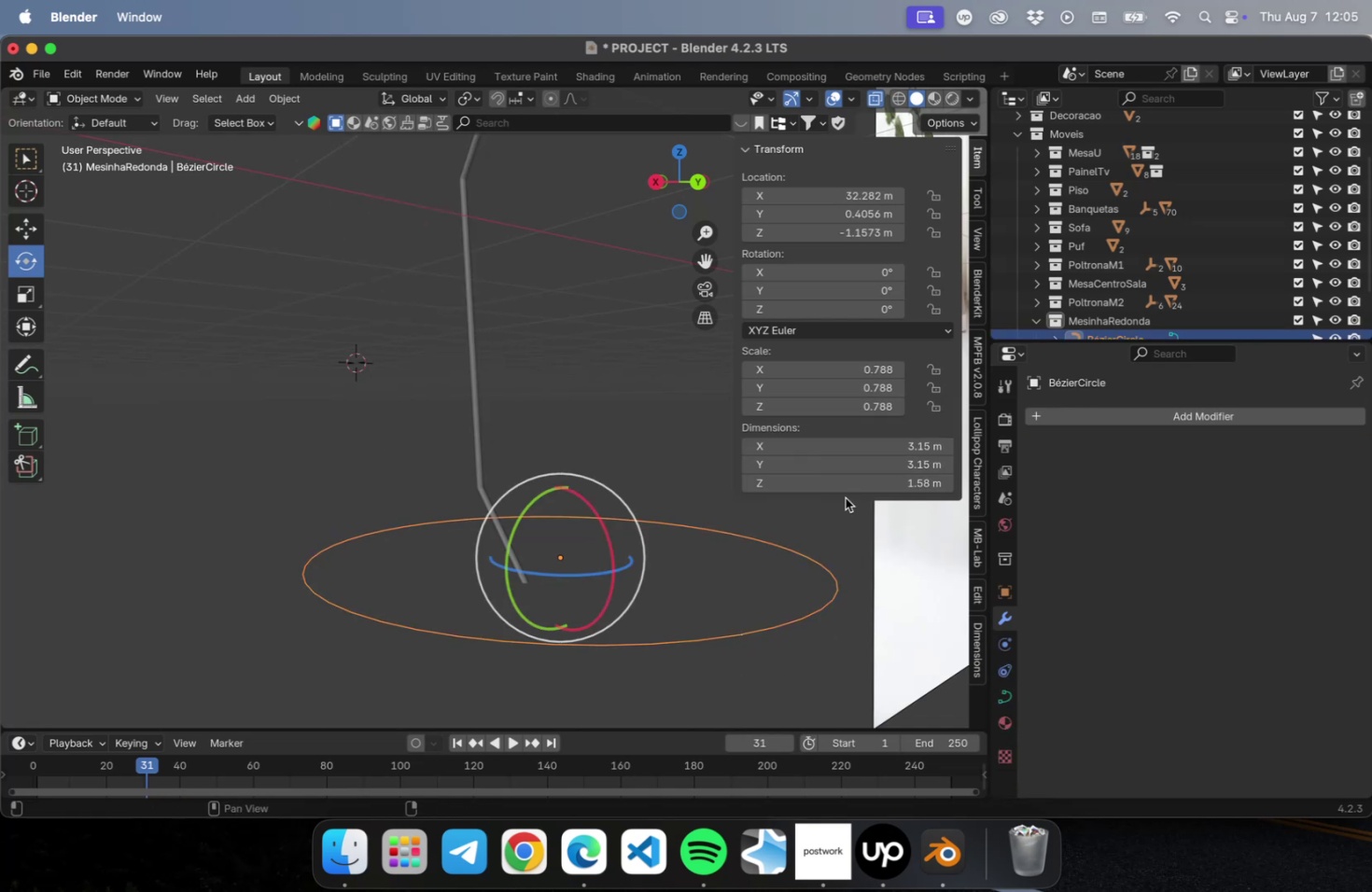 
left_click([880, 447])
 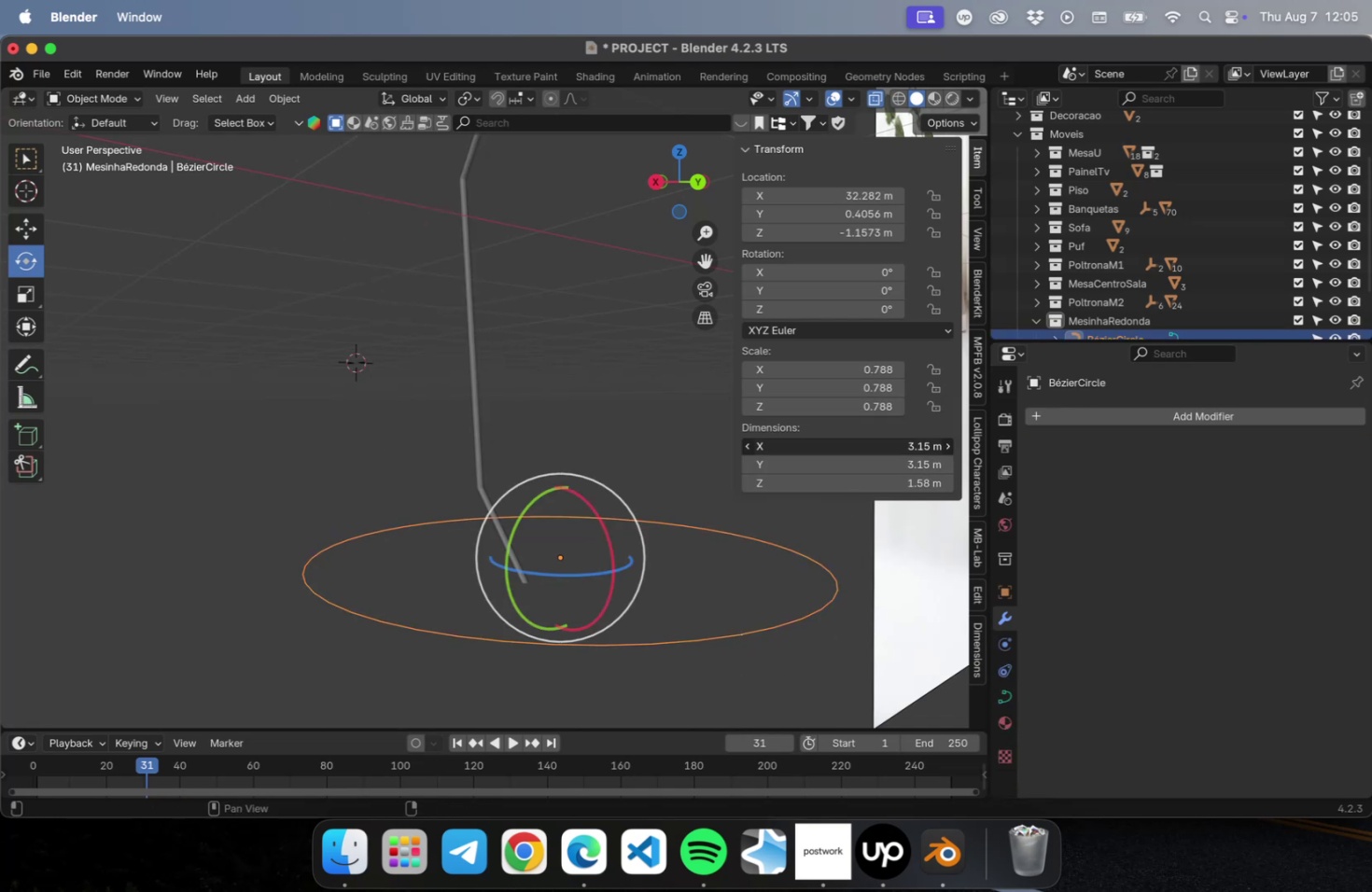 
key(1)
 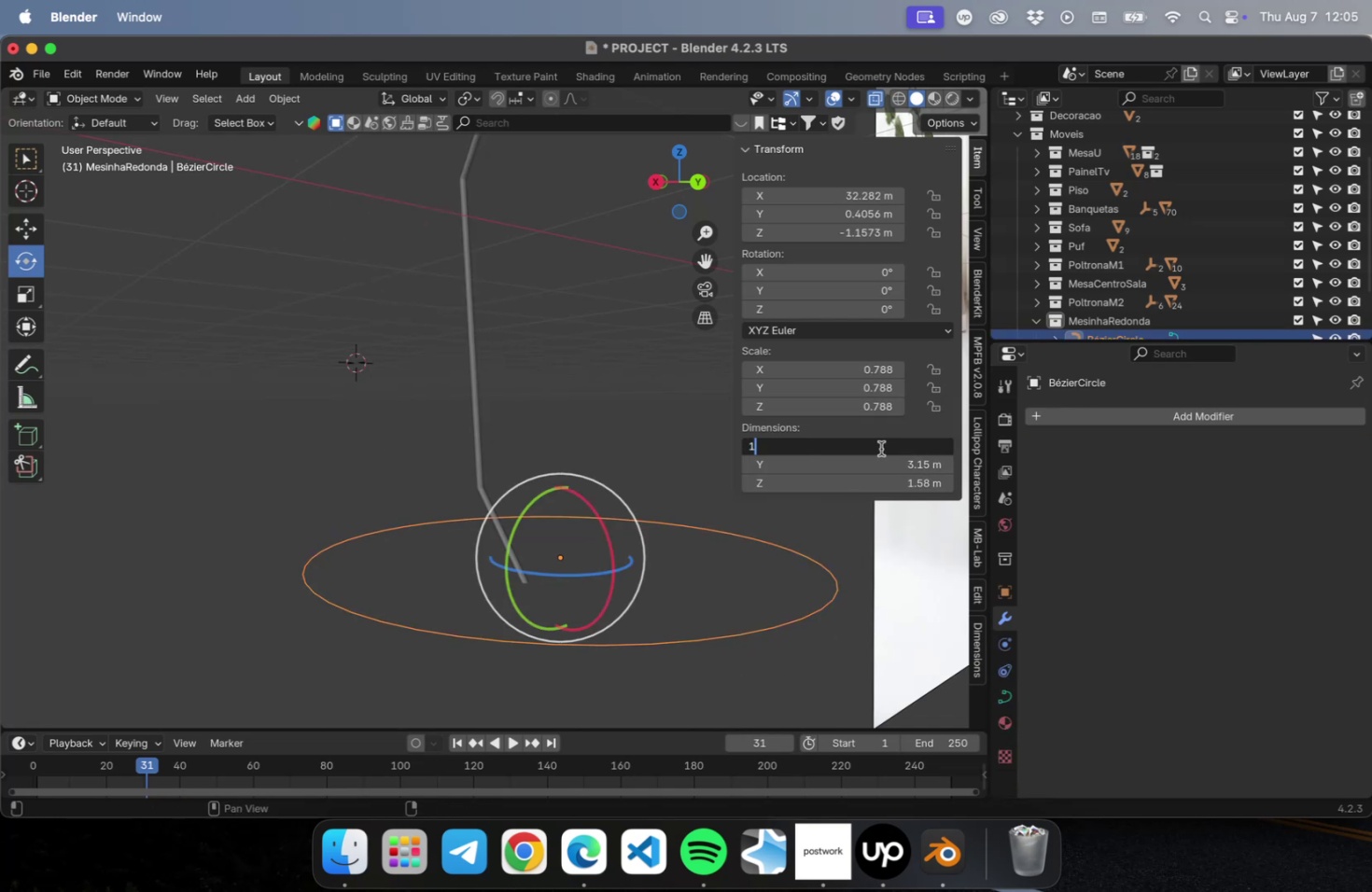 
key(Tab)
 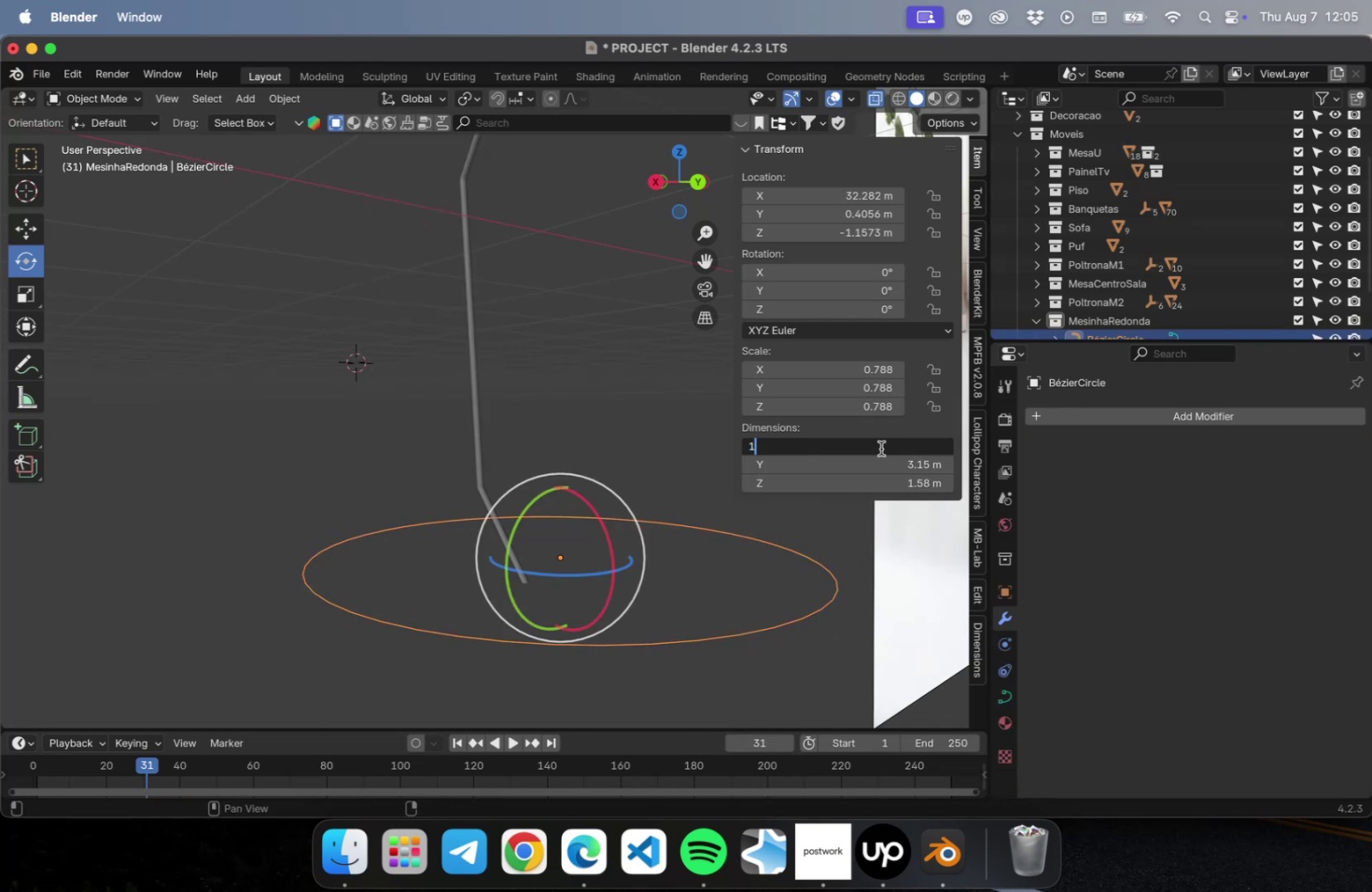 
key(1)
 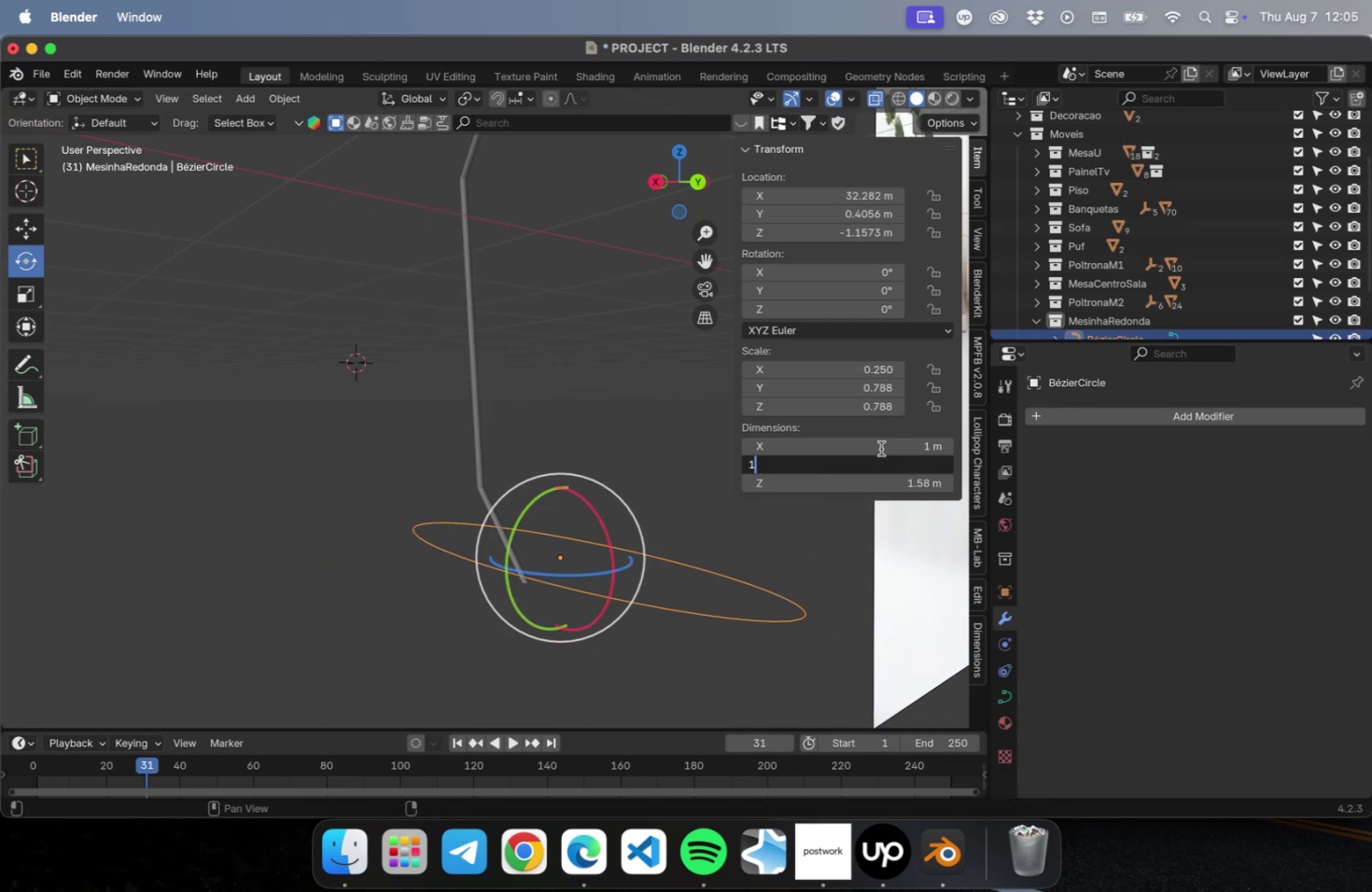 
key(Tab)
 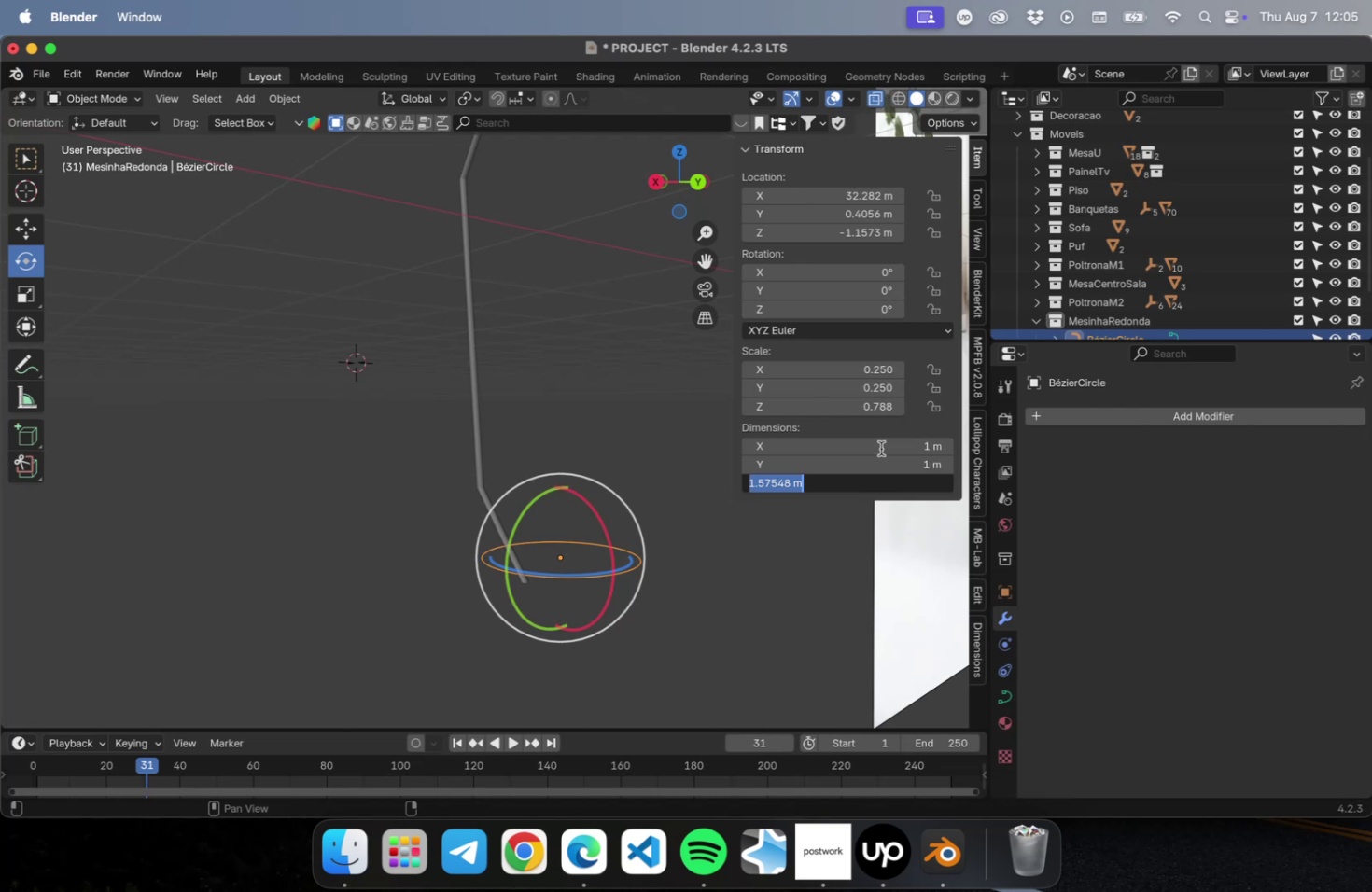 
key(1)
 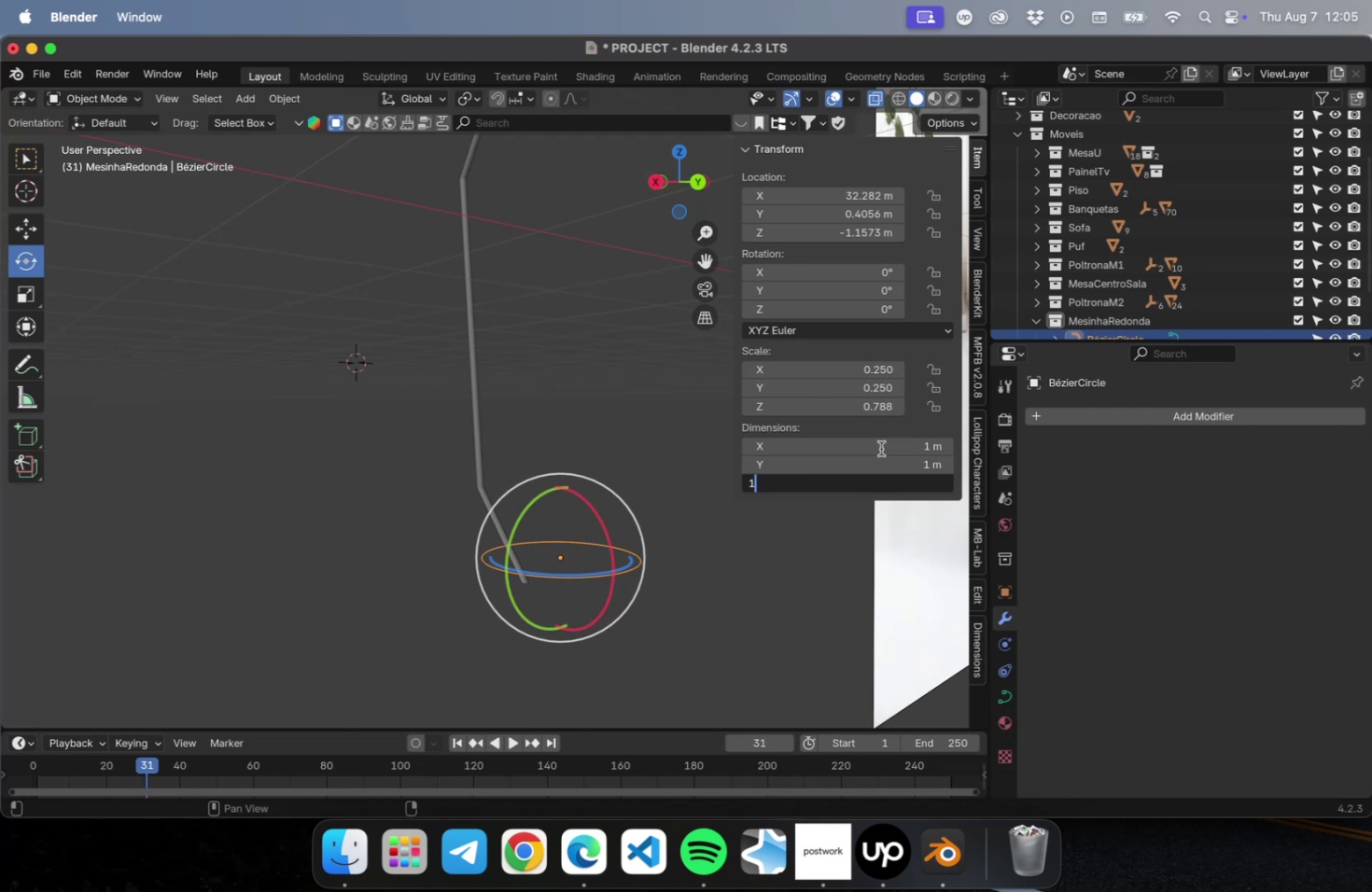 
key(Tab)
 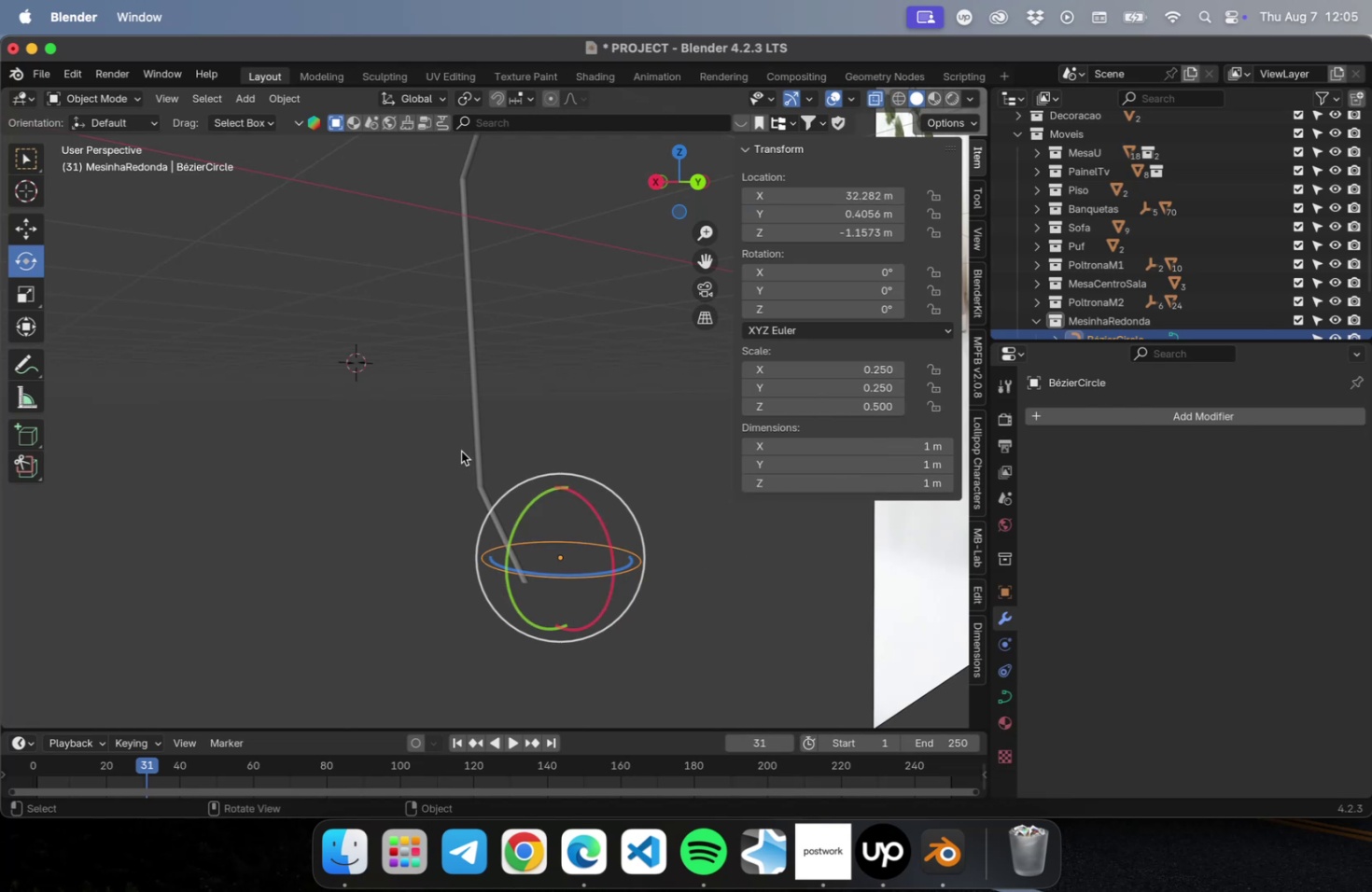 
left_click([474, 446])
 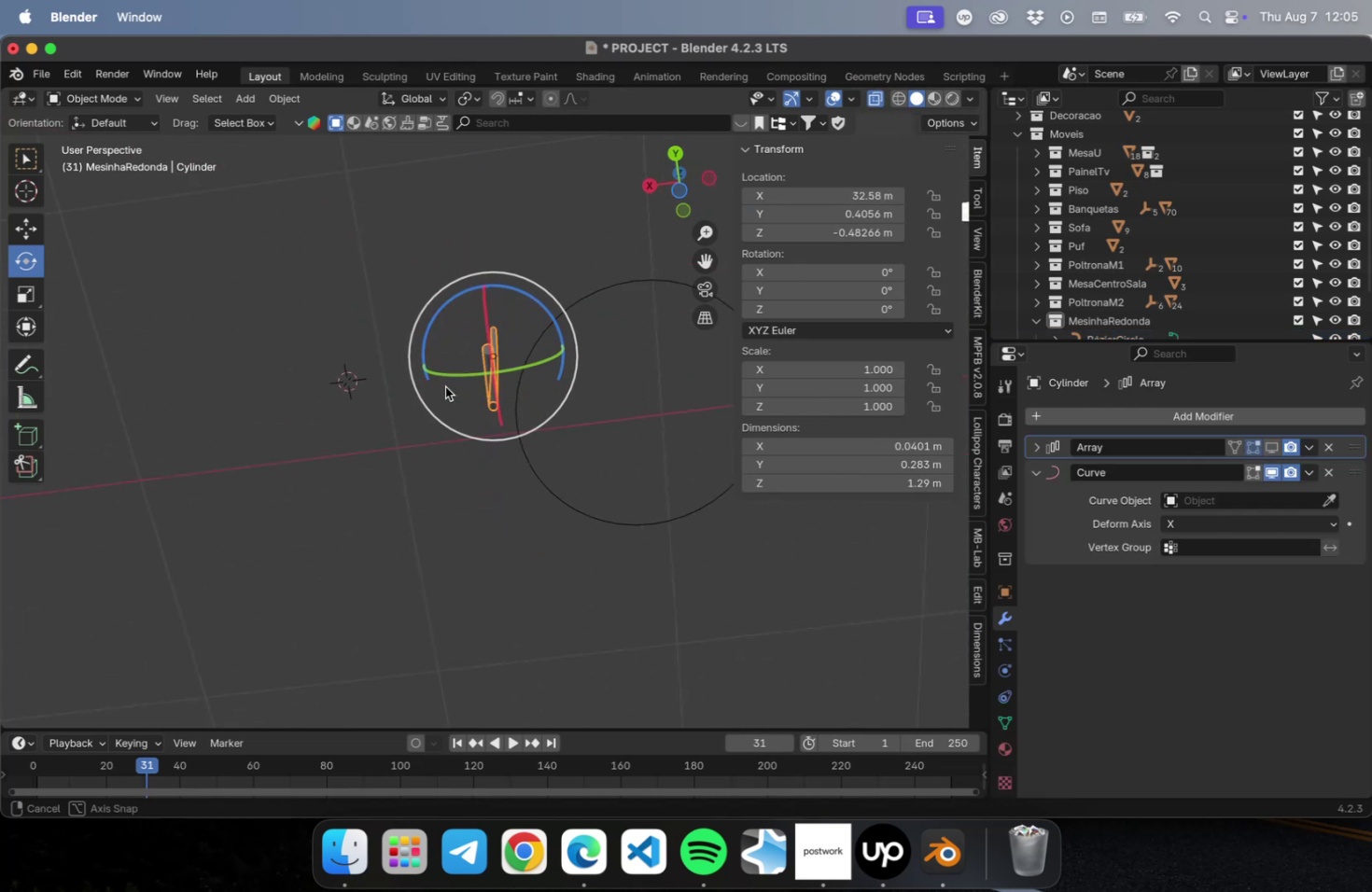 
scroll: coordinate [474, 379], scroll_direction: up, amount: 2.0
 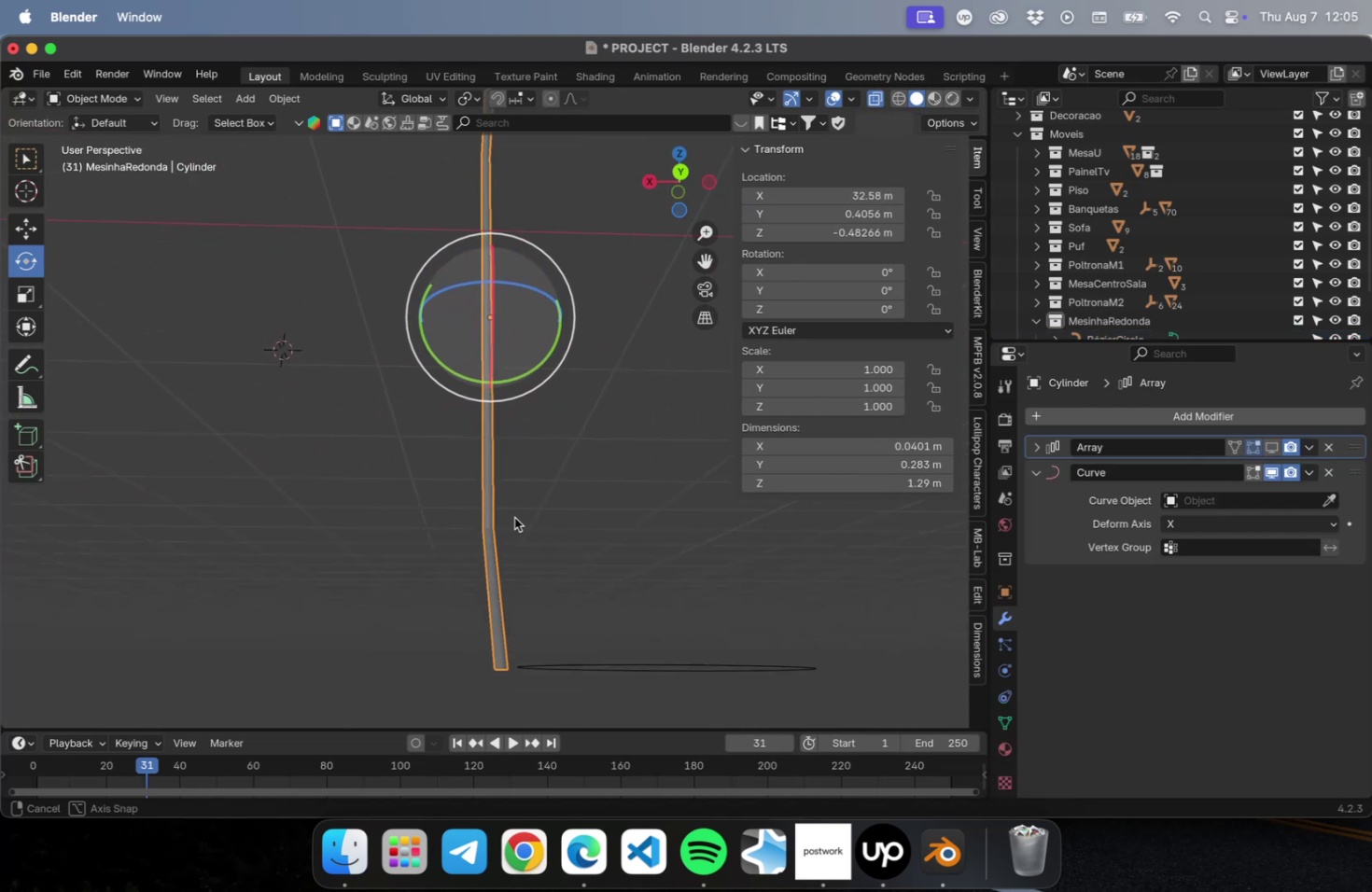 
scroll: coordinate [529, 537], scroll_direction: down, amount: 4.0
 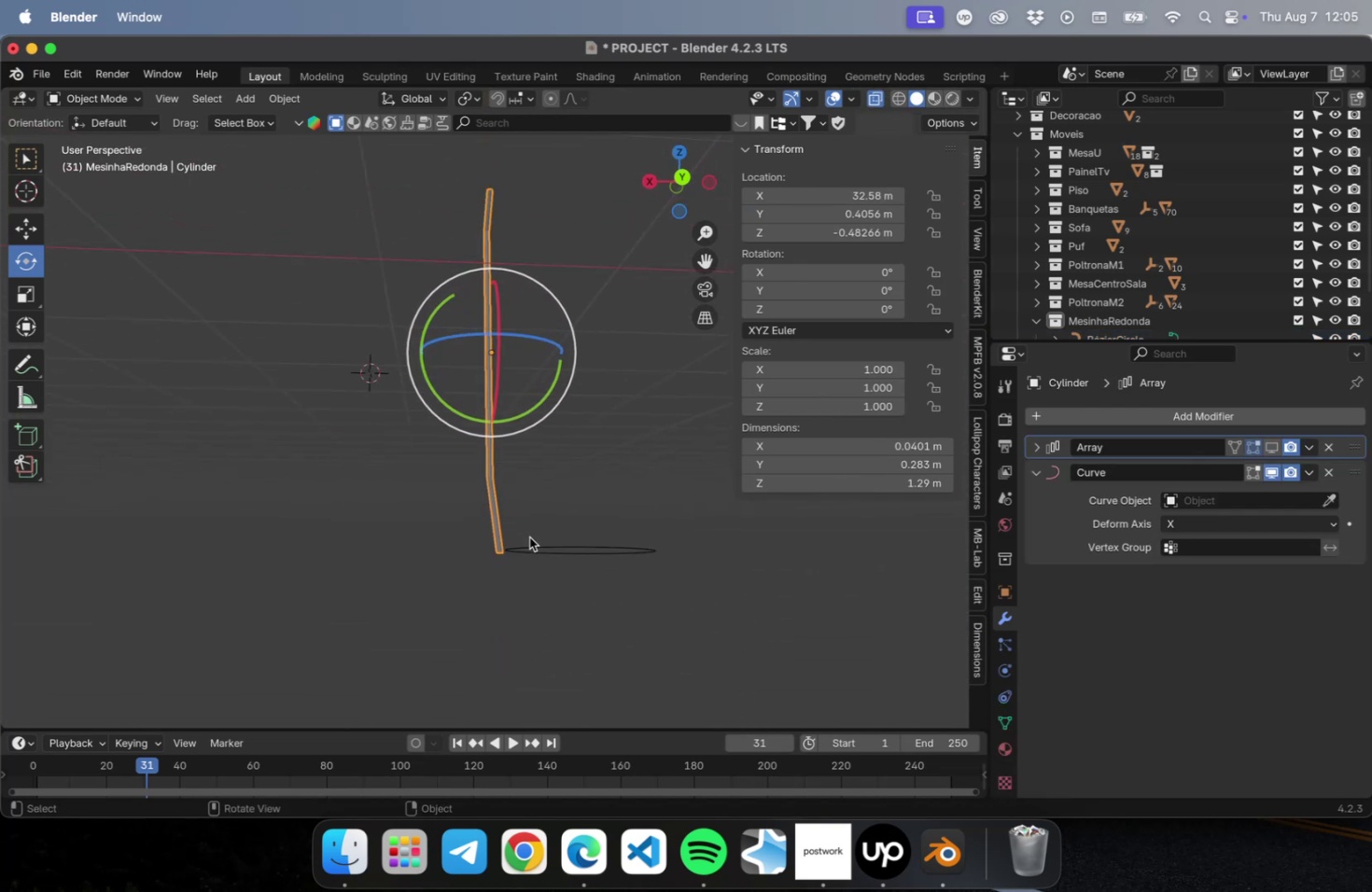 
key(Meta+S)
 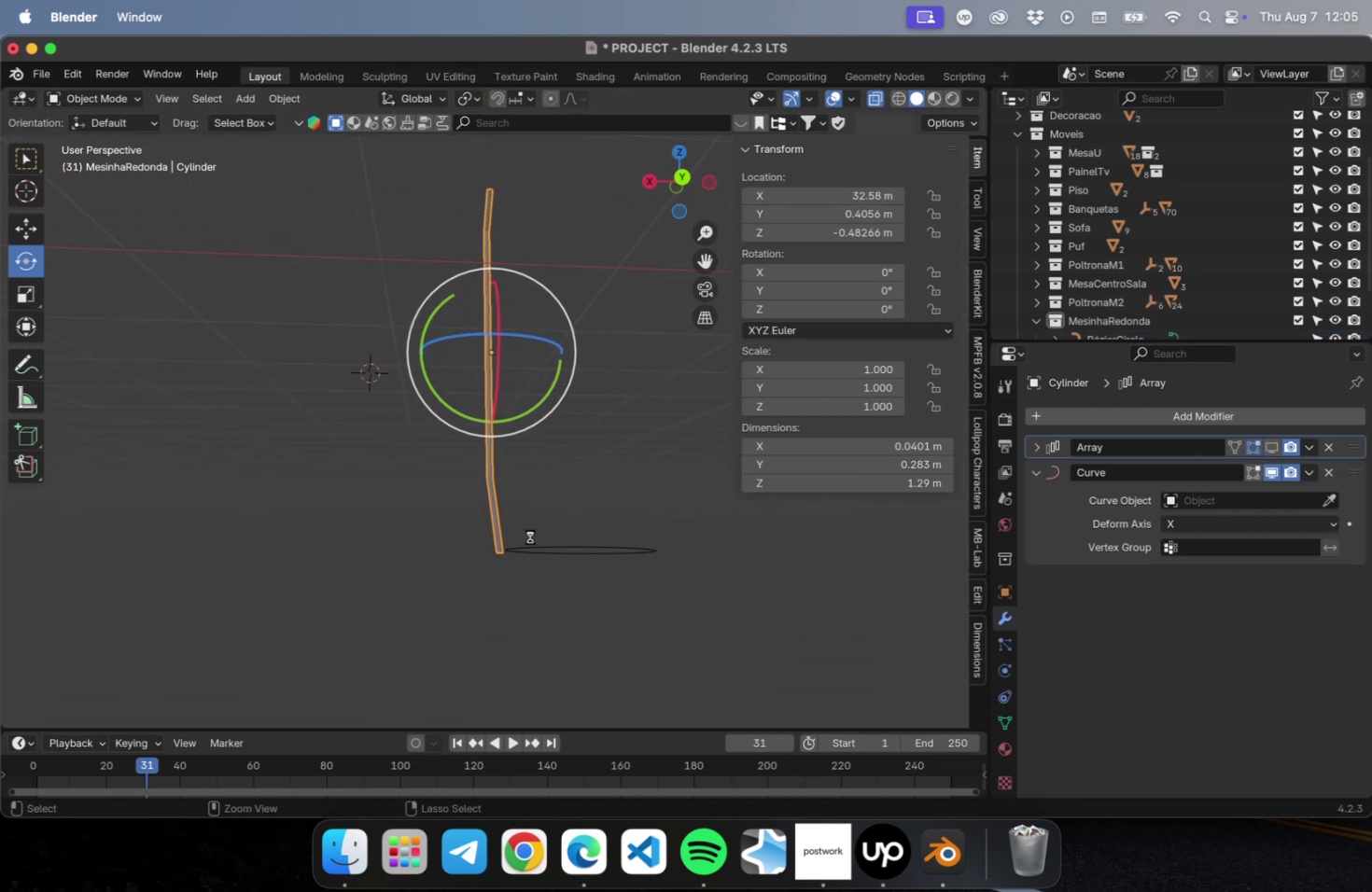 
key(V)
 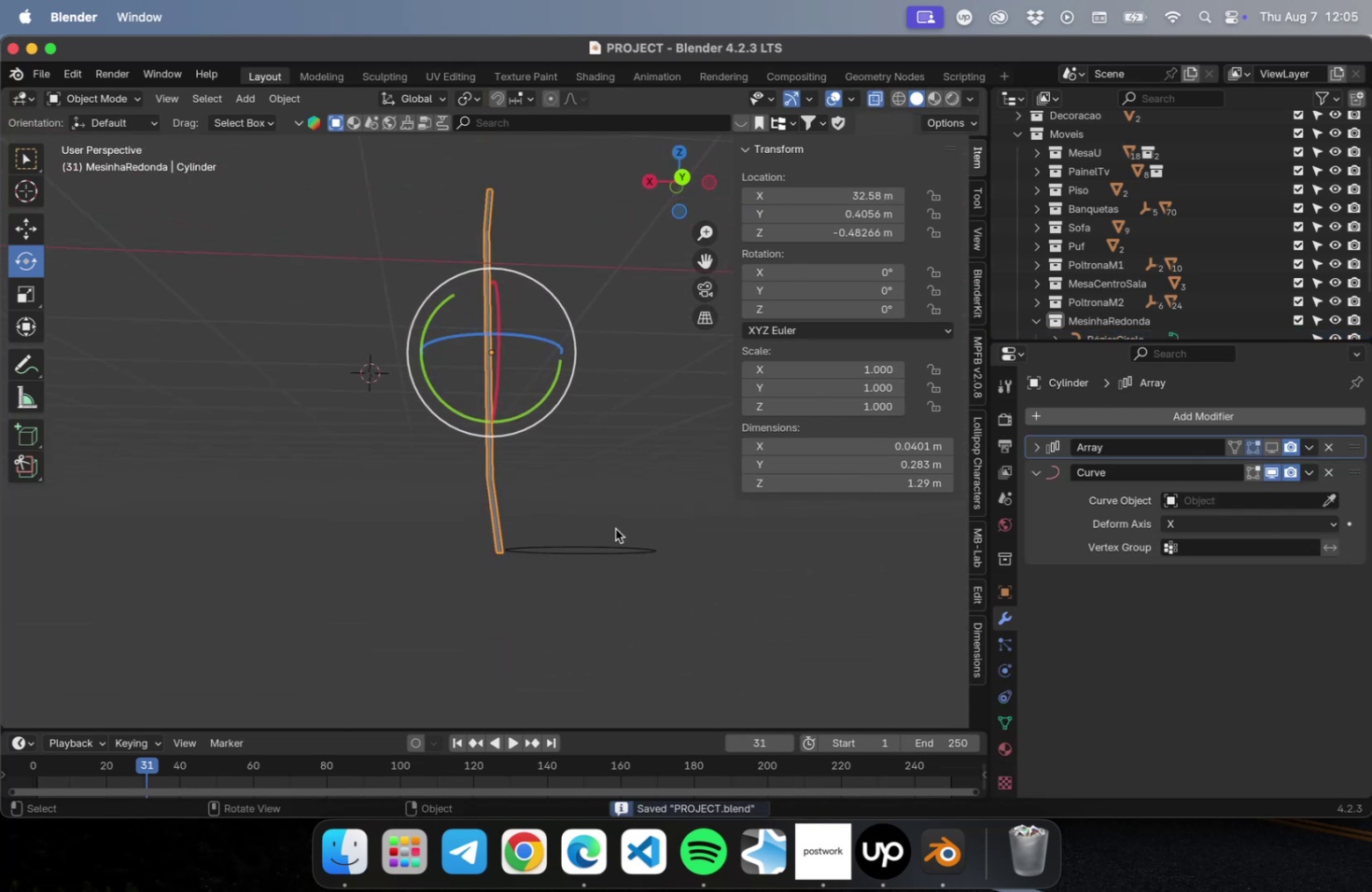 
left_click([615, 528])
 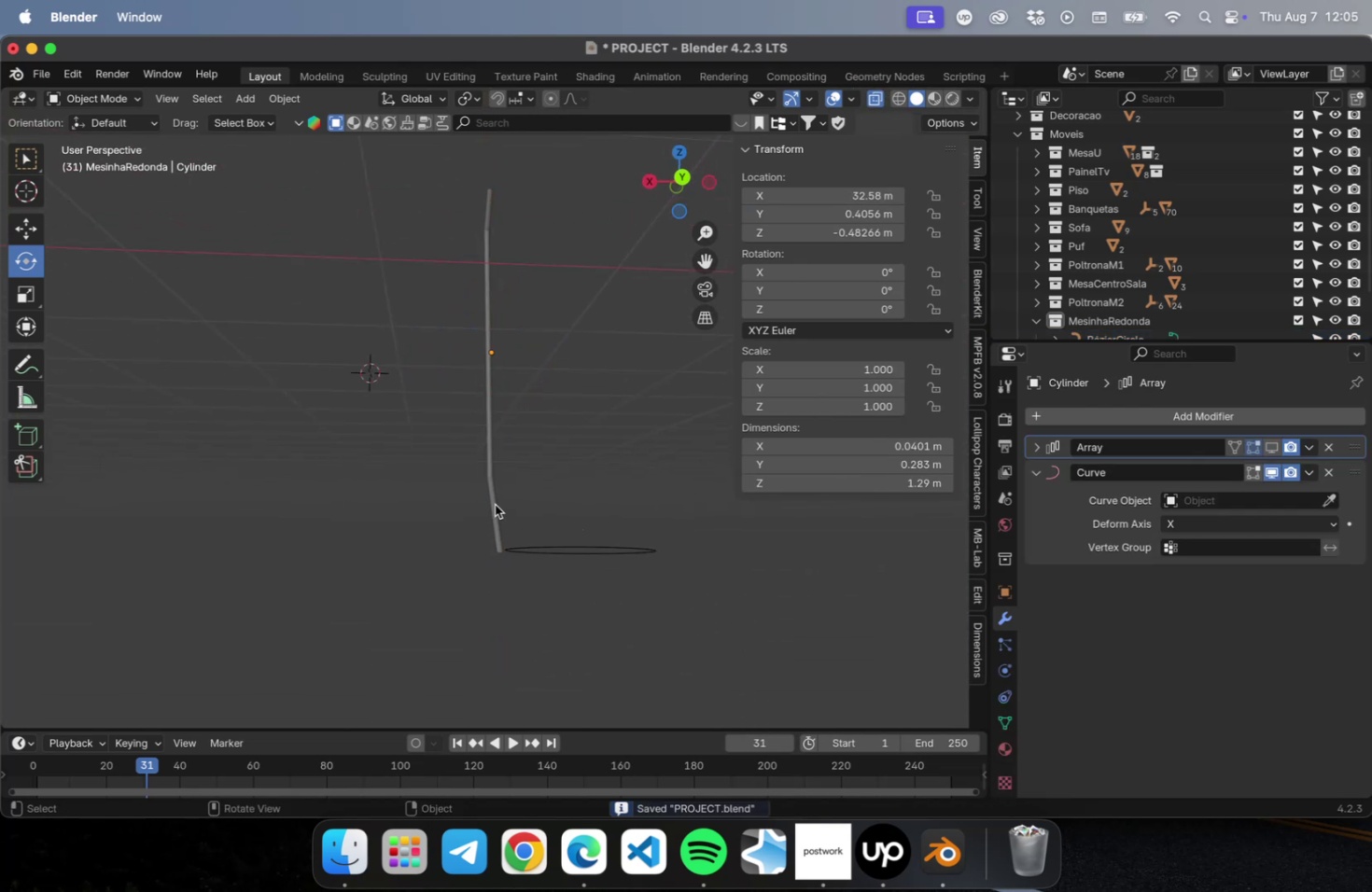 
left_click([488, 502])
 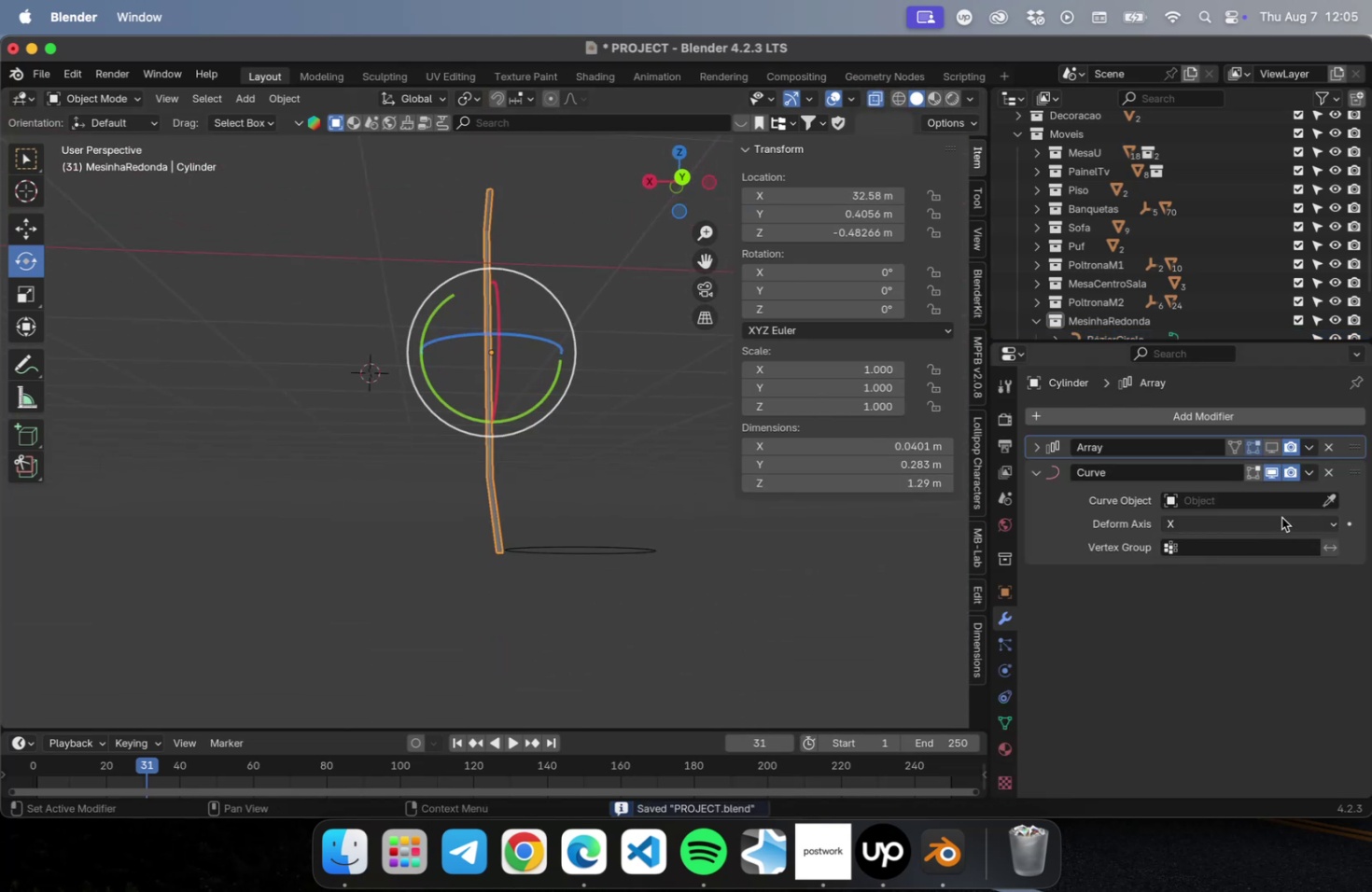 
left_click([1326, 505])
 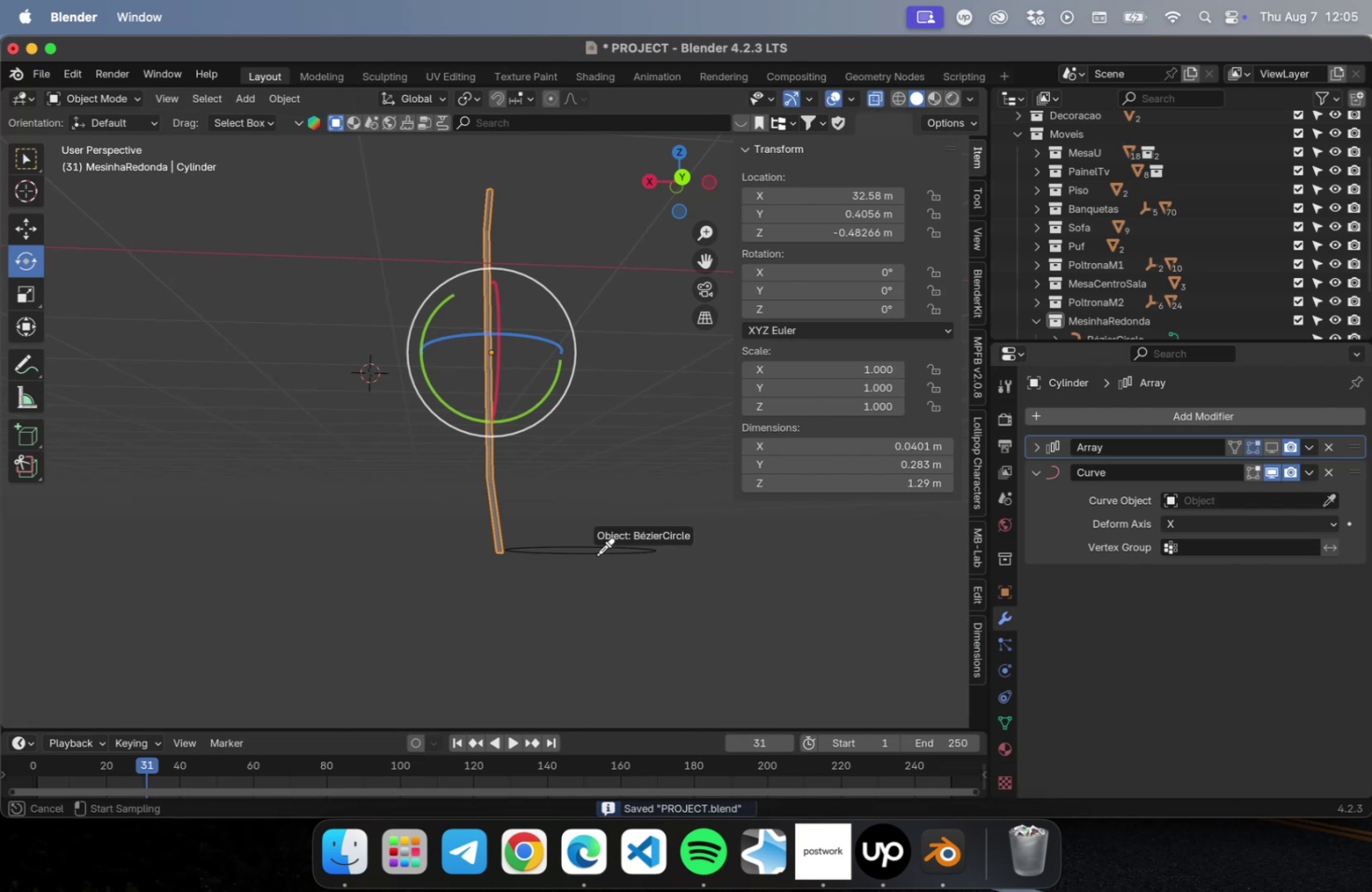 
left_click([595, 554])
 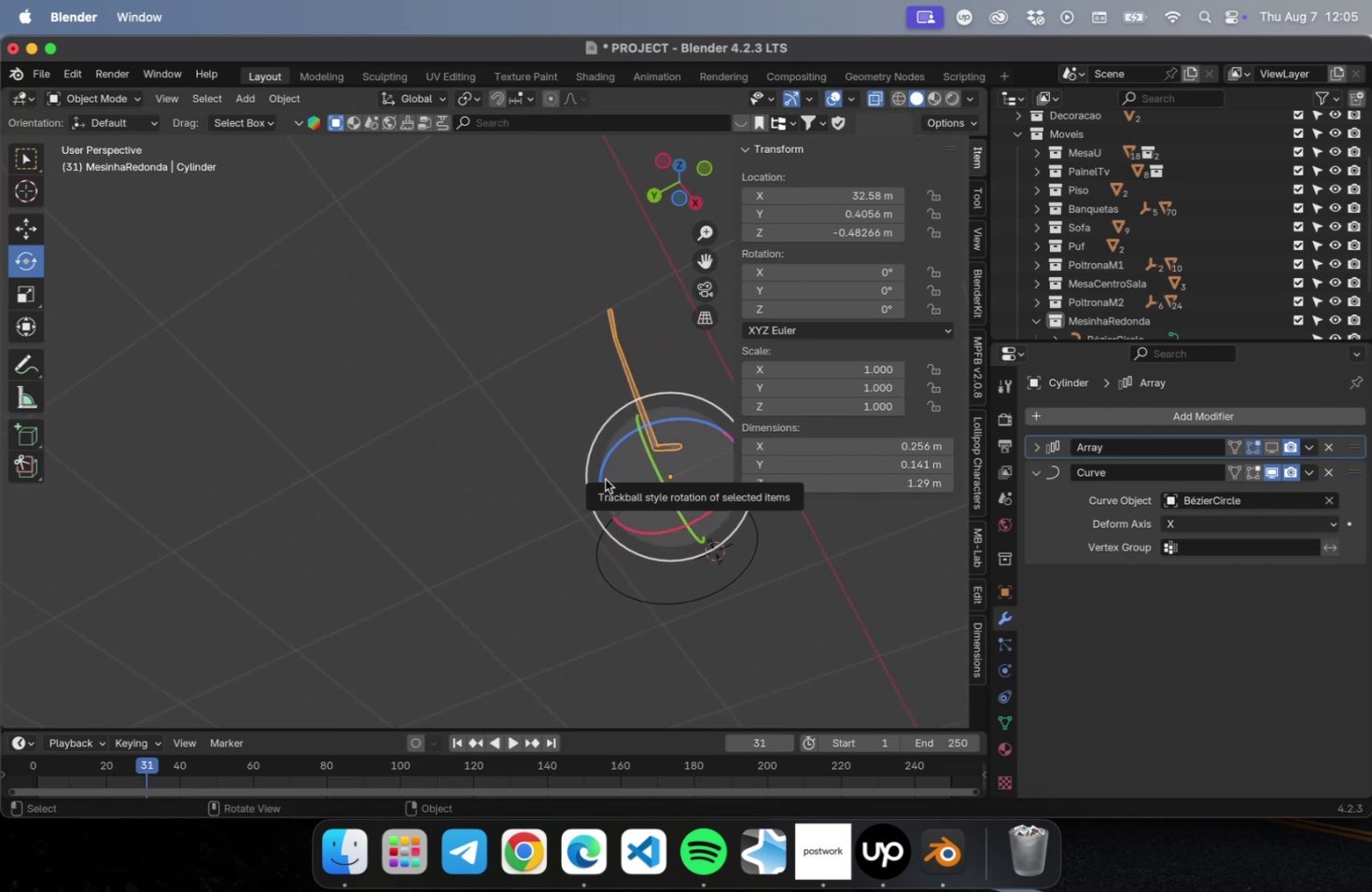 
wait(5.63)
 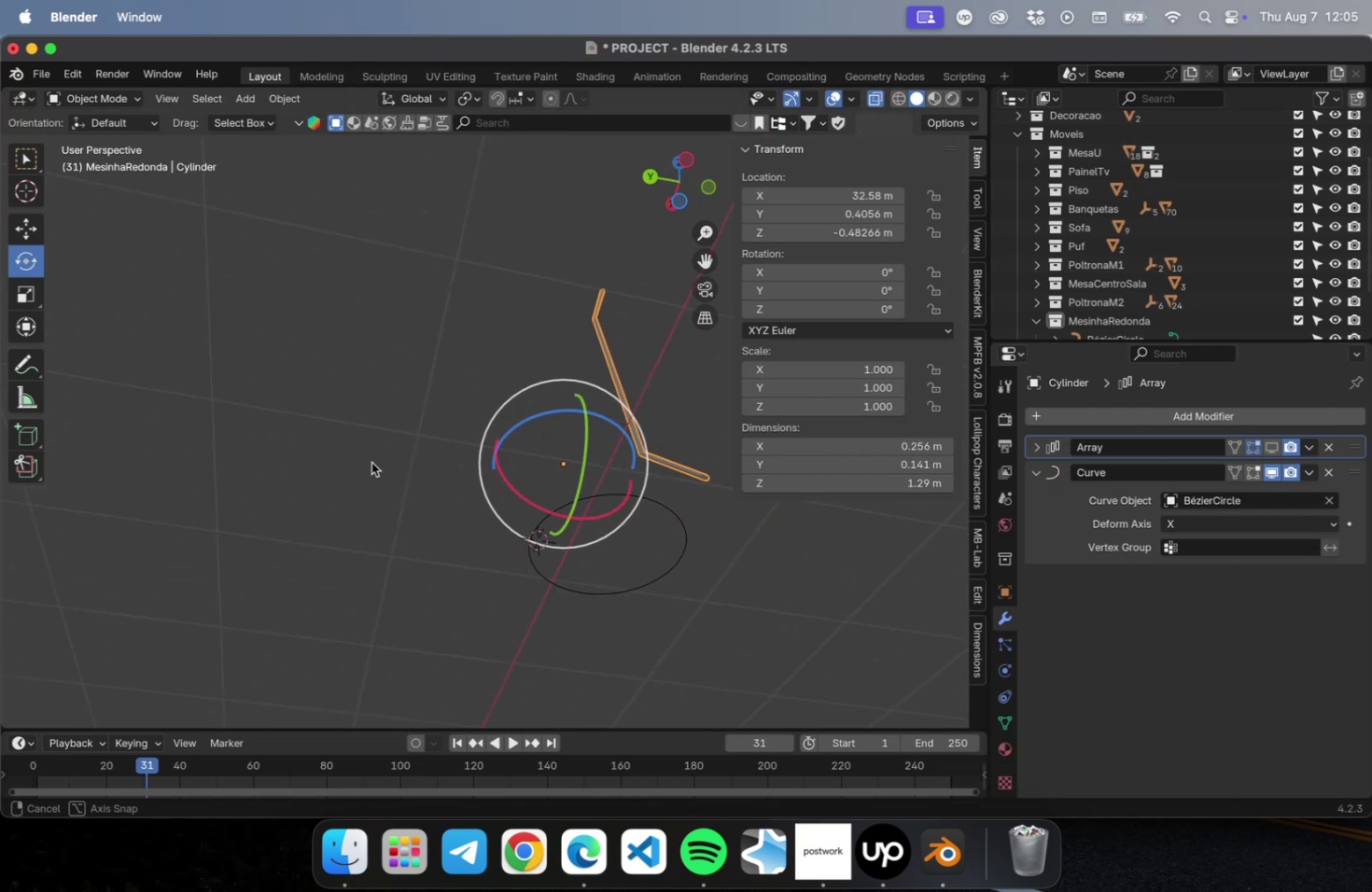 
hold_key(key=ShiftLeft, duration=0.46)
 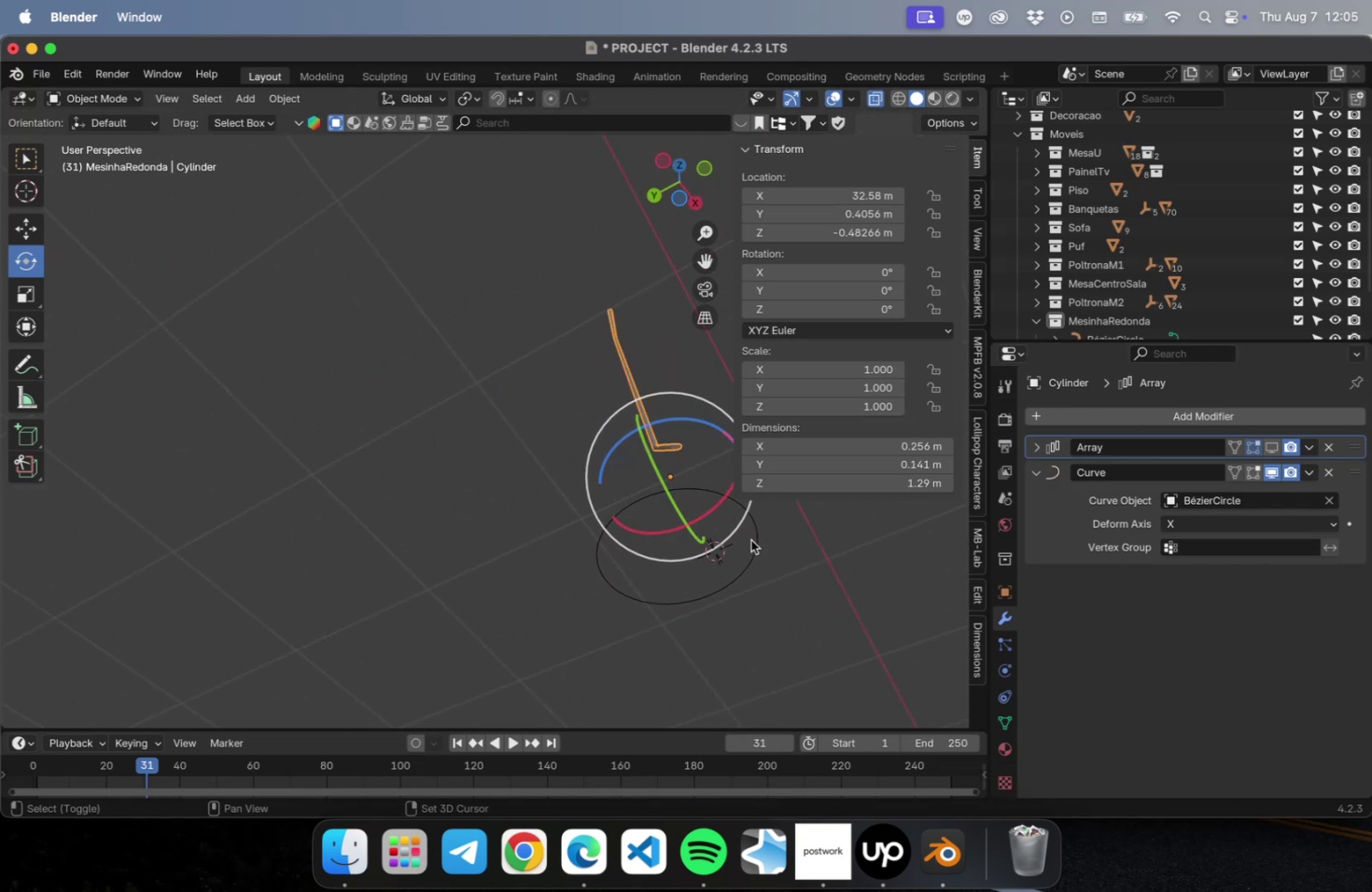 
hold_key(key=ShiftLeft, duration=0.55)
 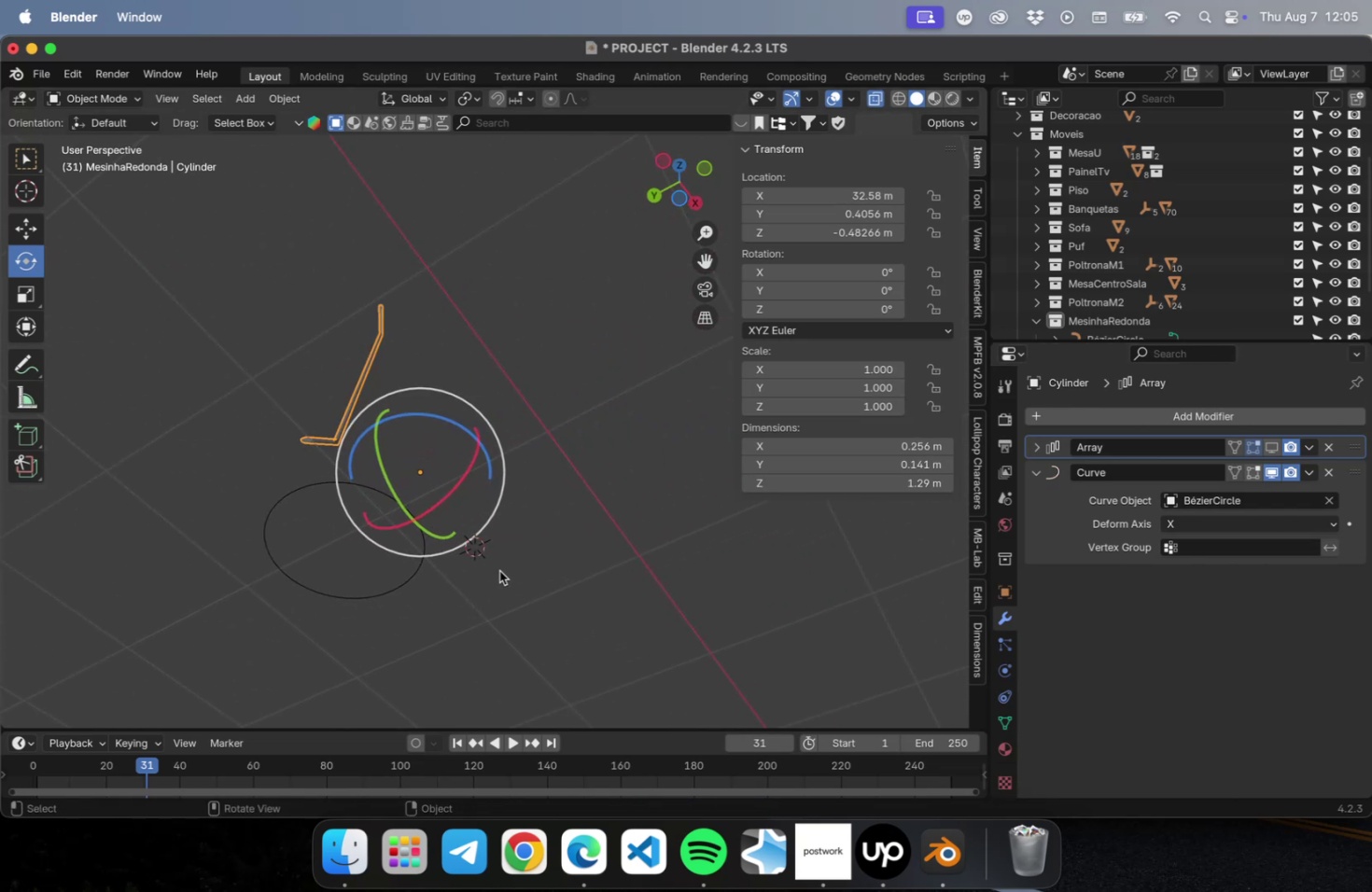 
scroll: coordinate [489, 559], scroll_direction: up, amount: 14.0
 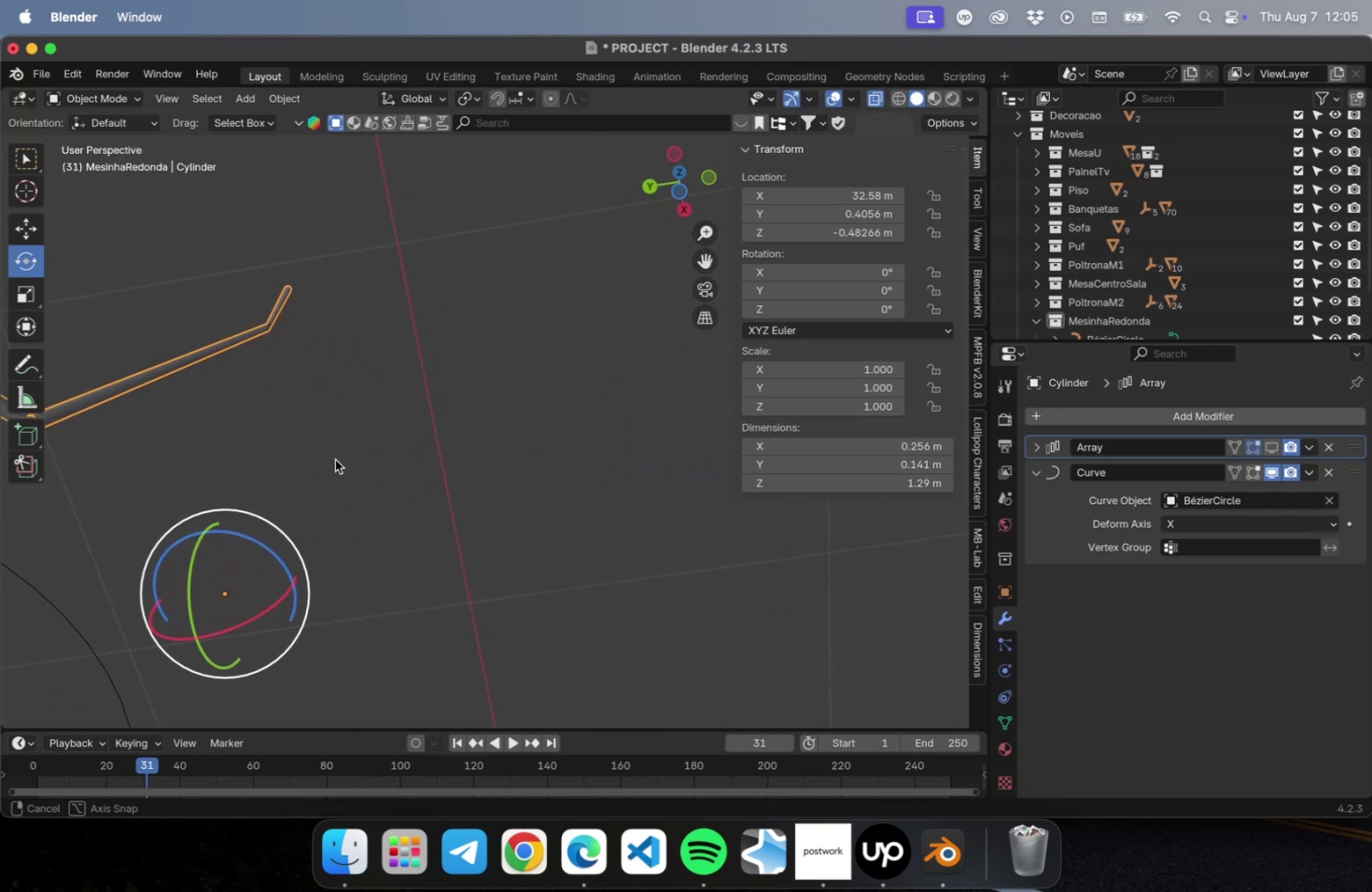 
hold_key(key=ShiftLeft, duration=1.11)
 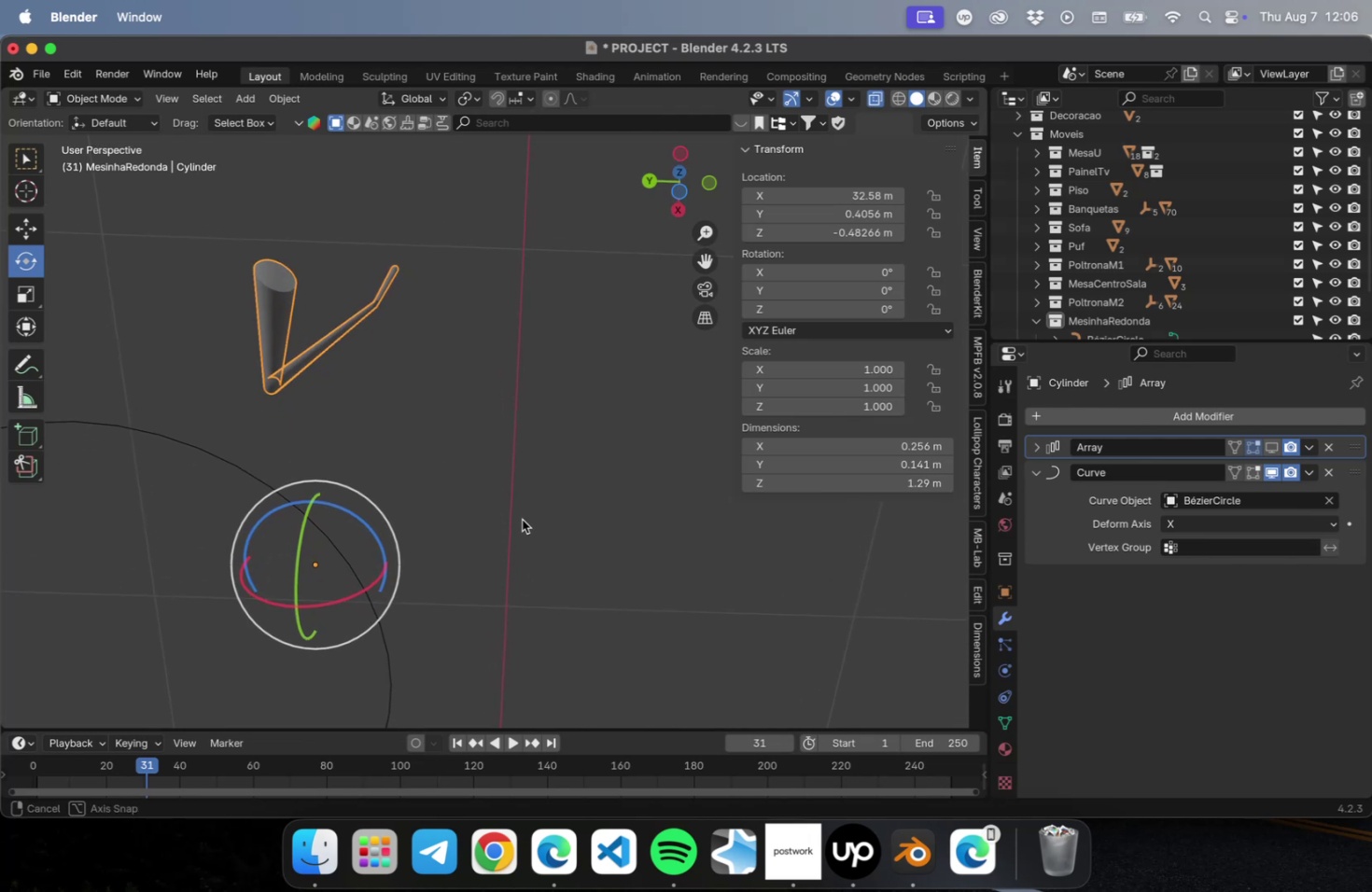 
wait(40.21)
 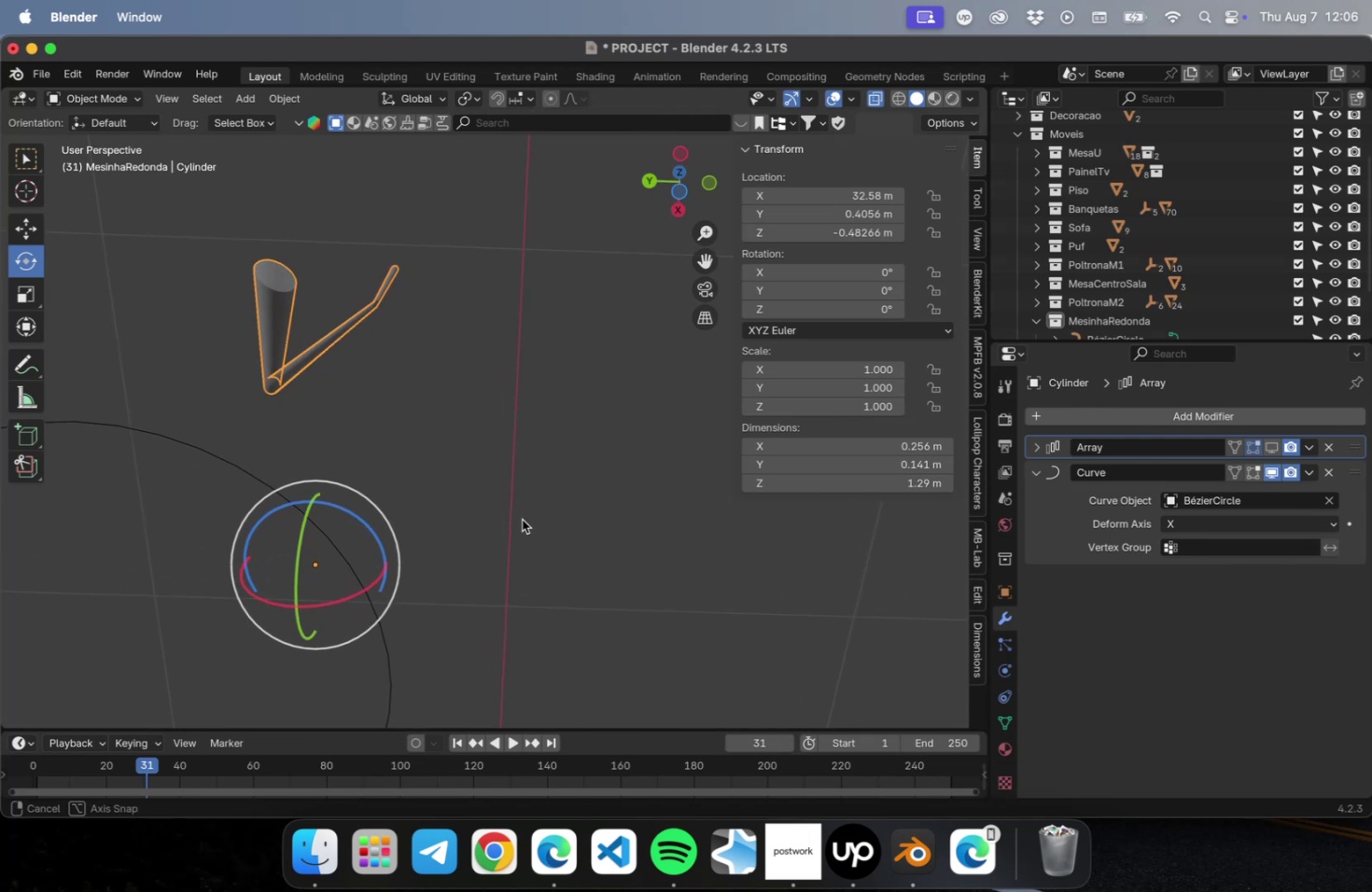 
scroll: coordinate [501, 519], scroll_direction: down, amount: 7.0
 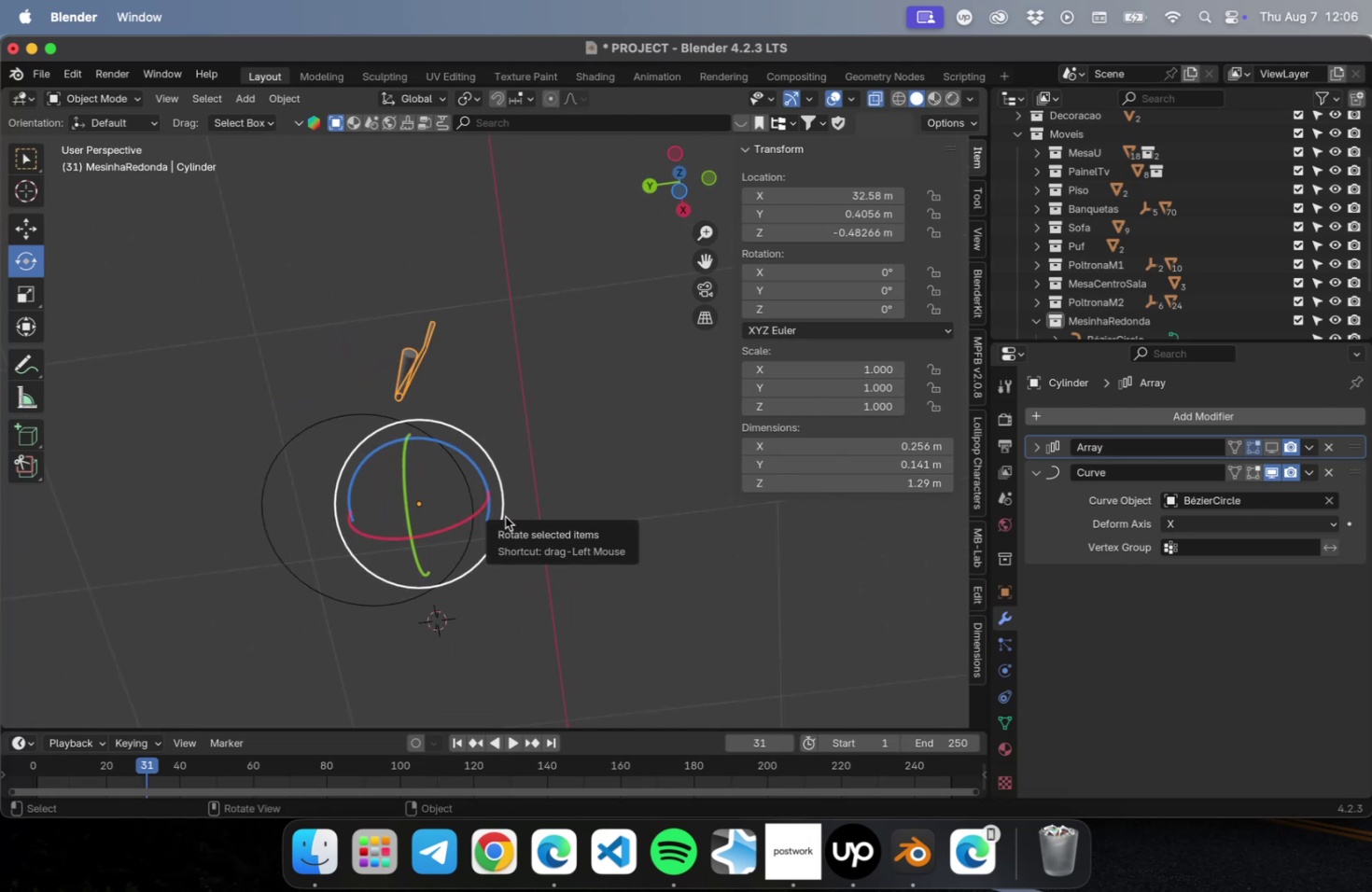 
key(Tab)
 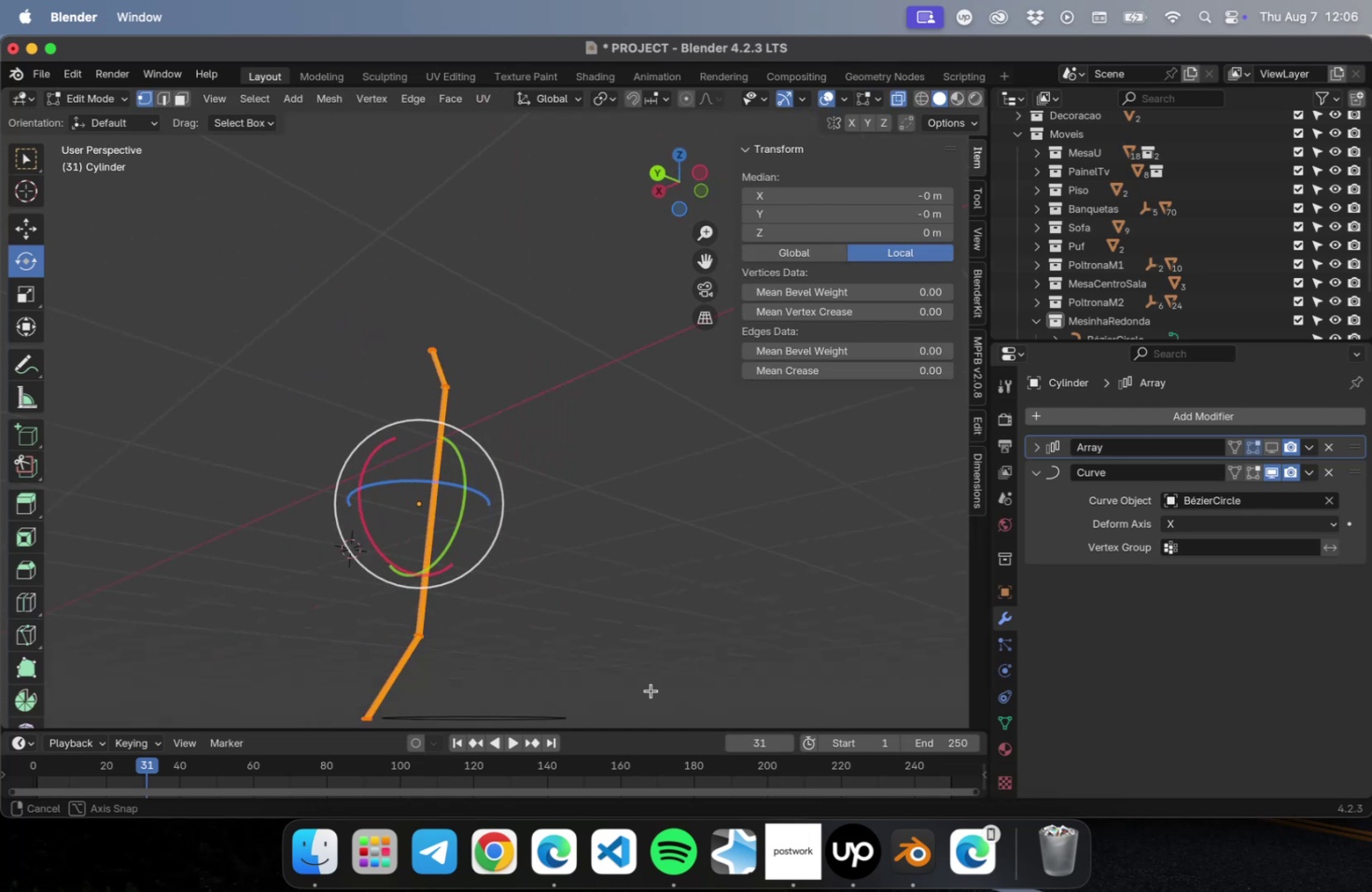 
key(A)
 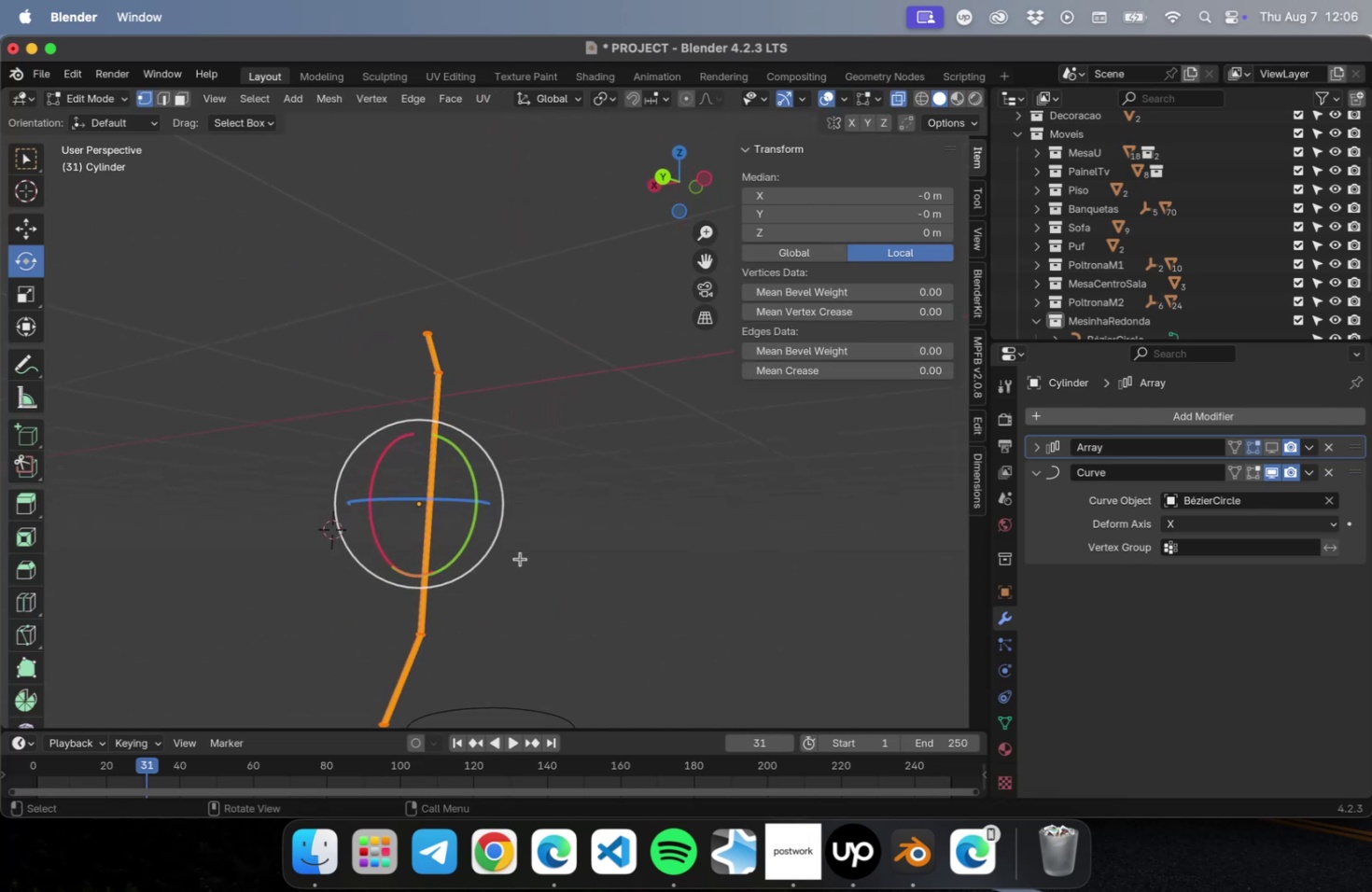 
key(Tab)
 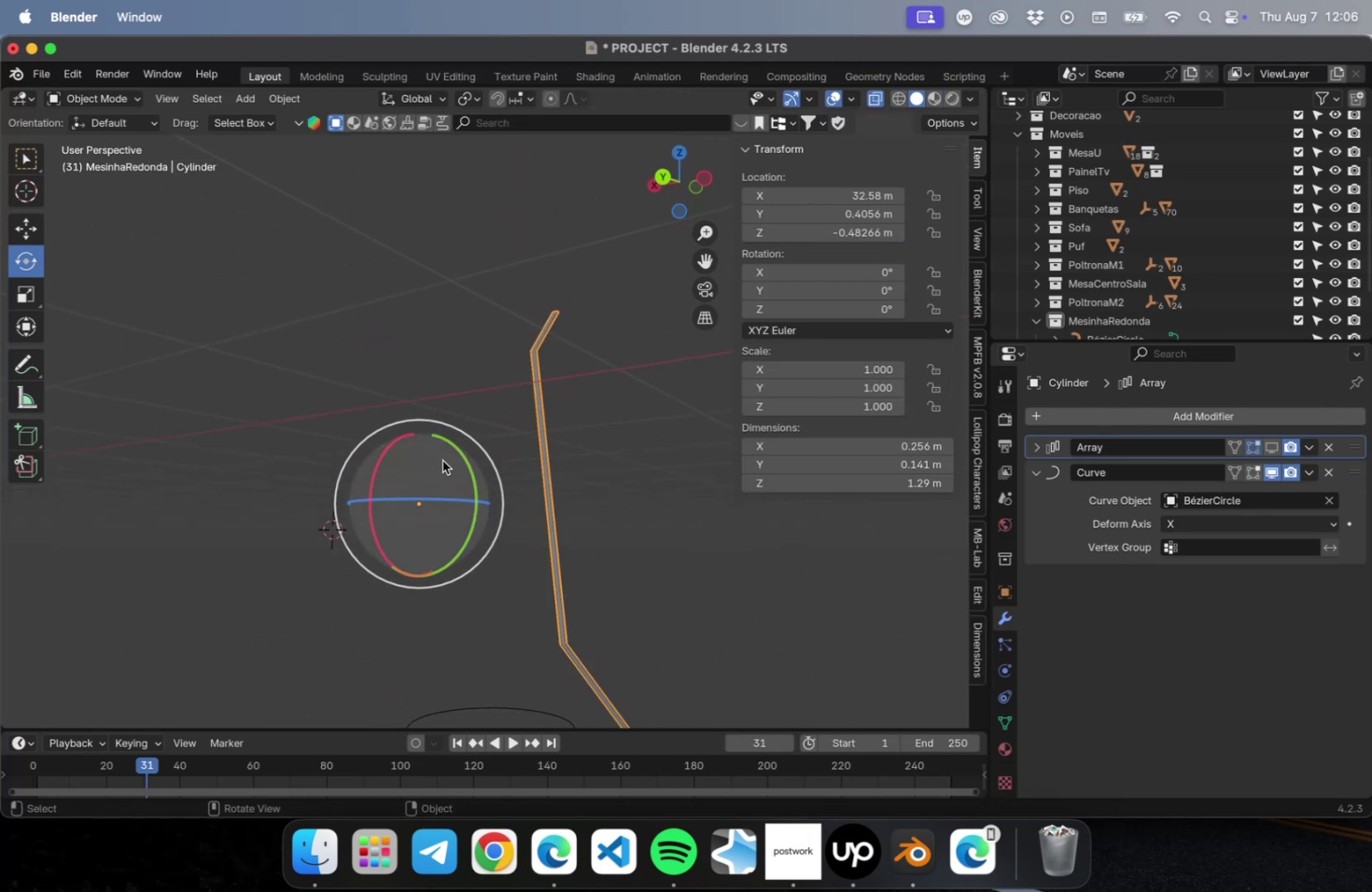 
mouse_move([551, 485])
 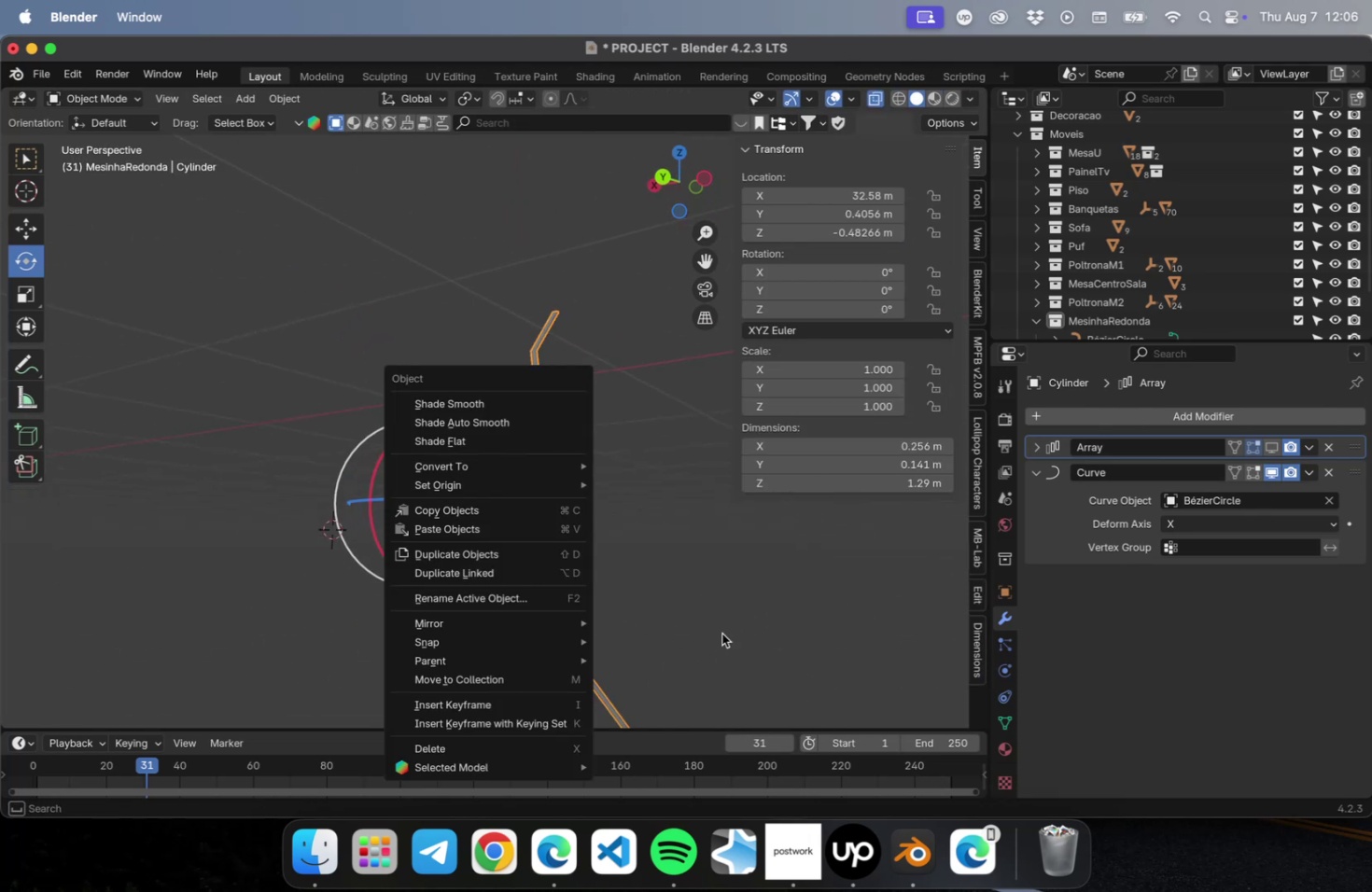 
key(Escape)
 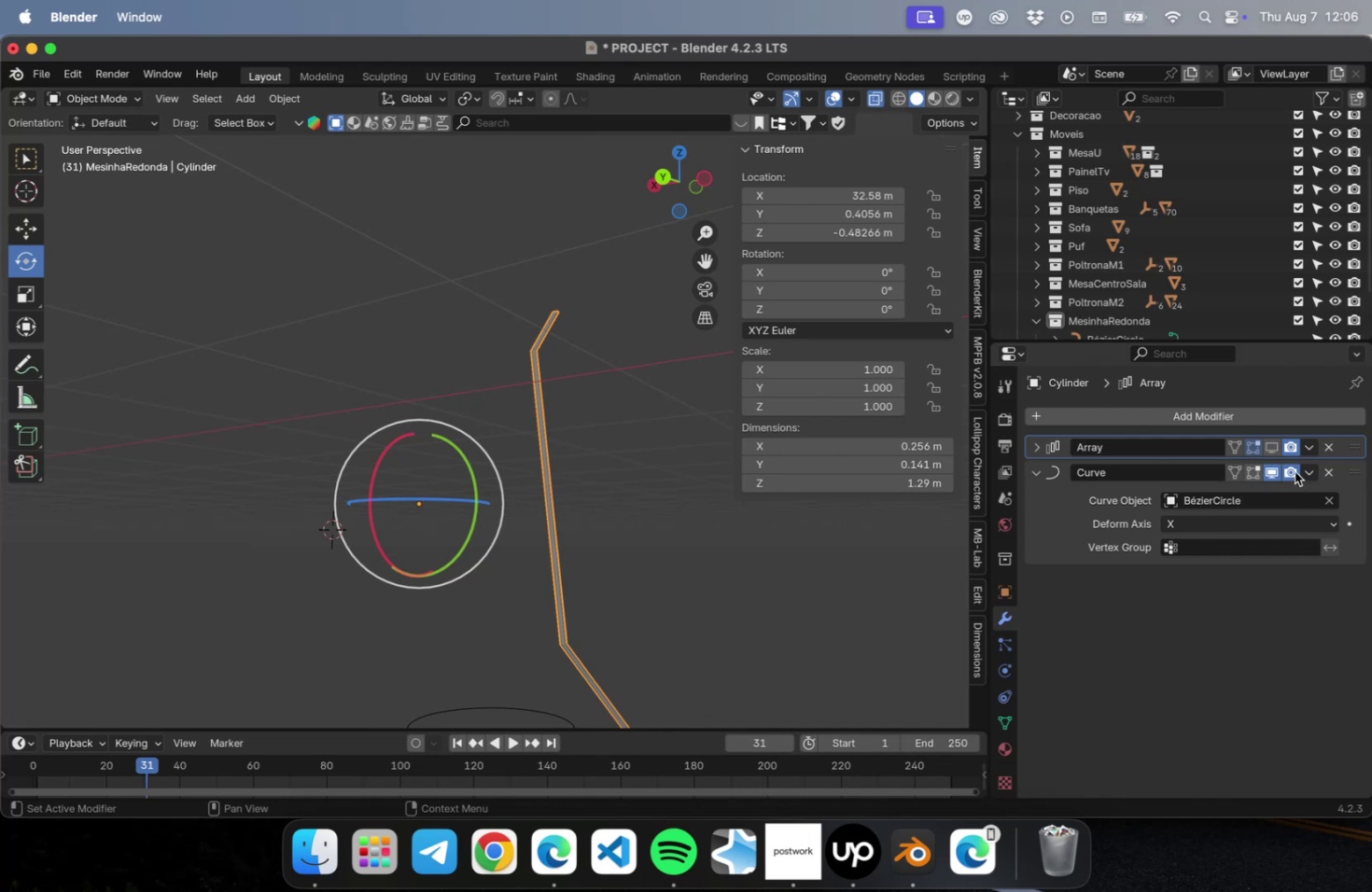 
left_click([1269, 473])
 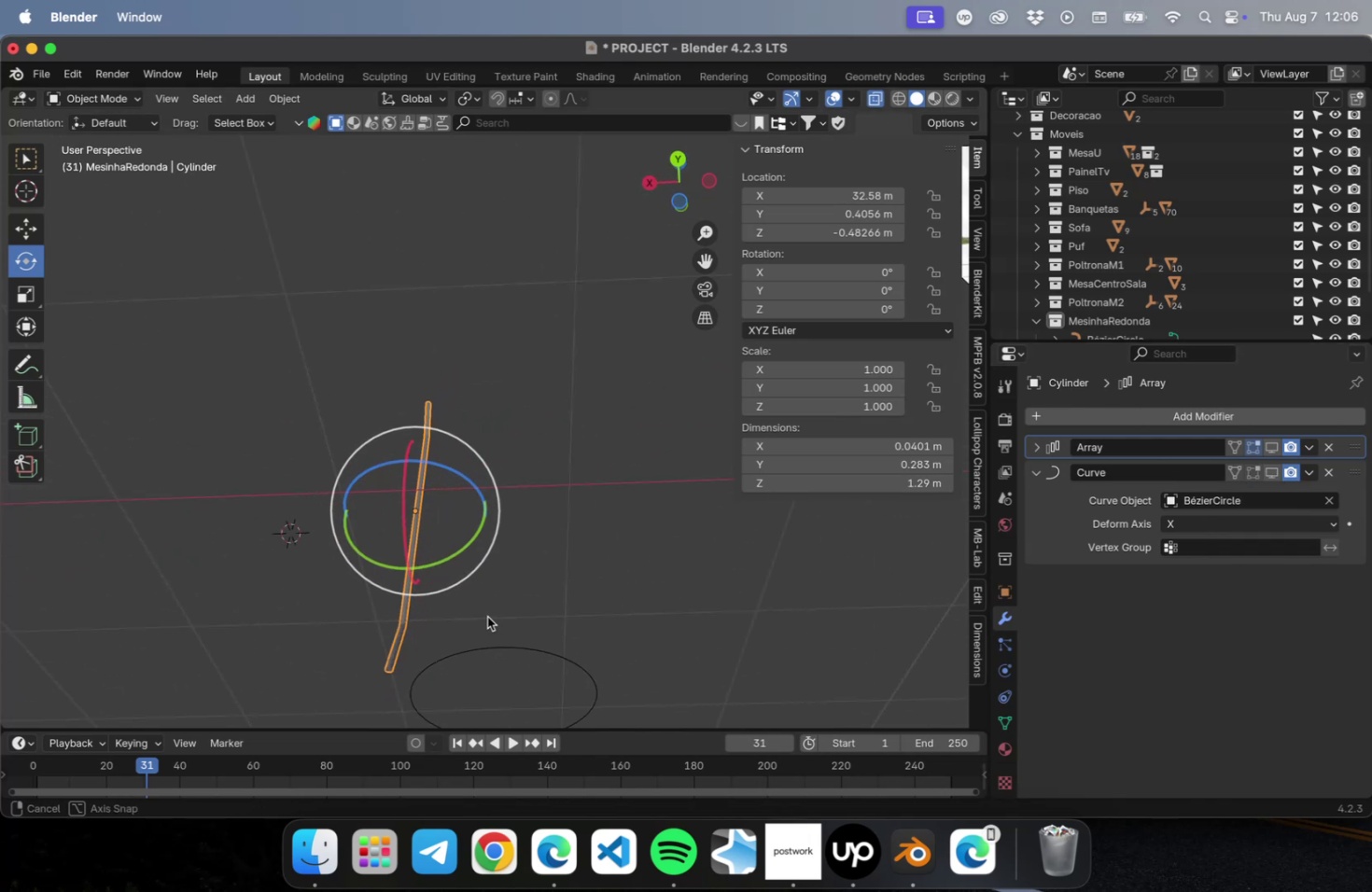 
scroll: coordinate [404, 575], scroll_direction: up, amount: 11.0
 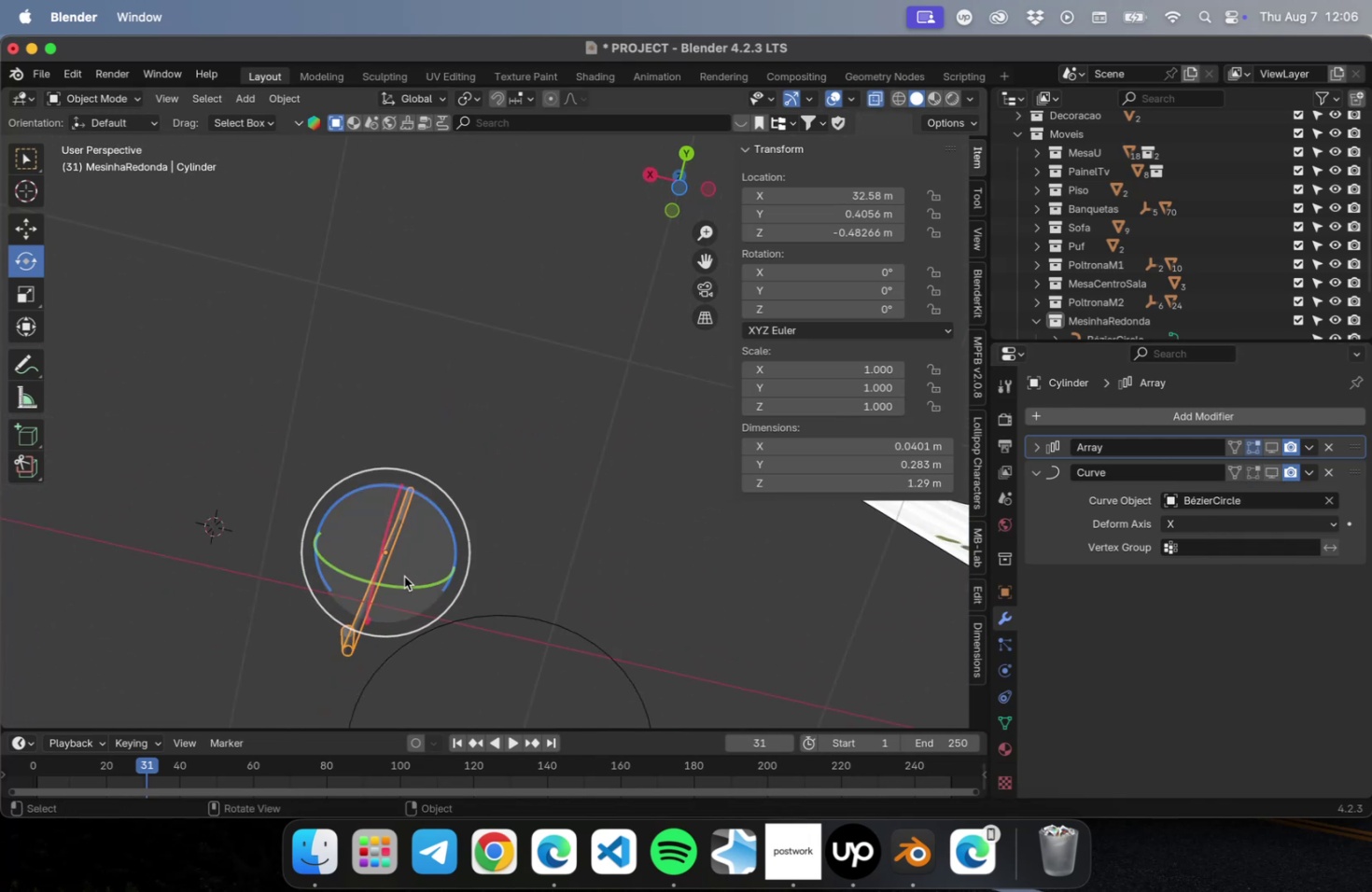 
key(Meta+CommandLeft)
 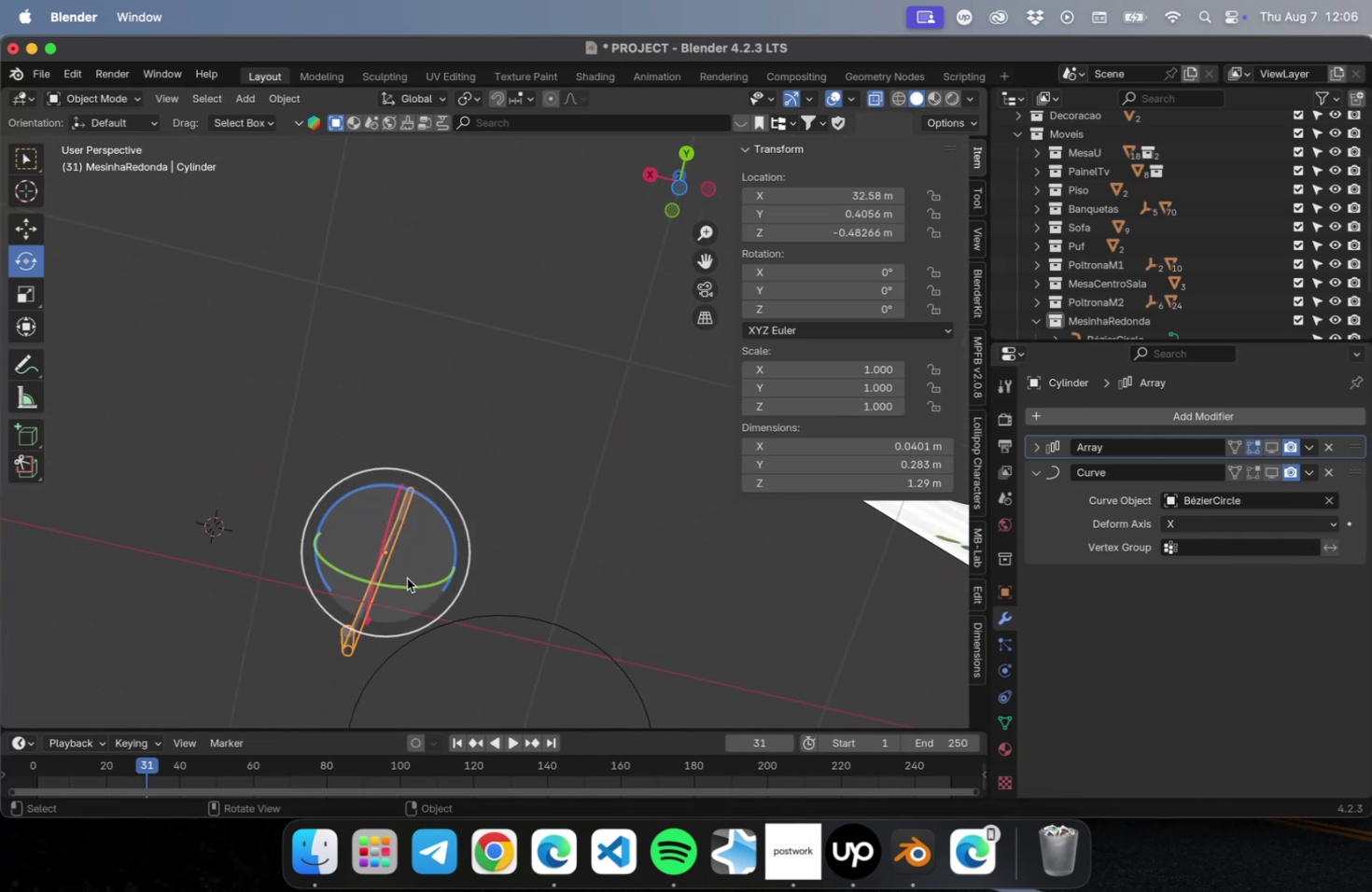 
key(Meta+A)
 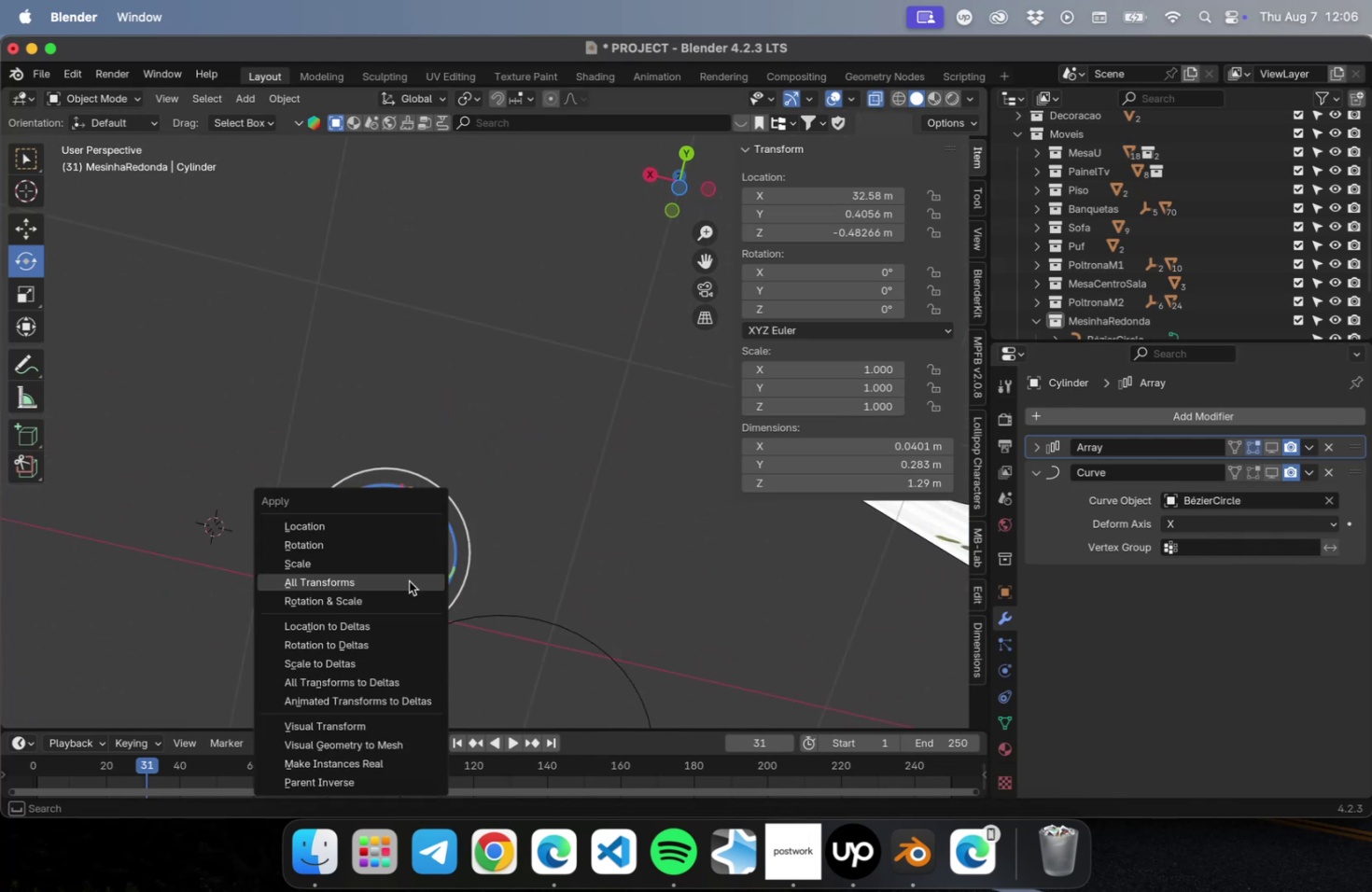 
left_click([407, 583])
 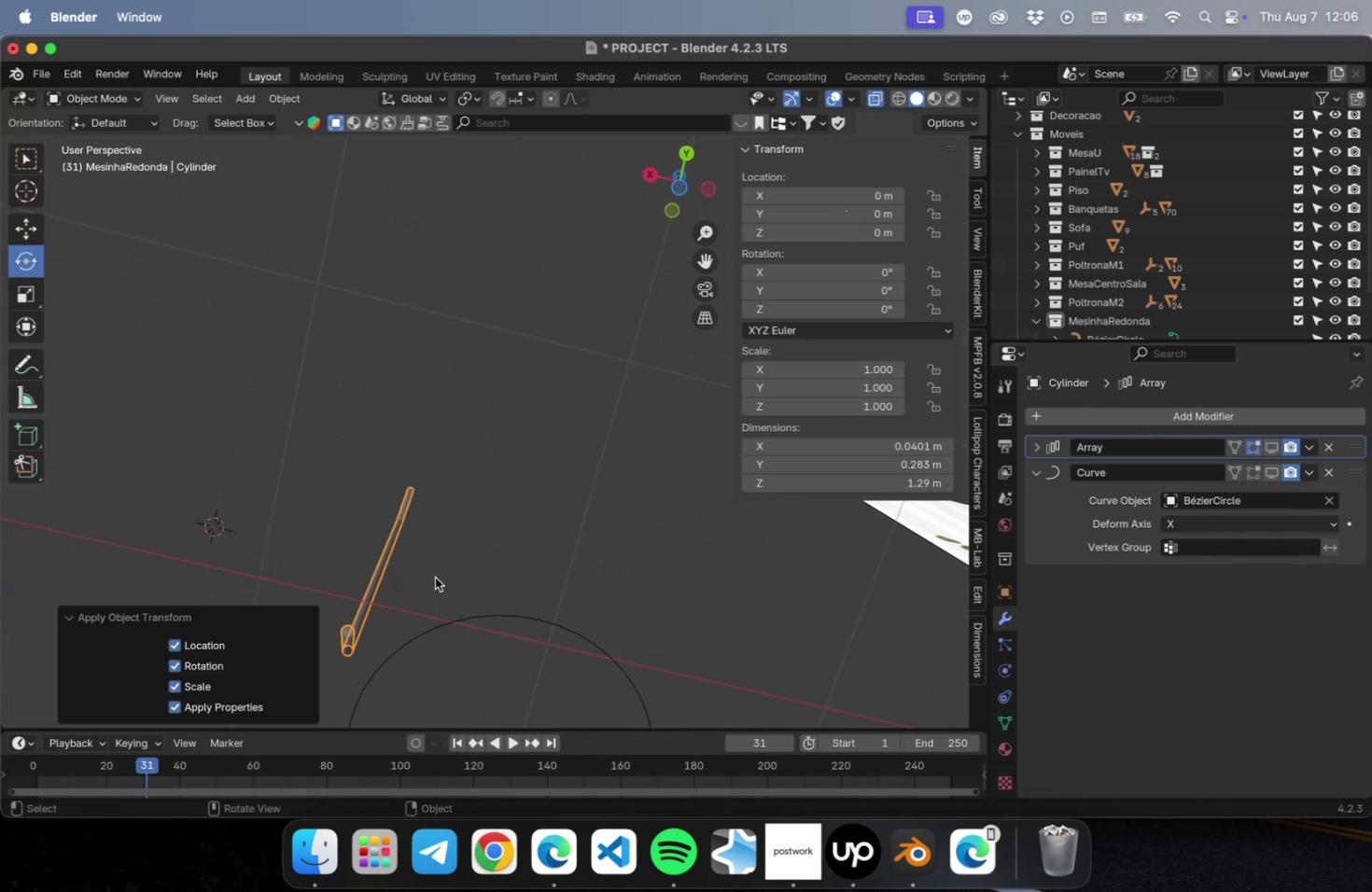 
key(Tab)
 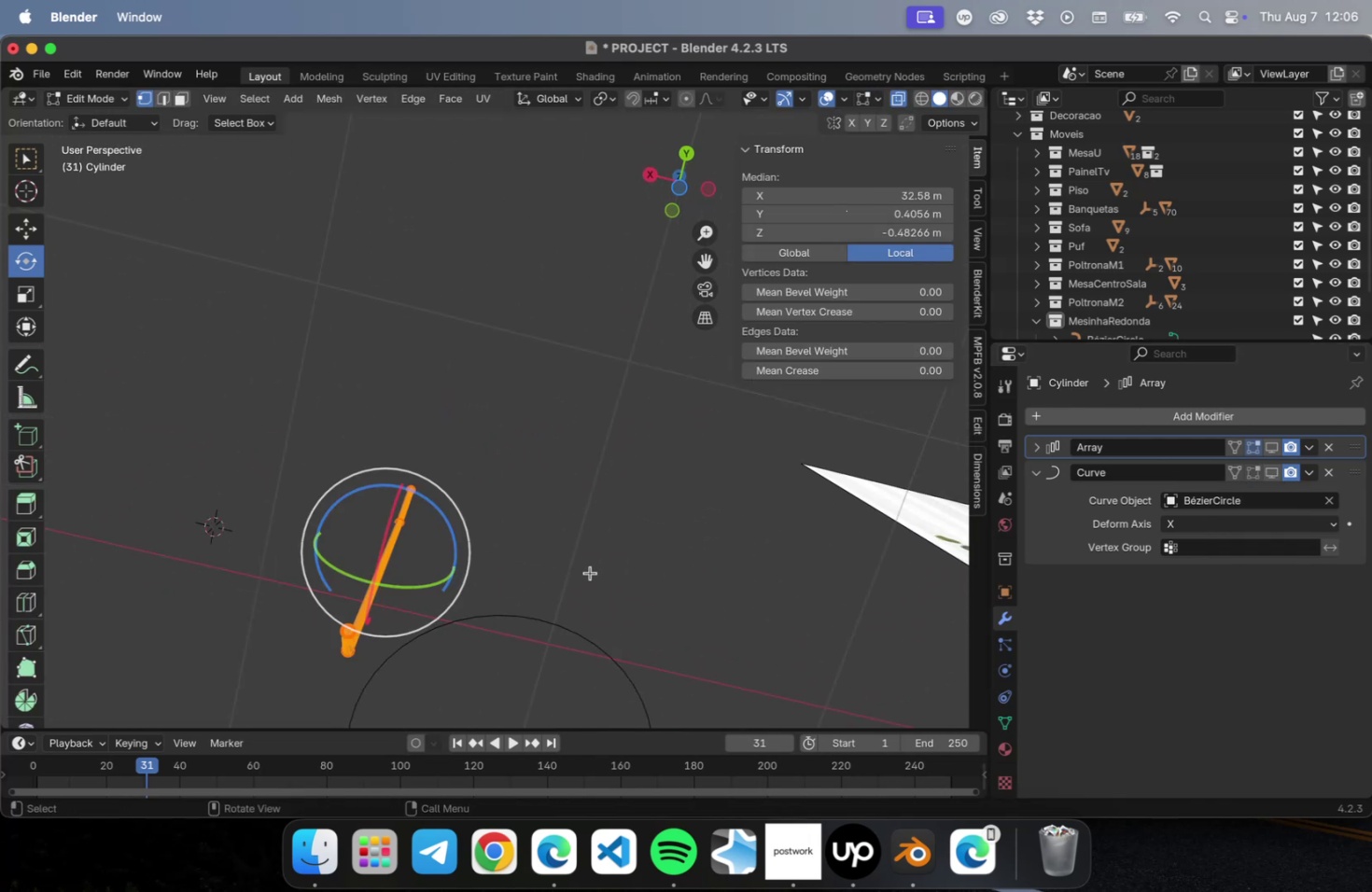 
key(Tab)
 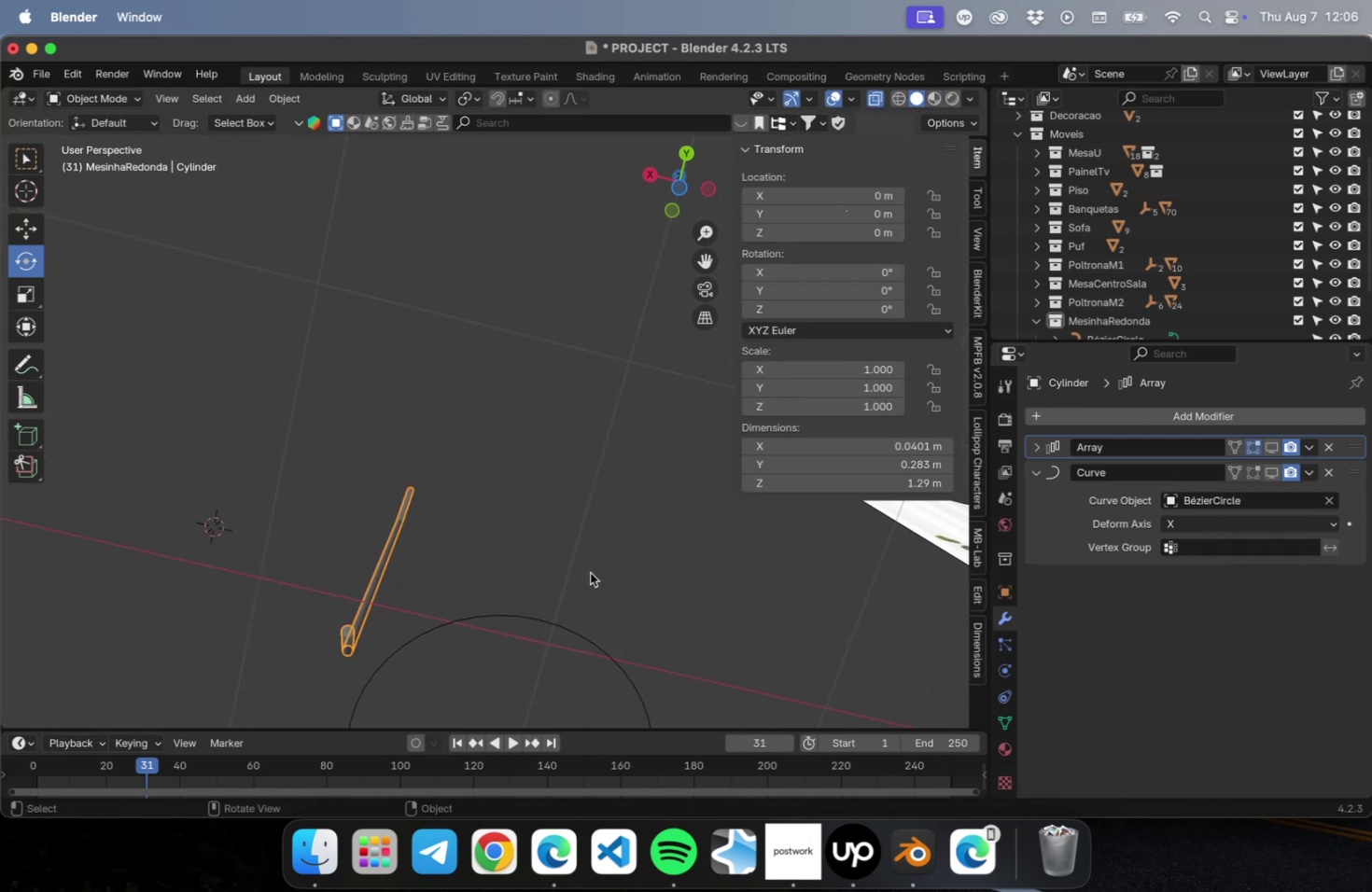 
left_click([590, 571])
 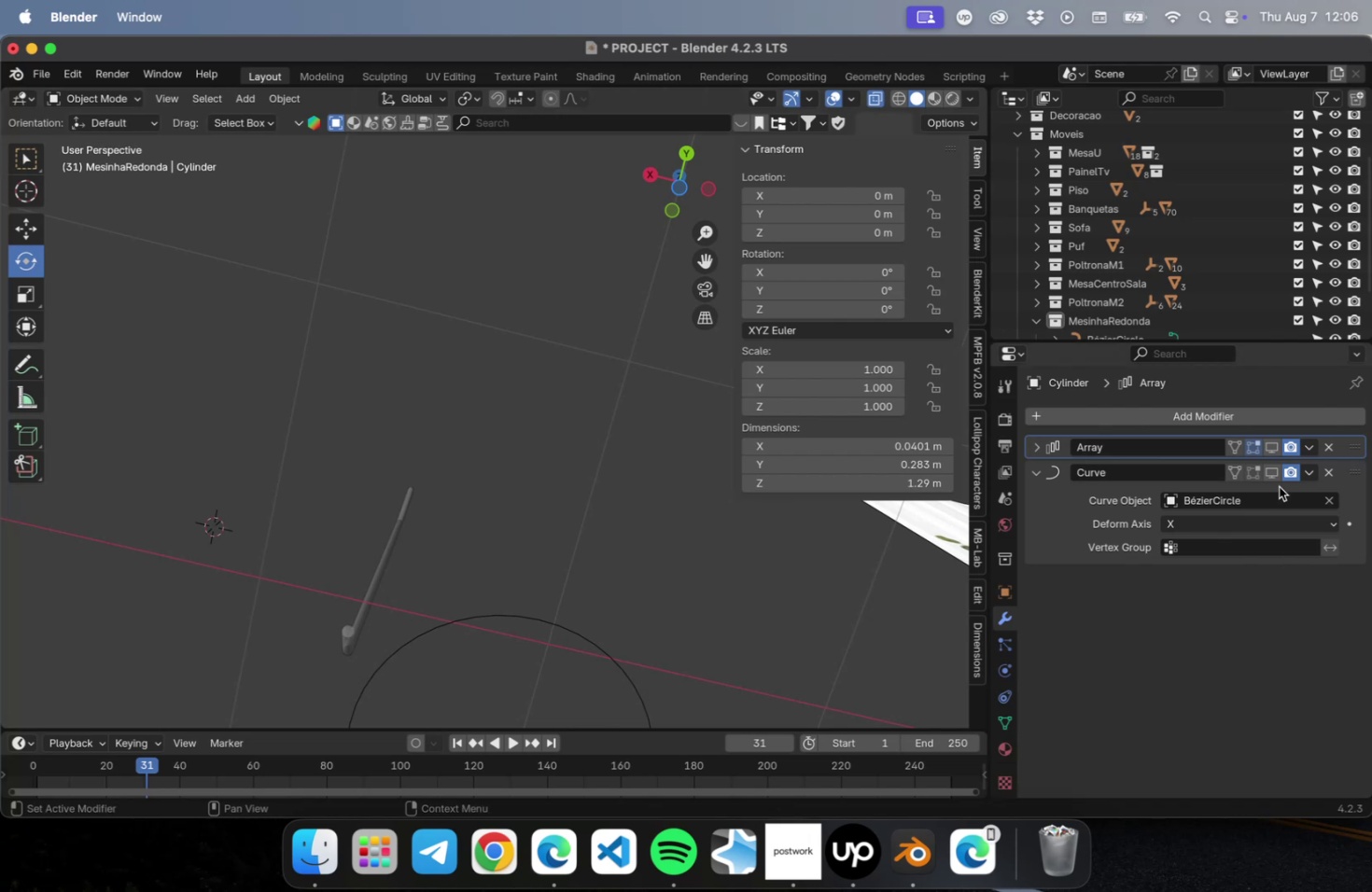 
left_click([1275, 476])
 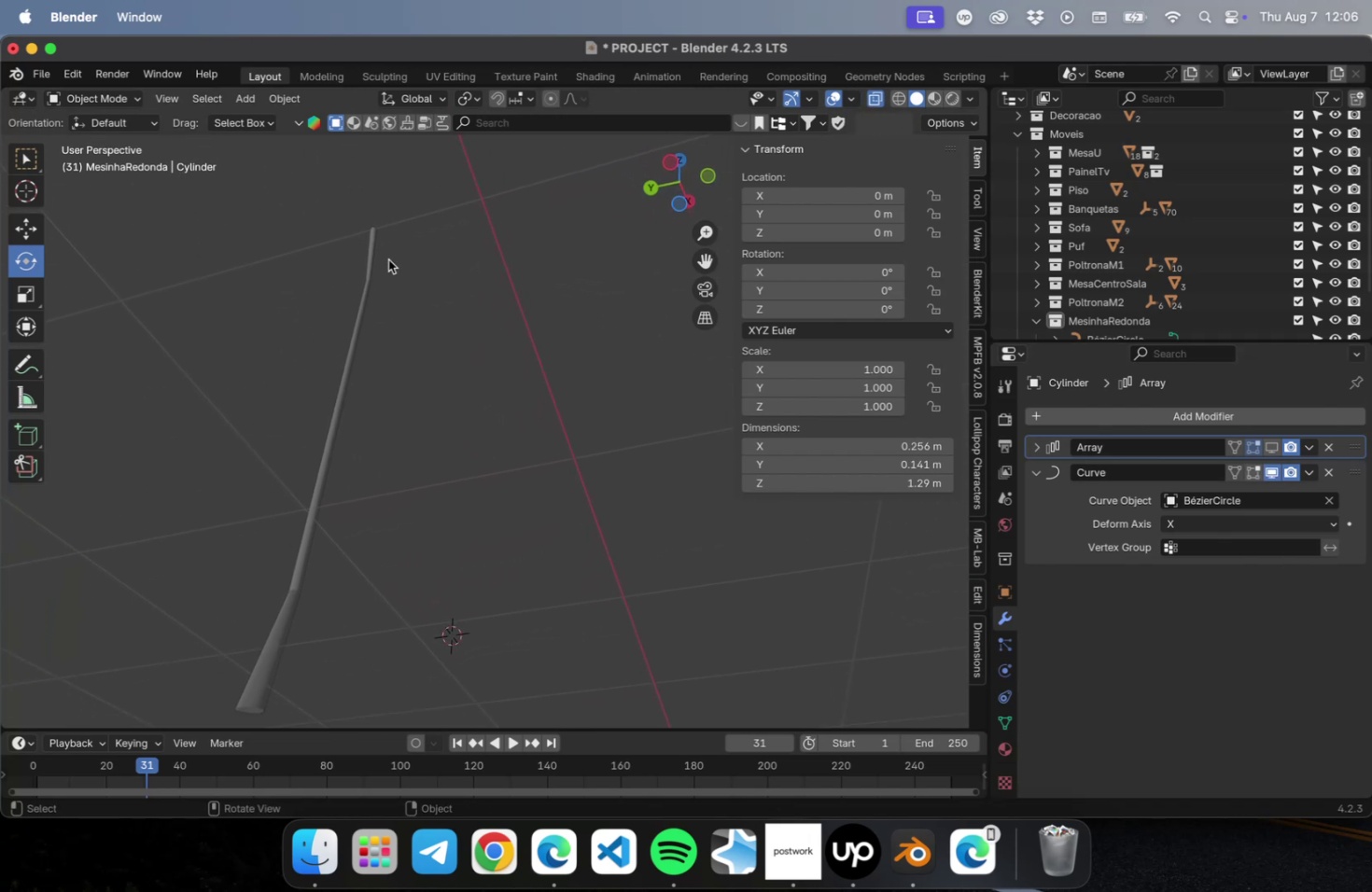 
wait(5.64)
 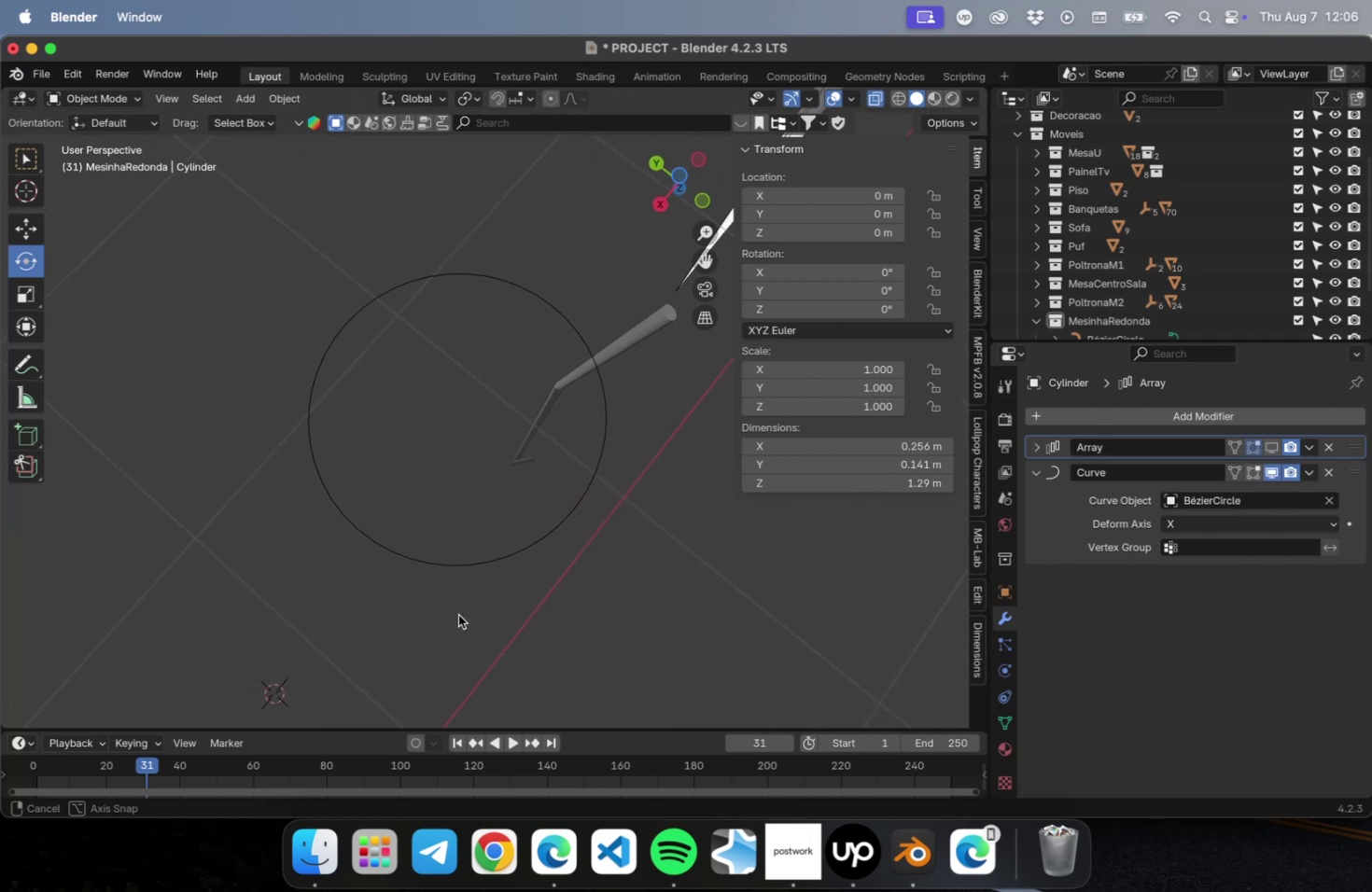 
hold_key(key=ShiftLeft, duration=0.63)
 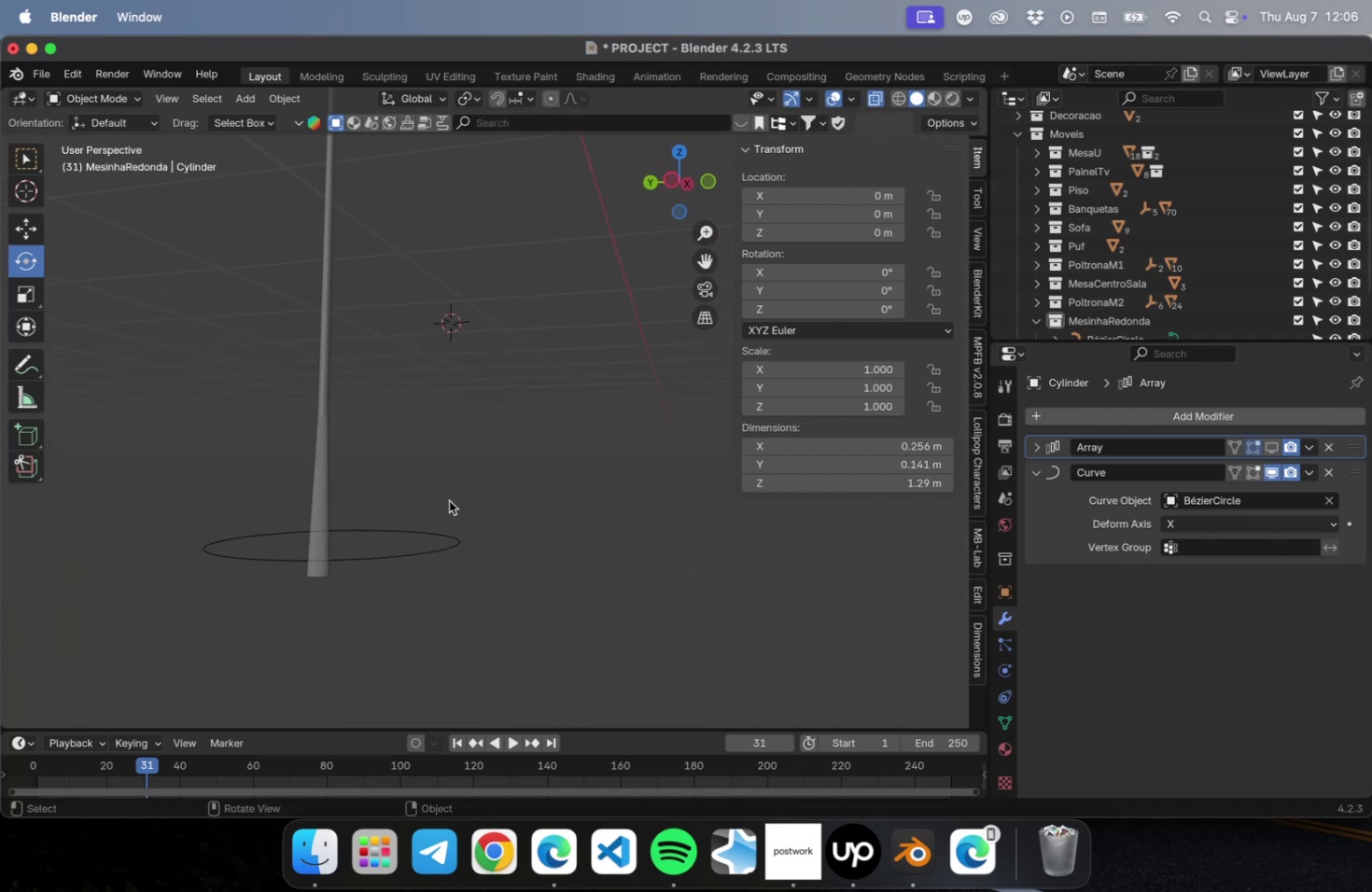 
left_click_drag(start_coordinate=[420, 466], to_coordinate=[273, 457])
 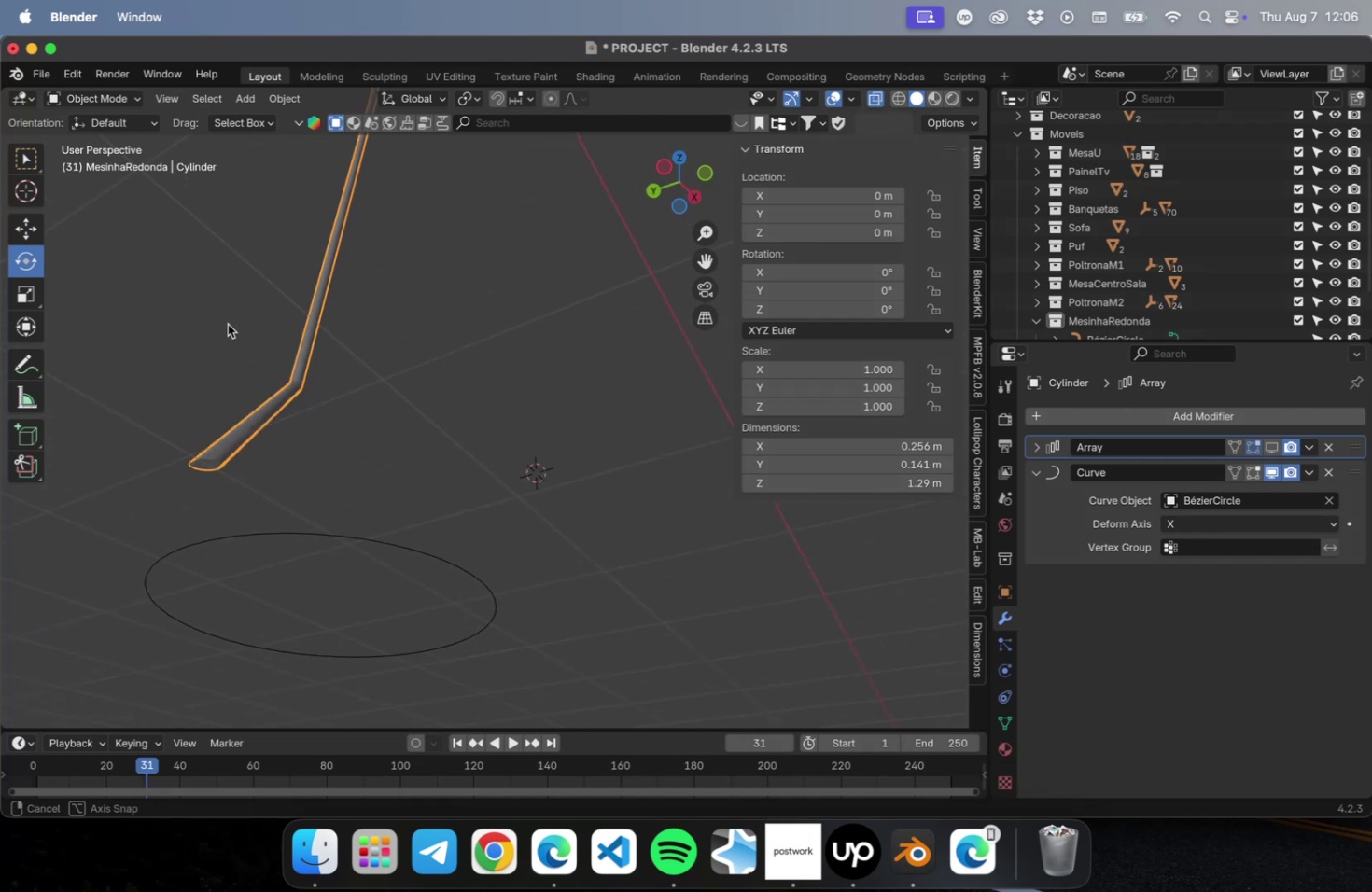 
key(Tab)
 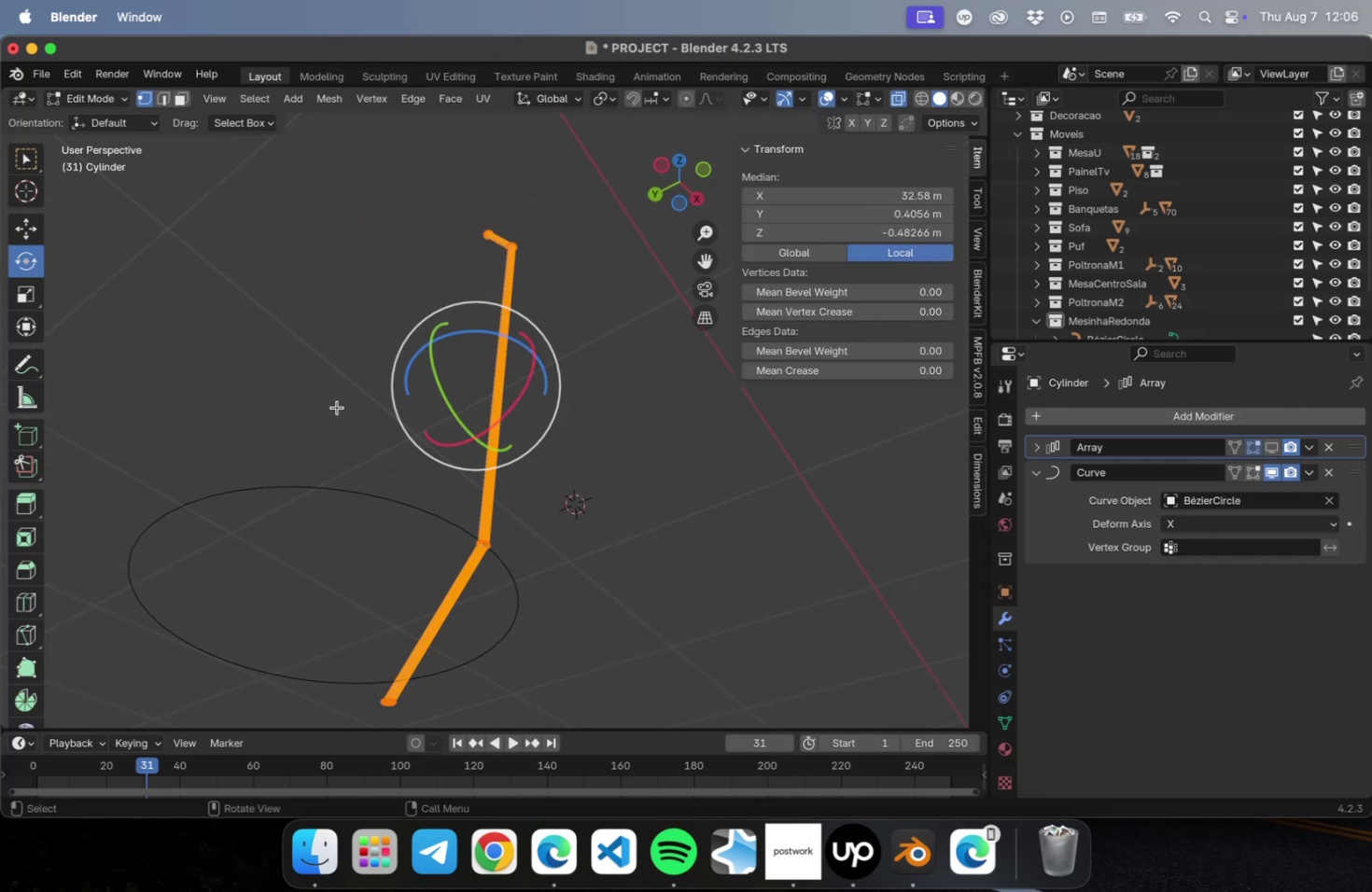 
key(NumLock)
 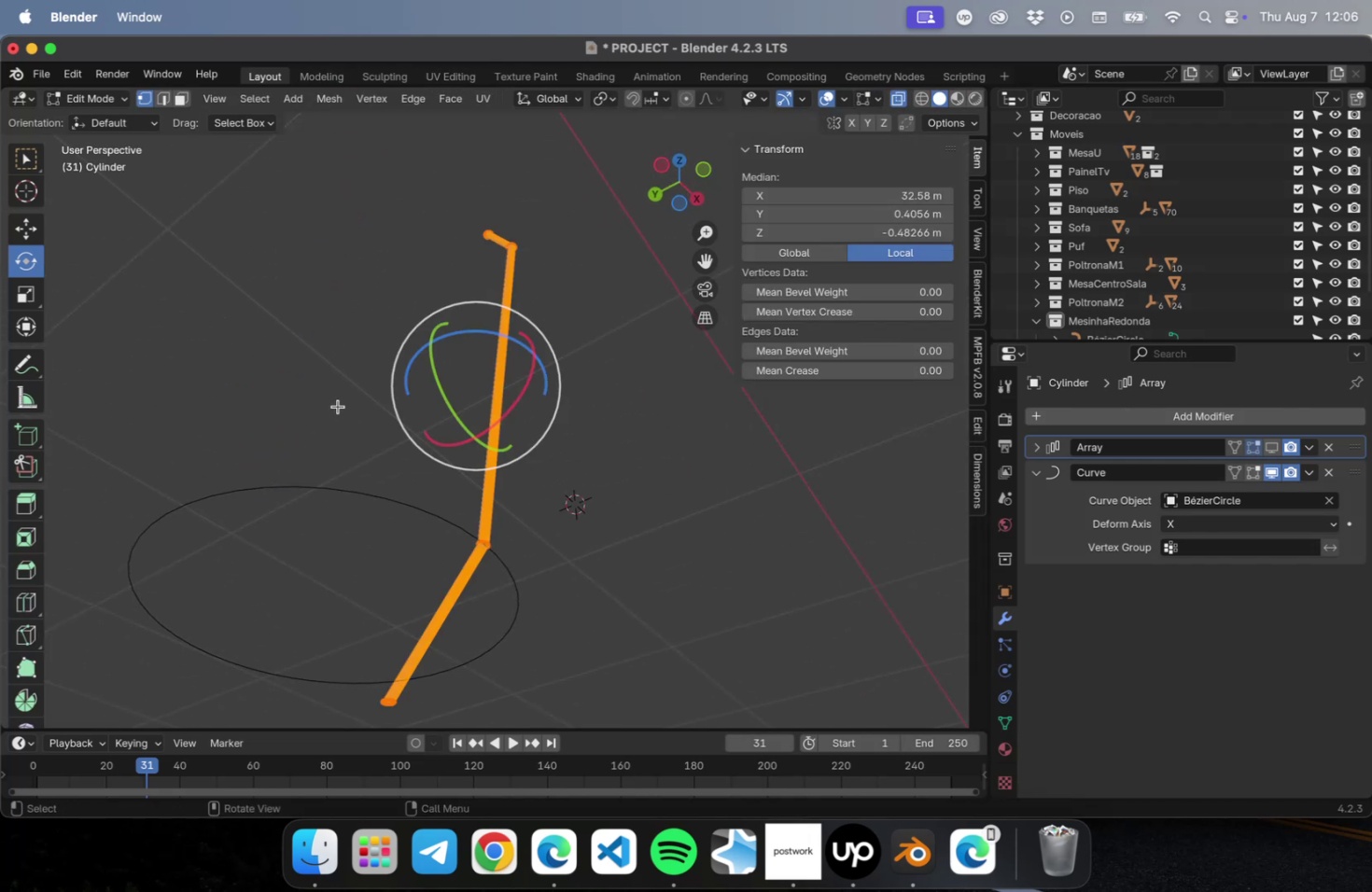 
key(Numpad7)
 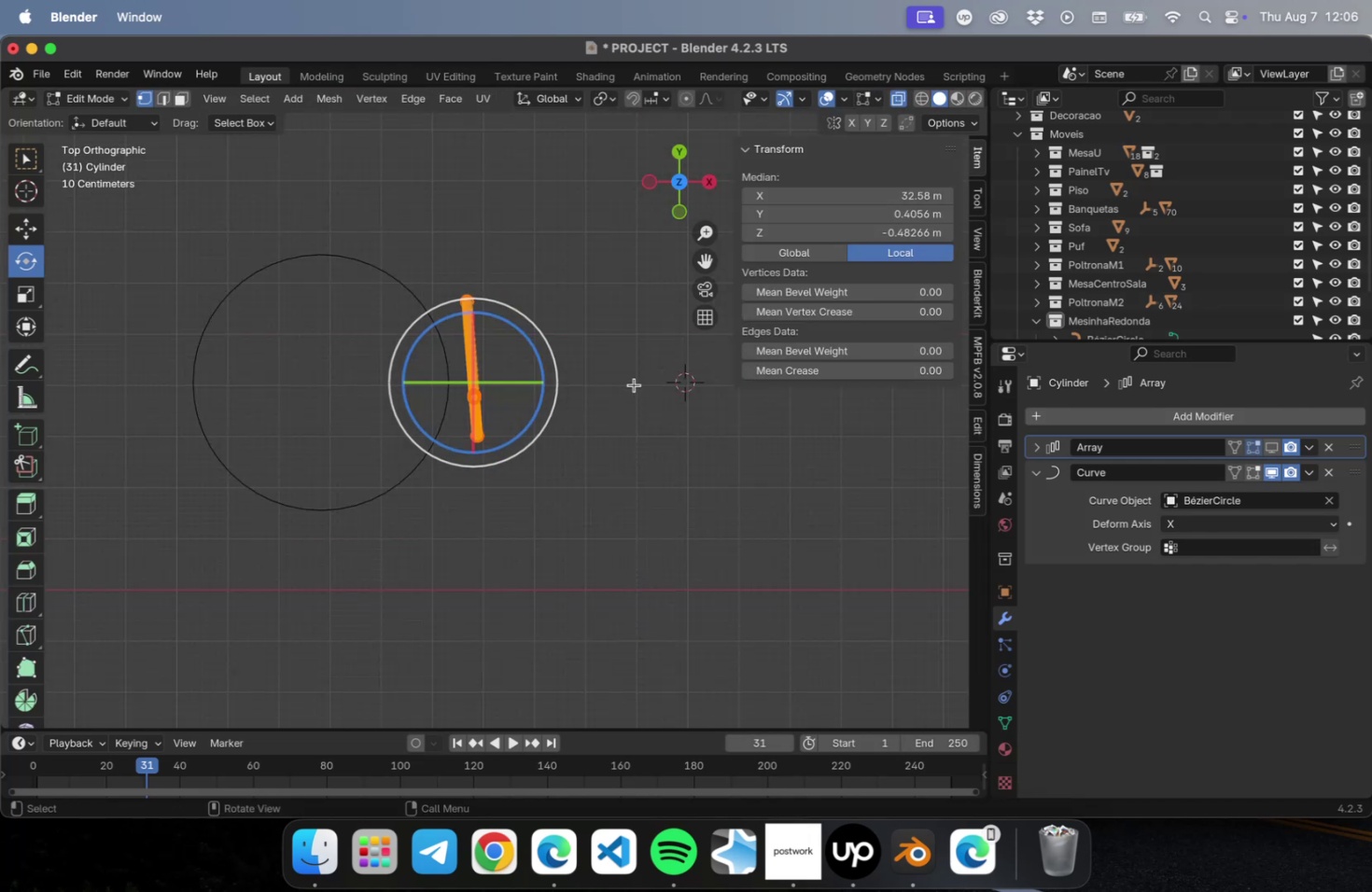 
left_click_drag(start_coordinate=[536, 351], to_coordinate=[539, 359])
 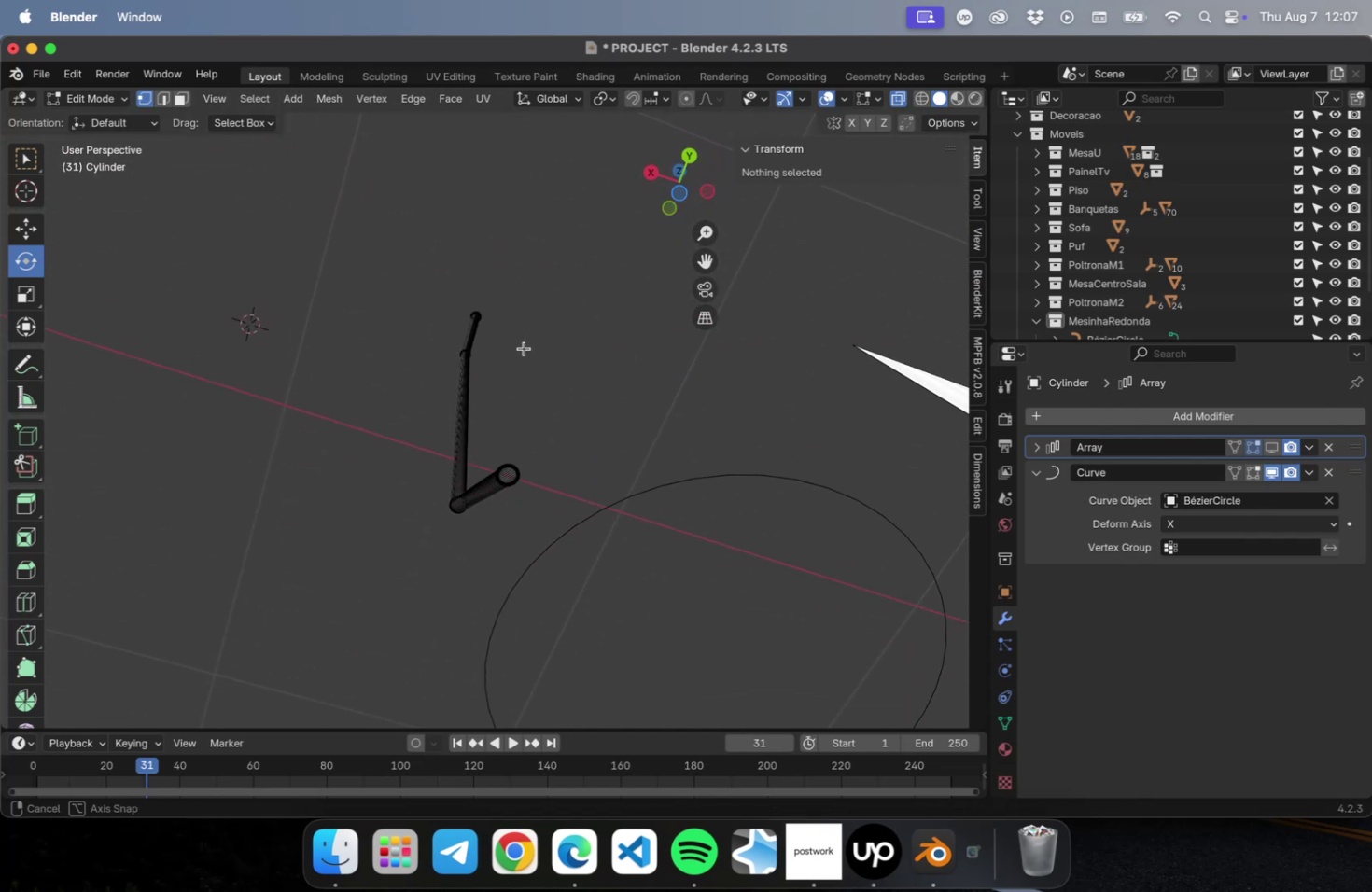 
wait(6.0)
 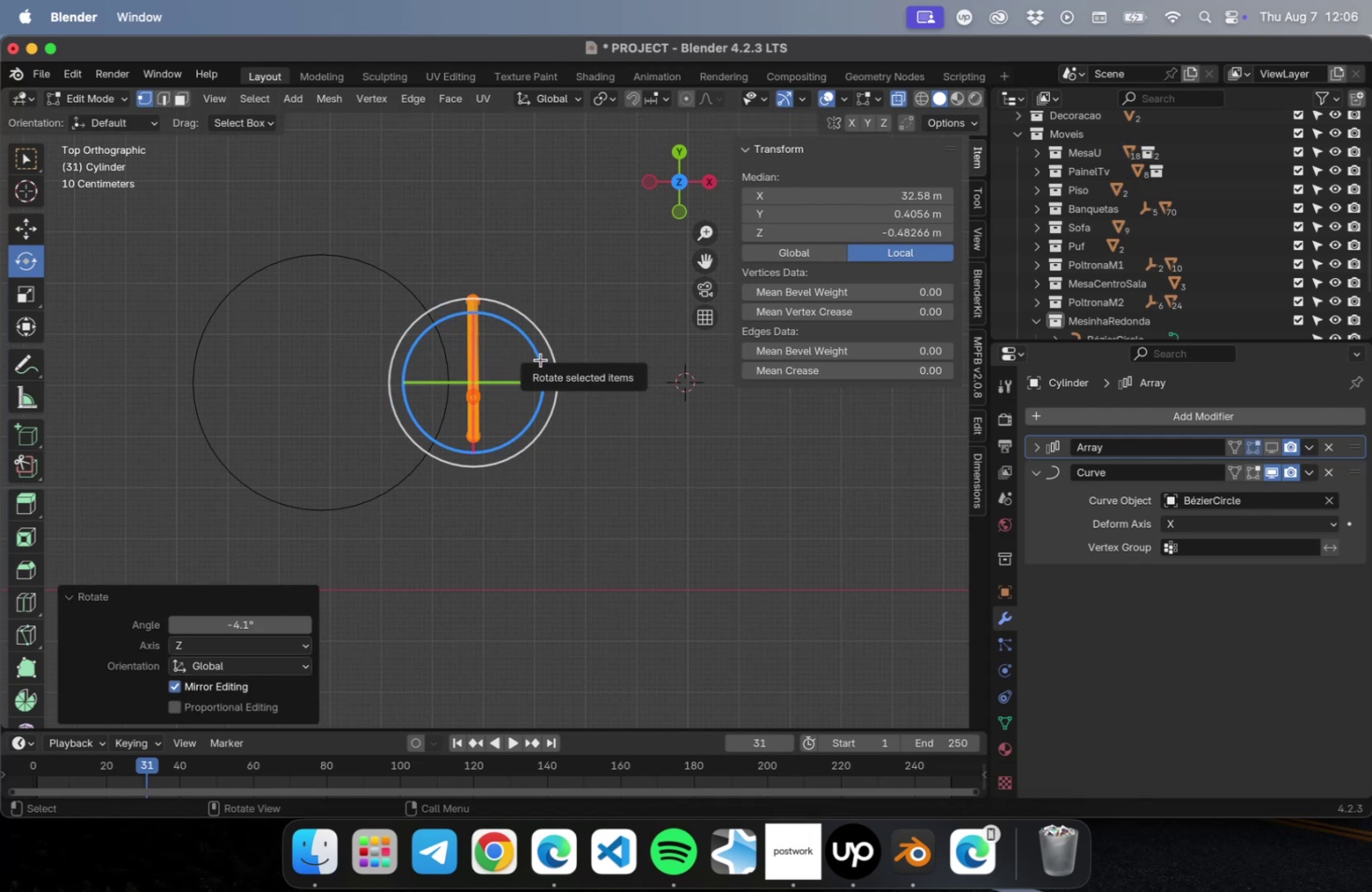 
key(Tab)
 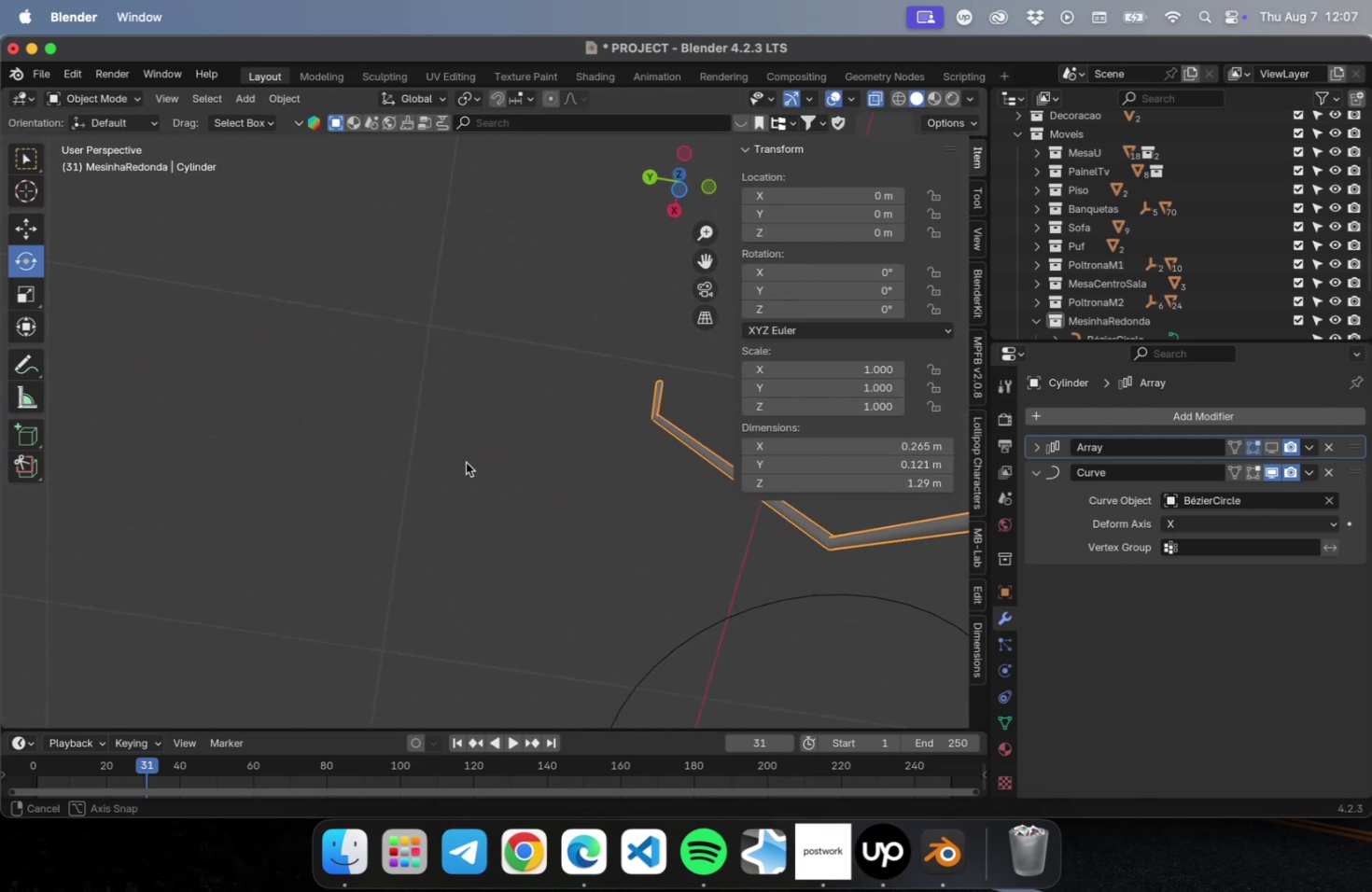 
hold_key(key=ShiftLeft, duration=0.75)
 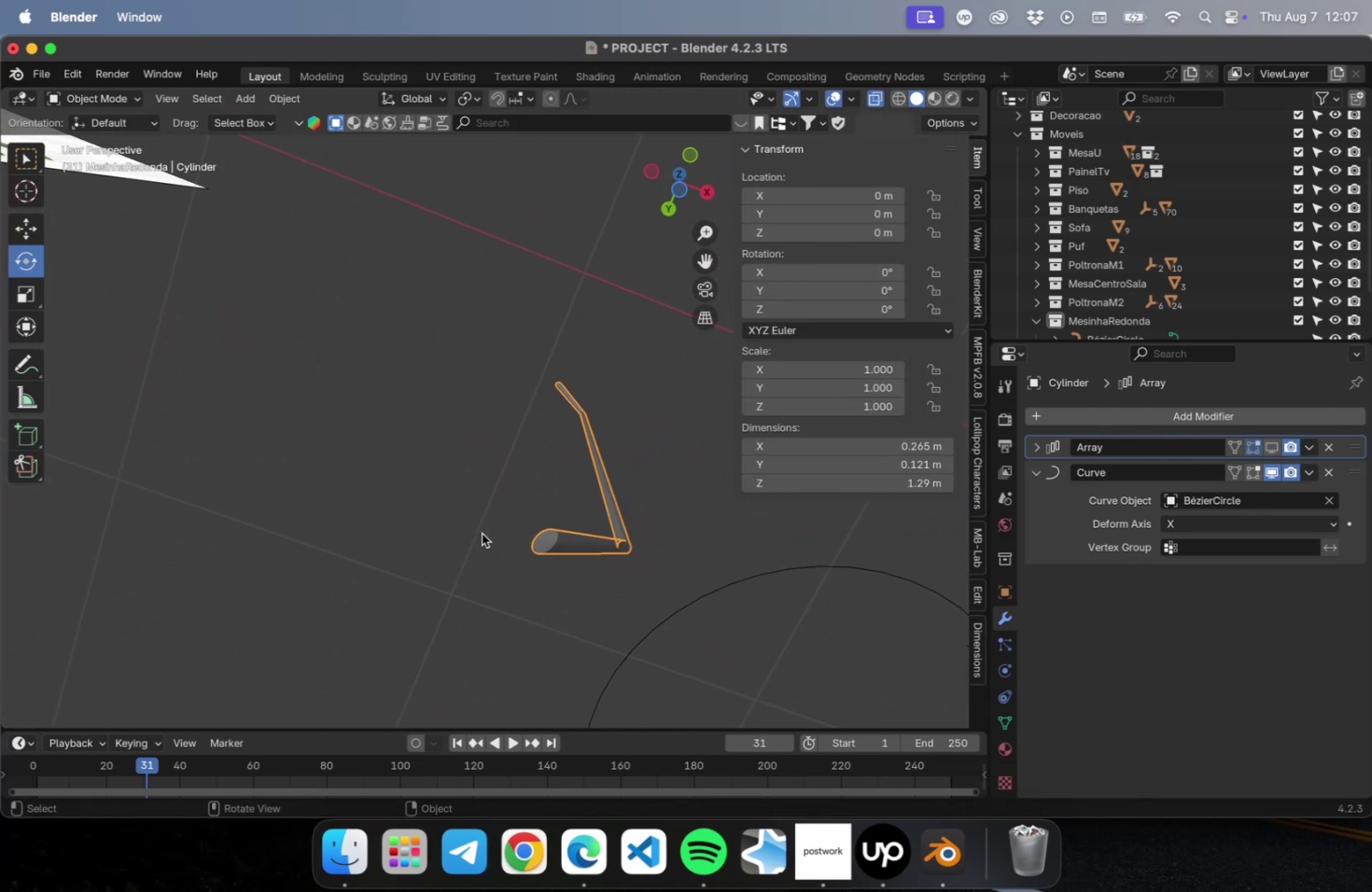 
key(Tab)
 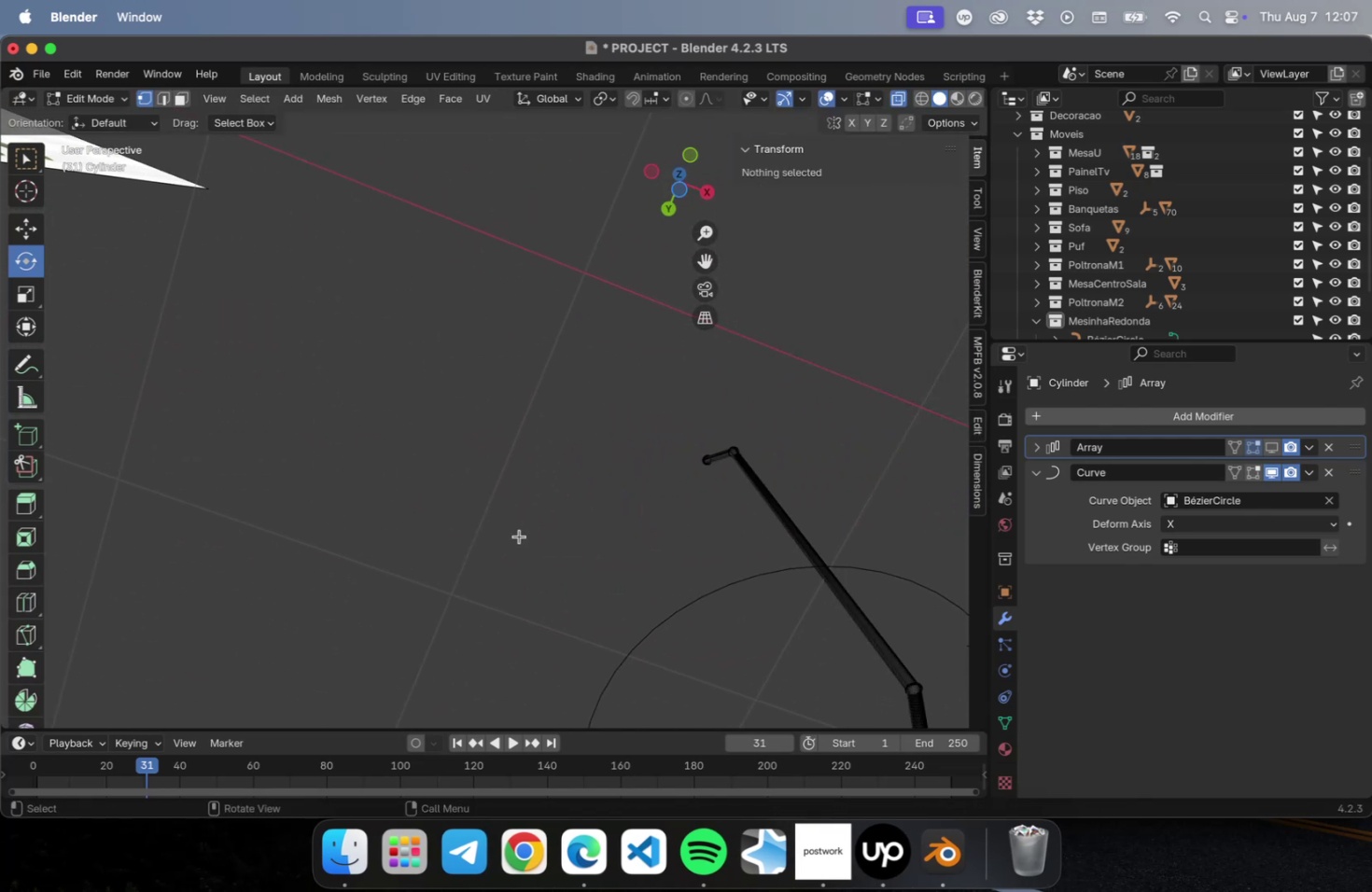 
scroll: coordinate [649, 540], scroll_direction: down, amount: 16.0
 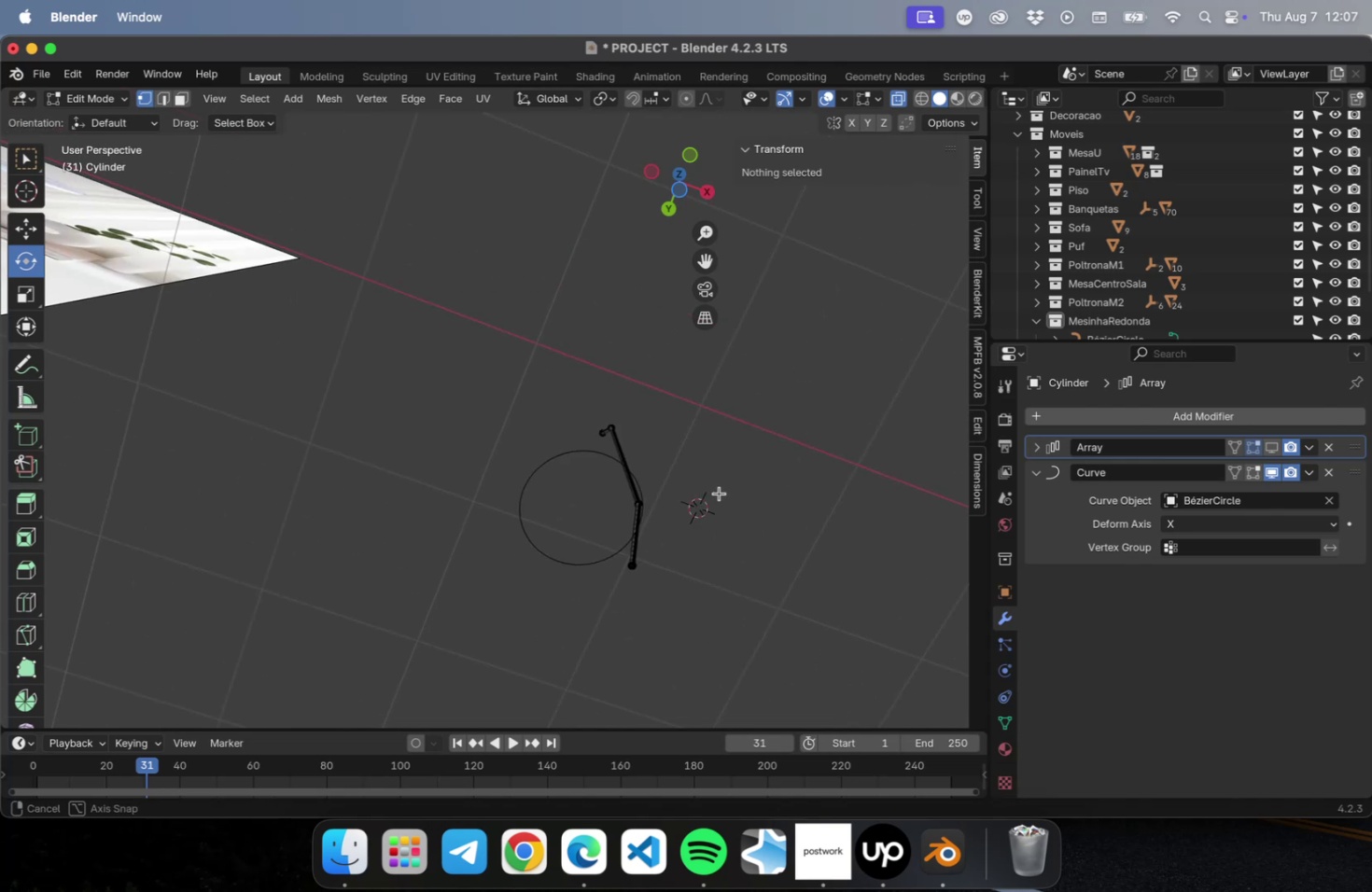 
key(Meta+CommandLeft)
 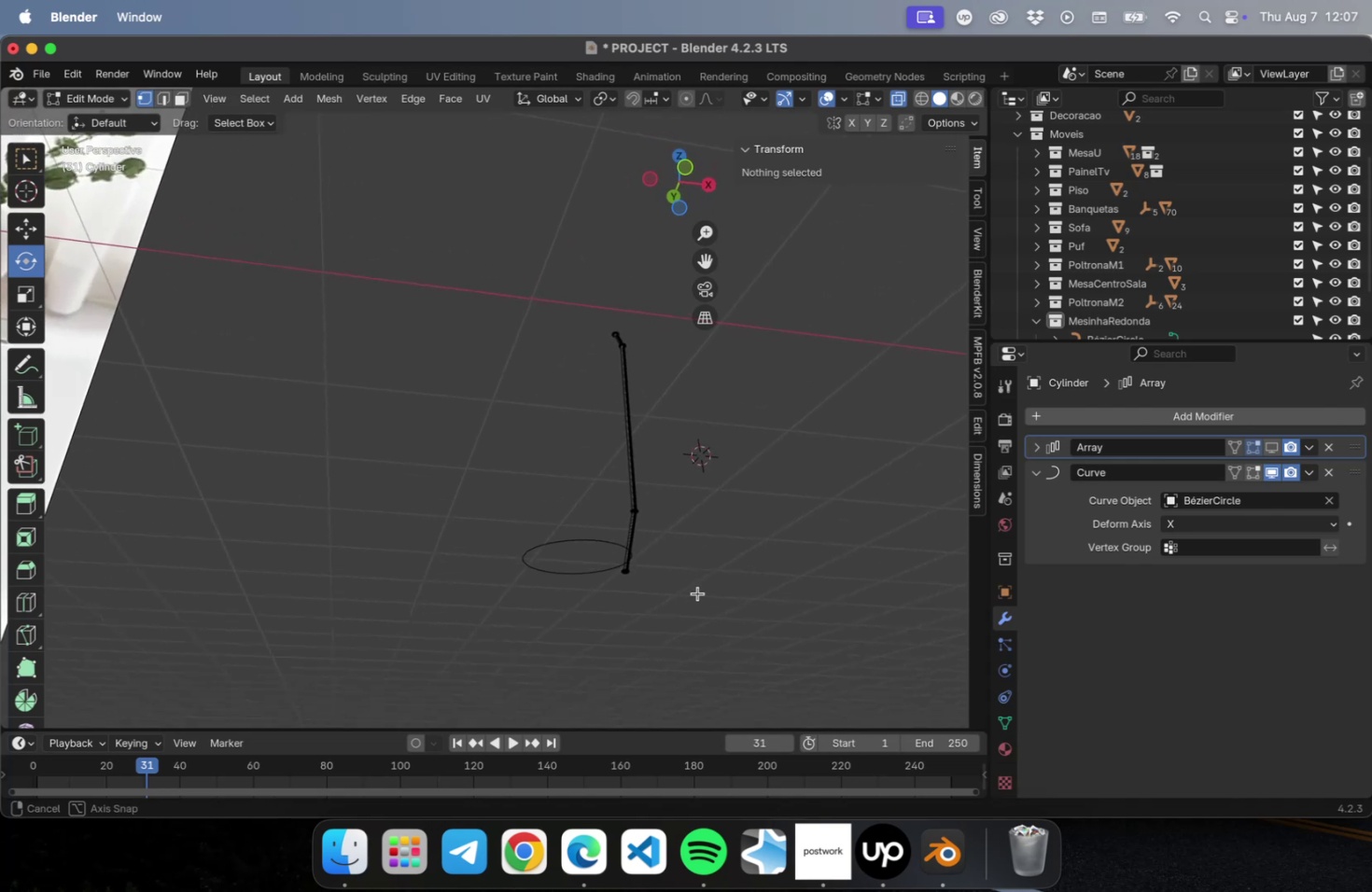 
key(Meta+S)
 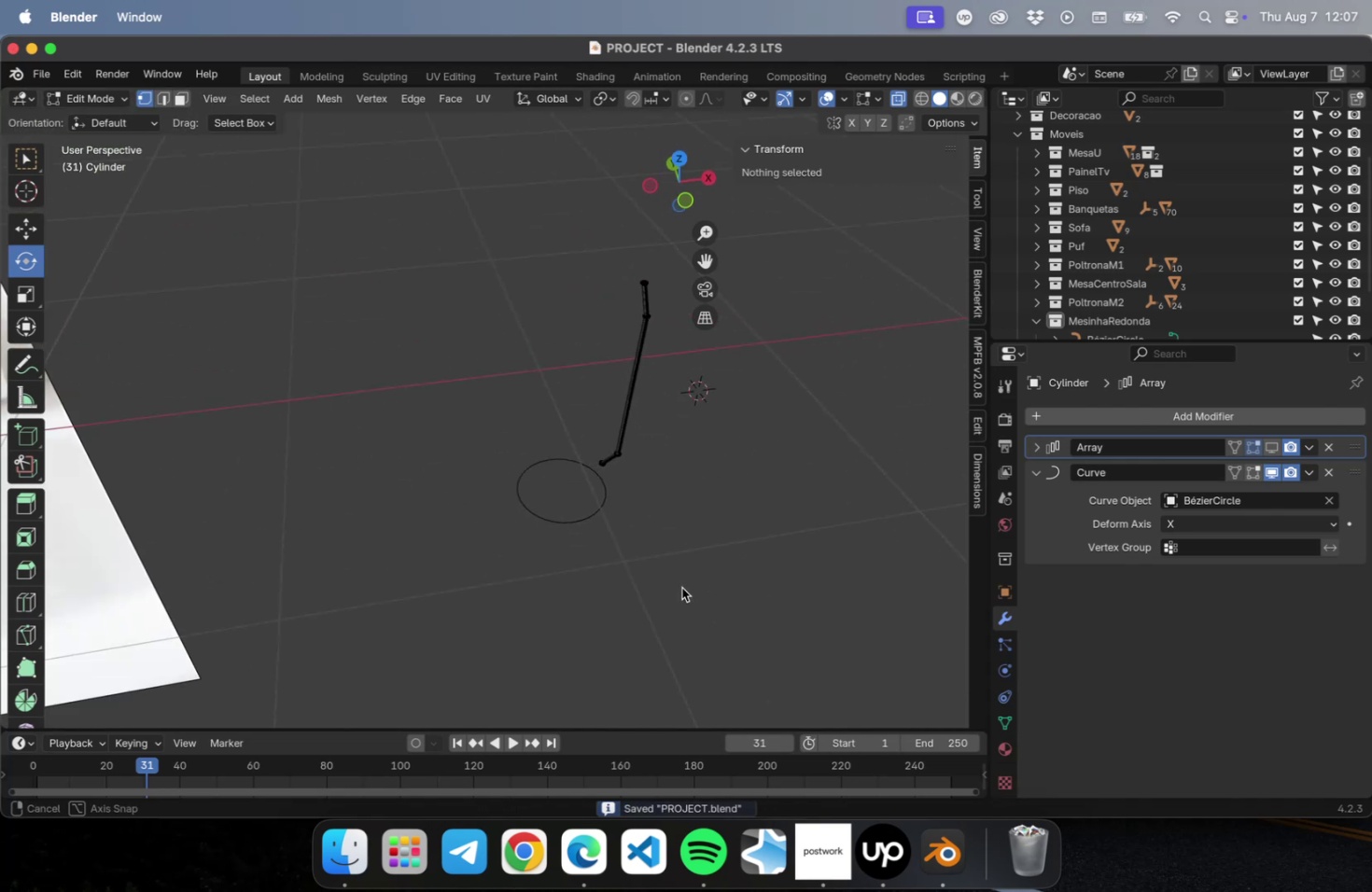 
key(Tab)
 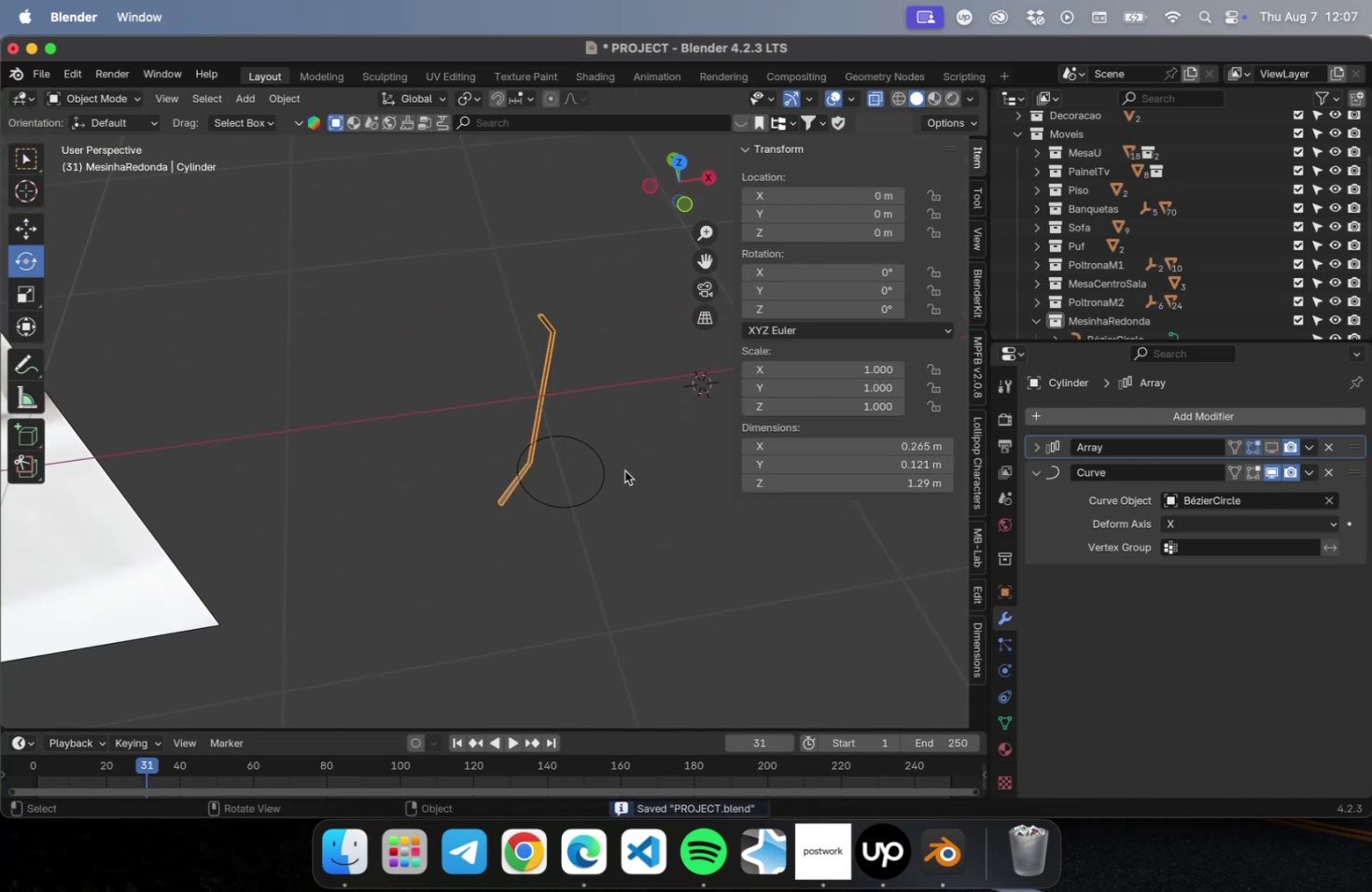 
right_click([529, 434])
 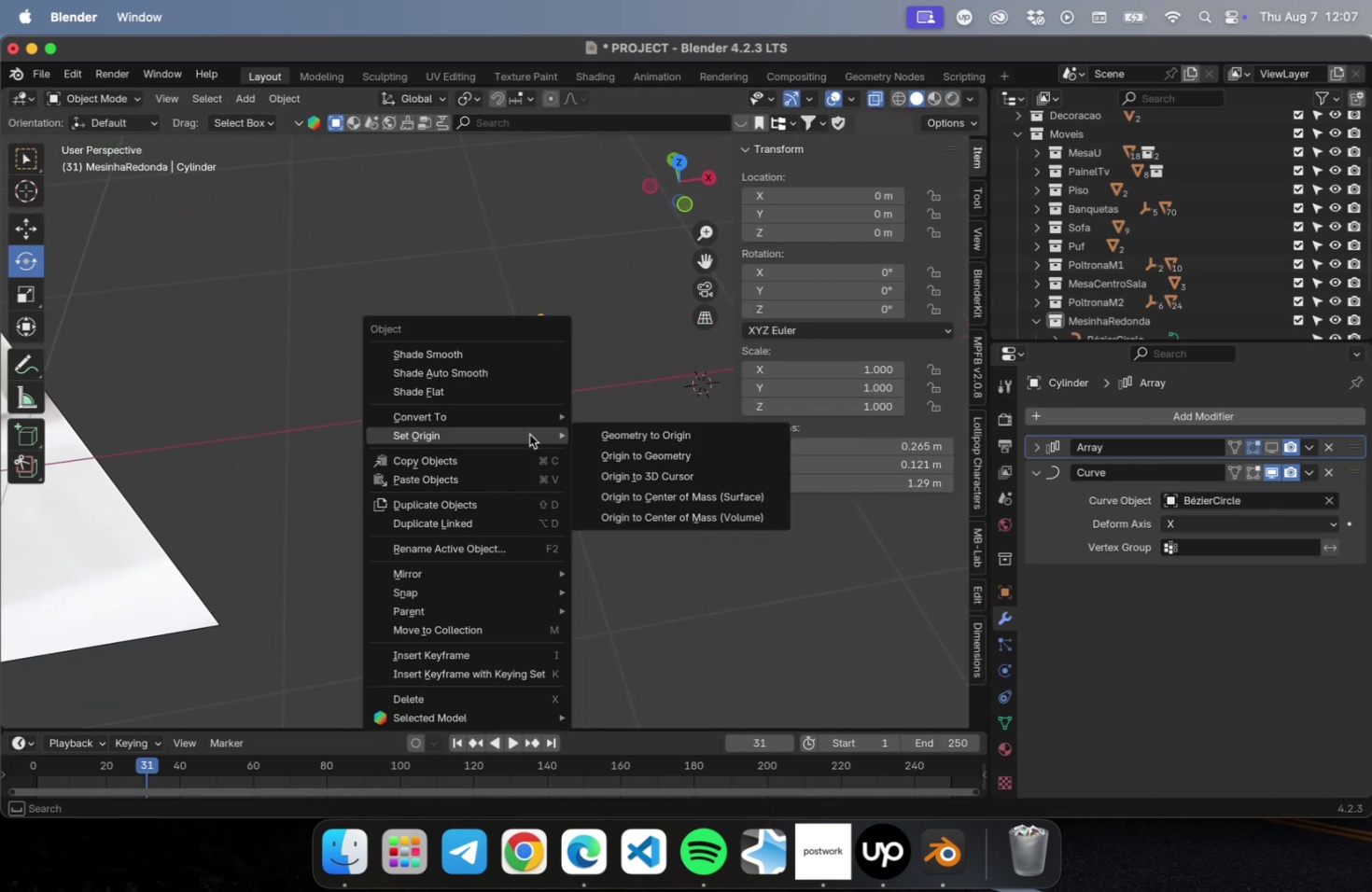 
key(Escape)
 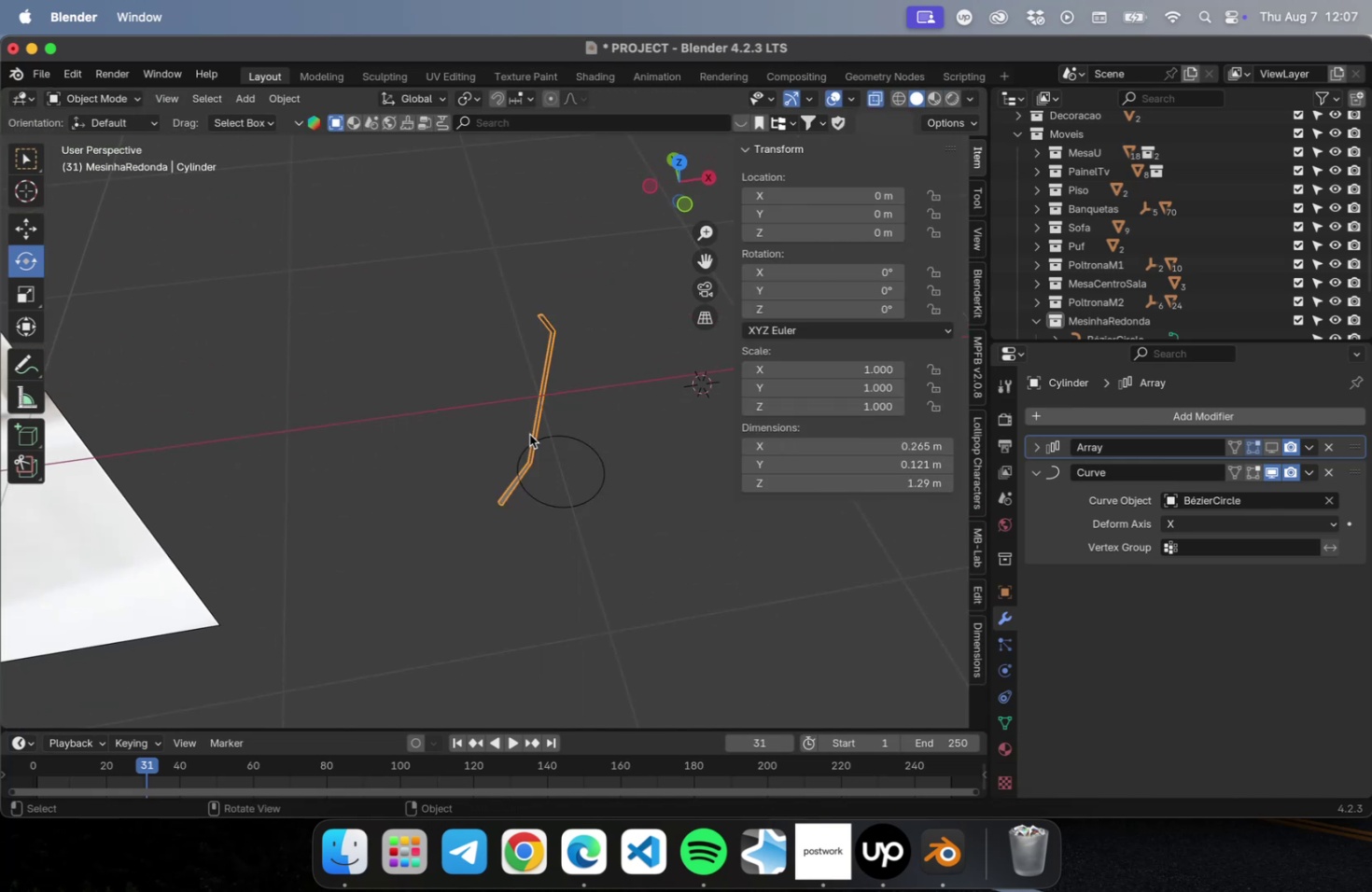 
key(Meta+A)
 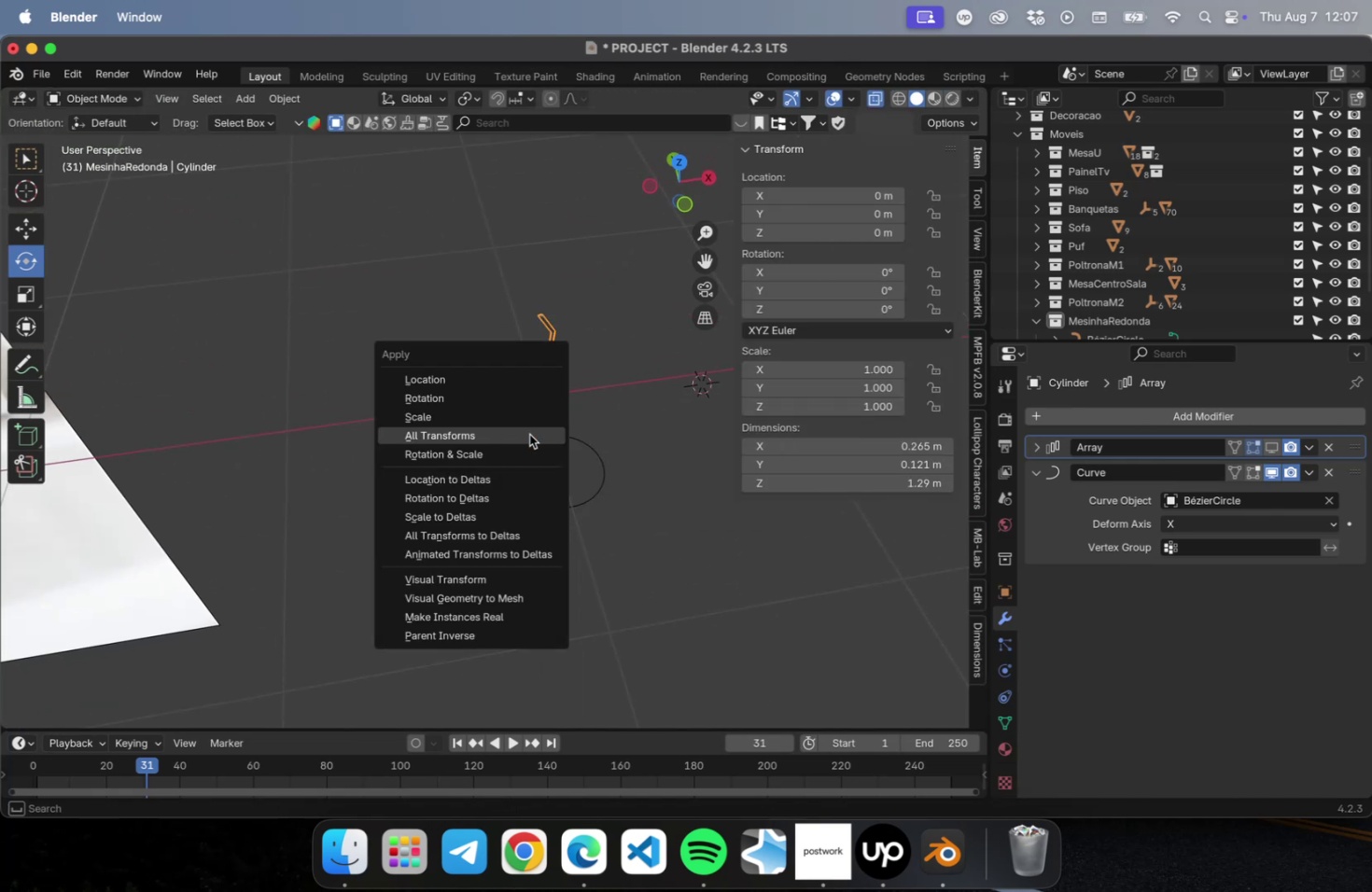 
left_click([529, 434])
 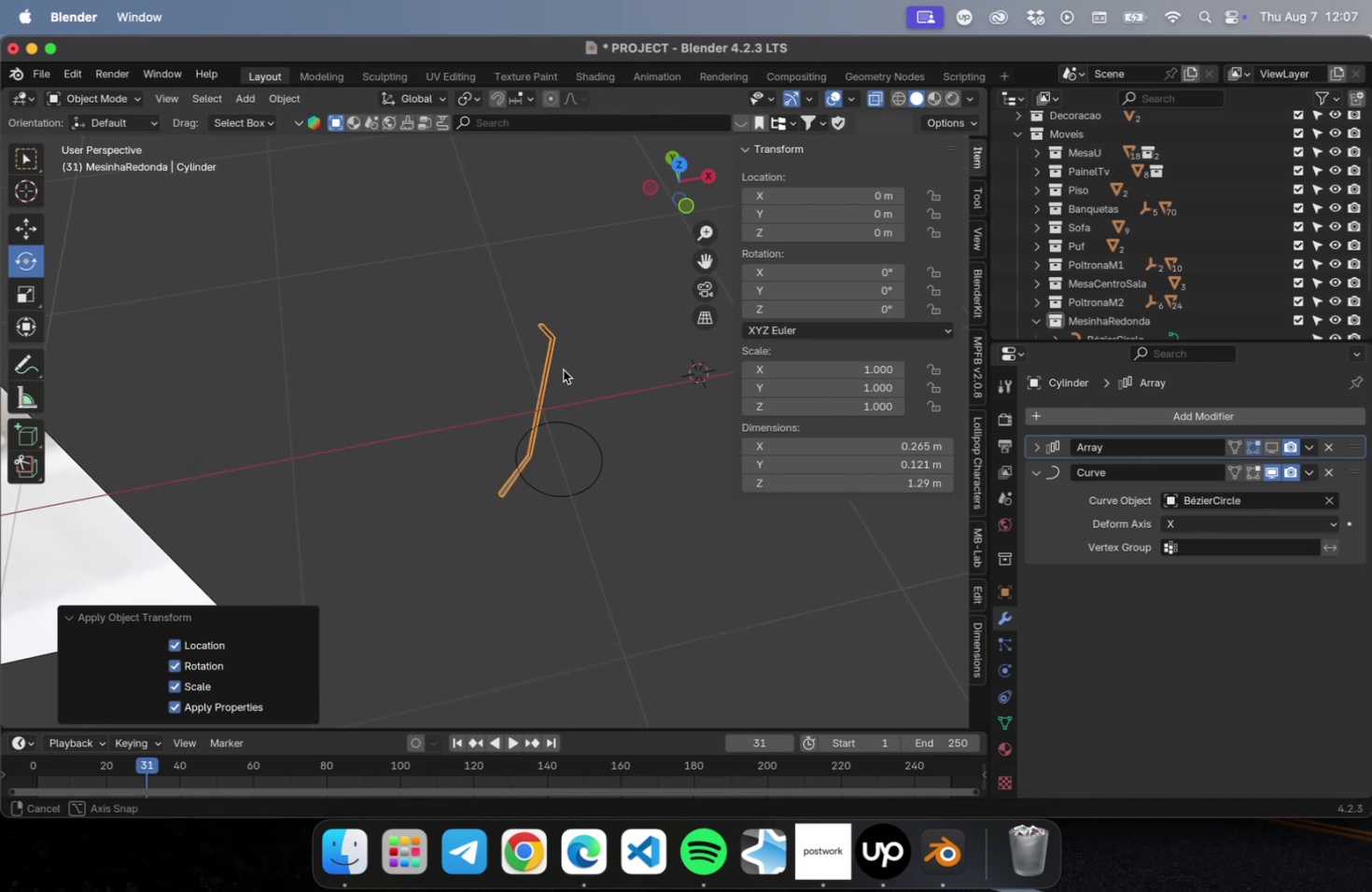 
scroll: coordinate [558, 360], scroll_direction: up, amount: 38.0
 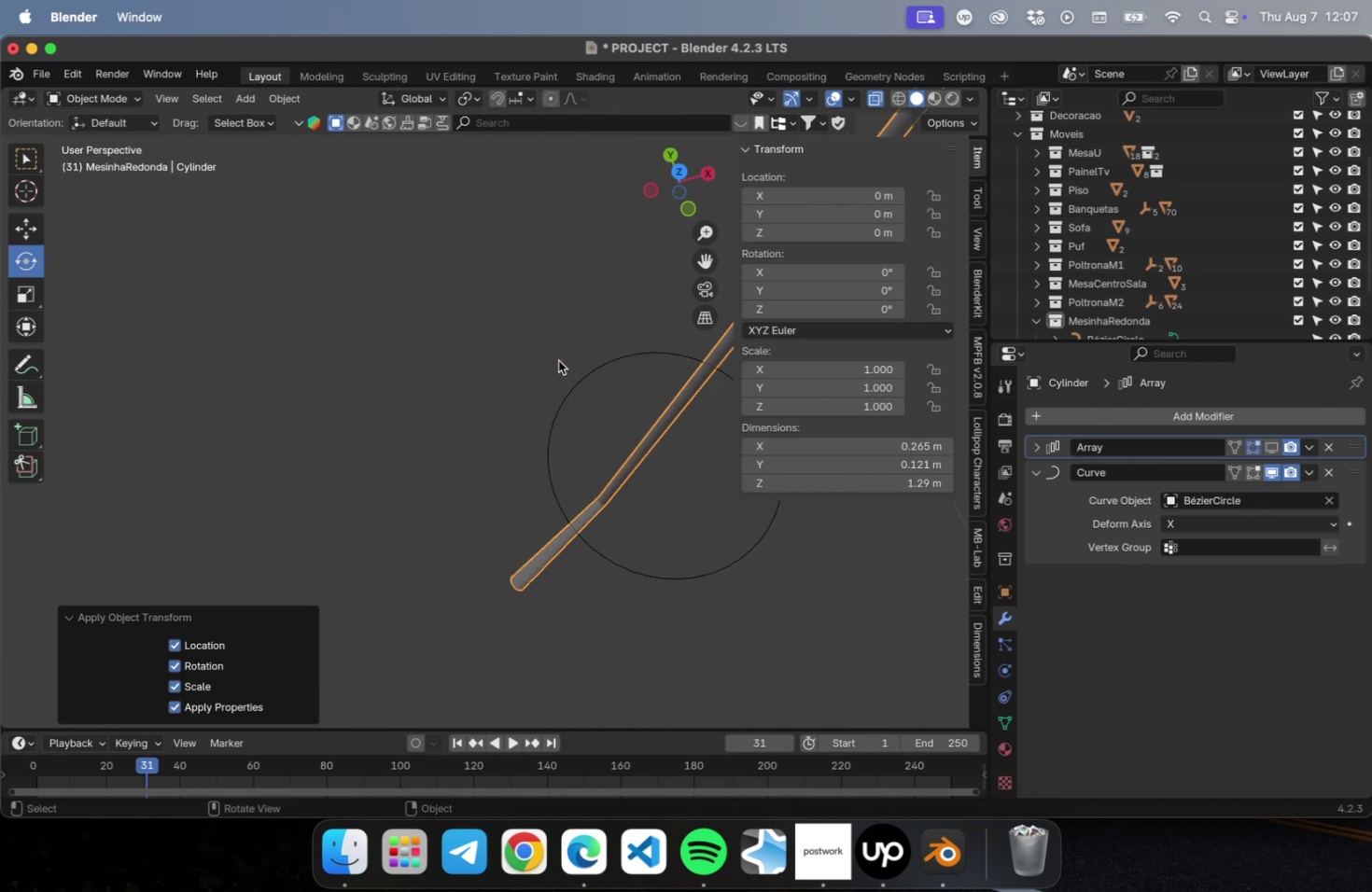 
hold_key(key=ShiftLeft, duration=1.32)
 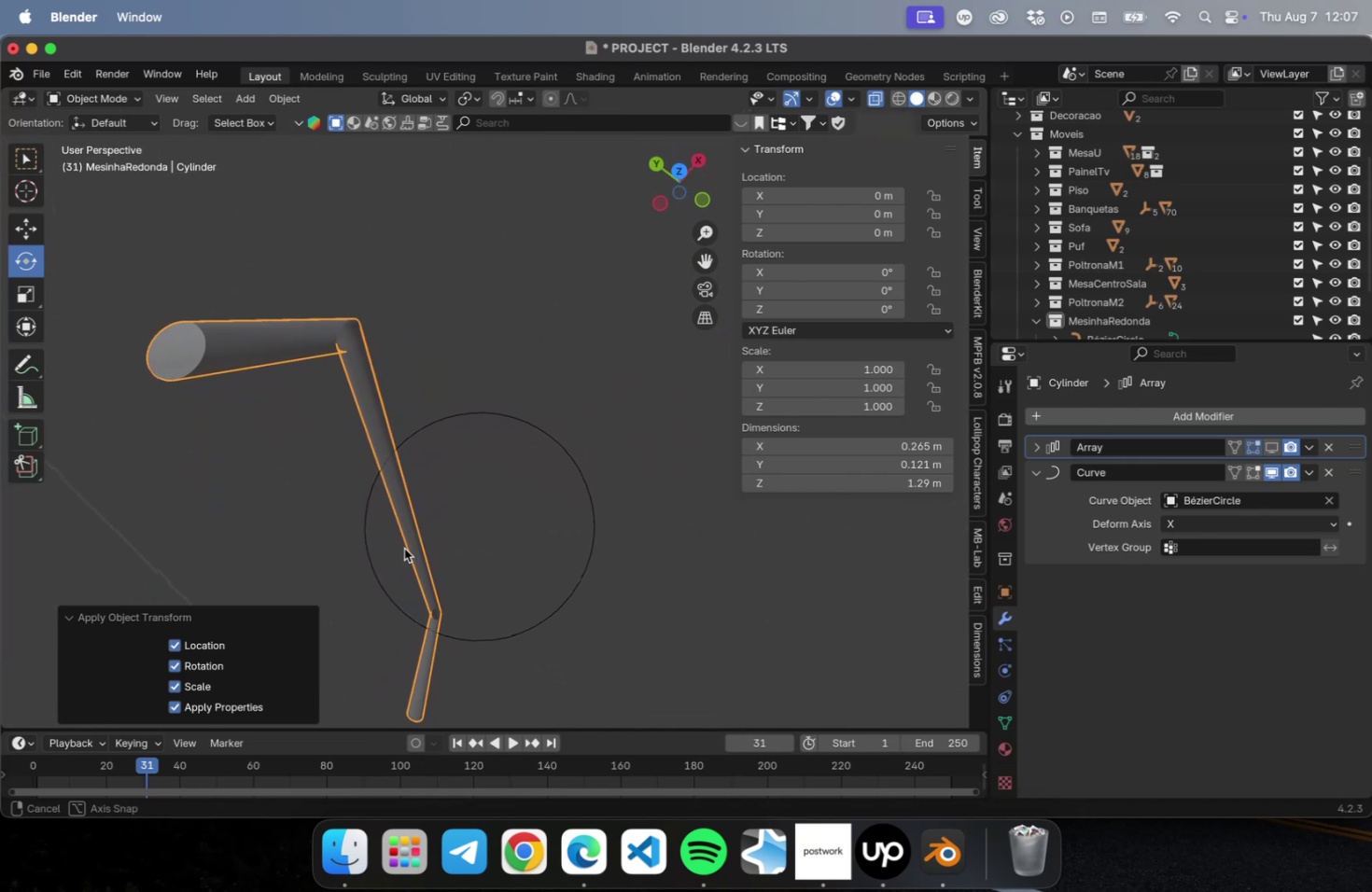 
hold_key(key=ShiftLeft, duration=1.57)
 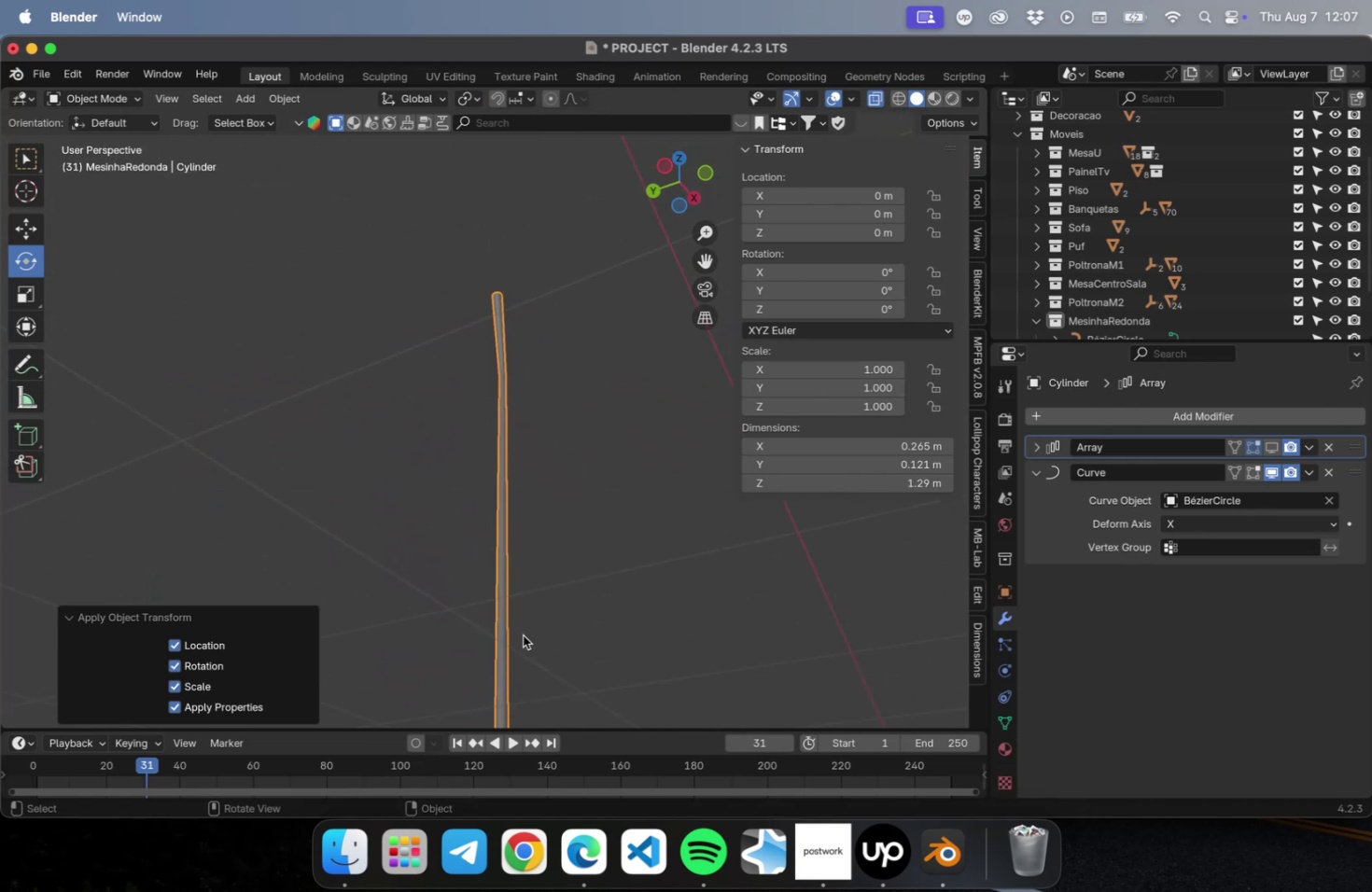 
key(Shift+ShiftLeft)
 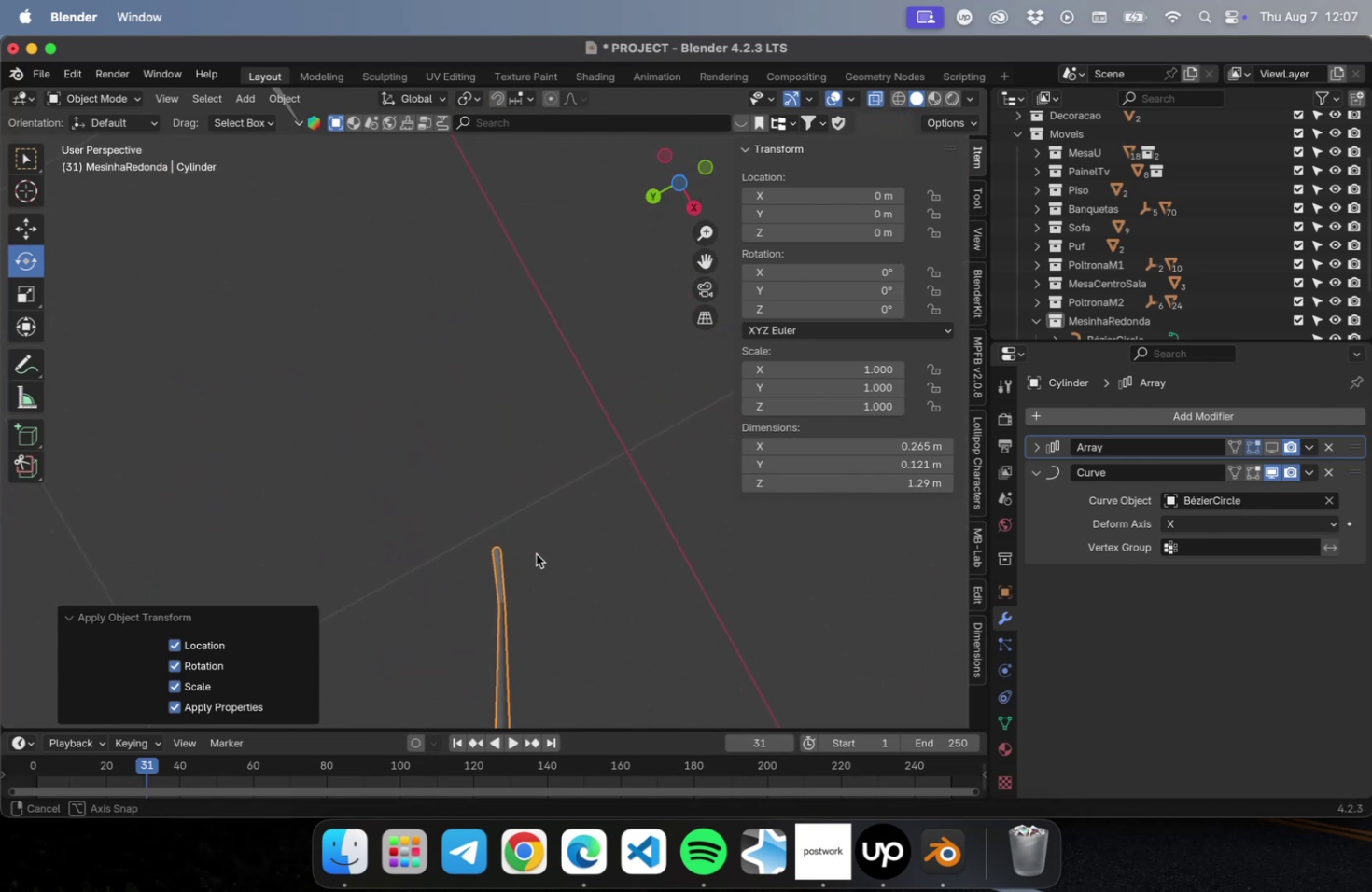 
scroll: coordinate [537, 539], scroll_direction: down, amount: 2.0
 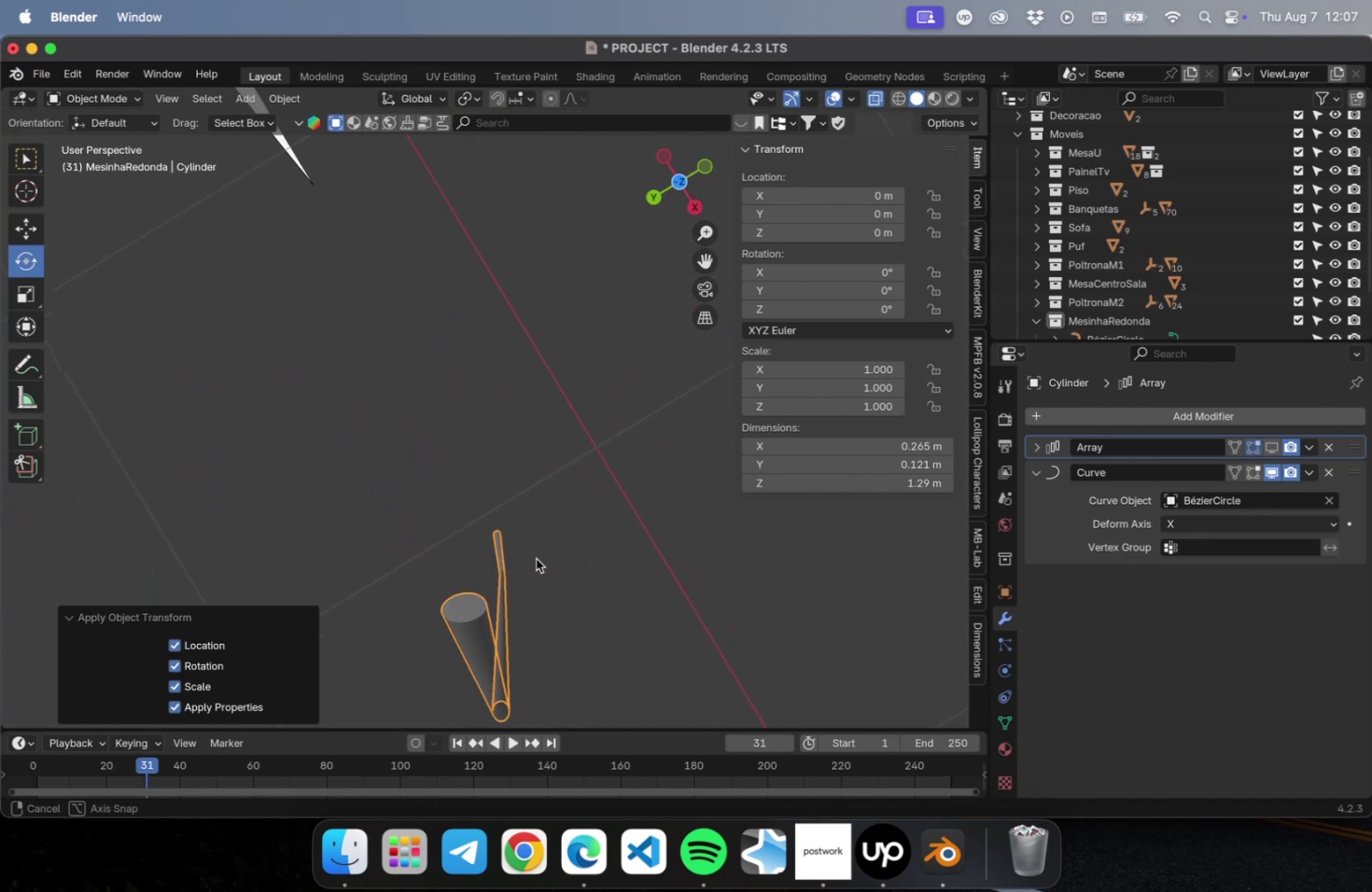 
key(Shift+ShiftLeft)
 